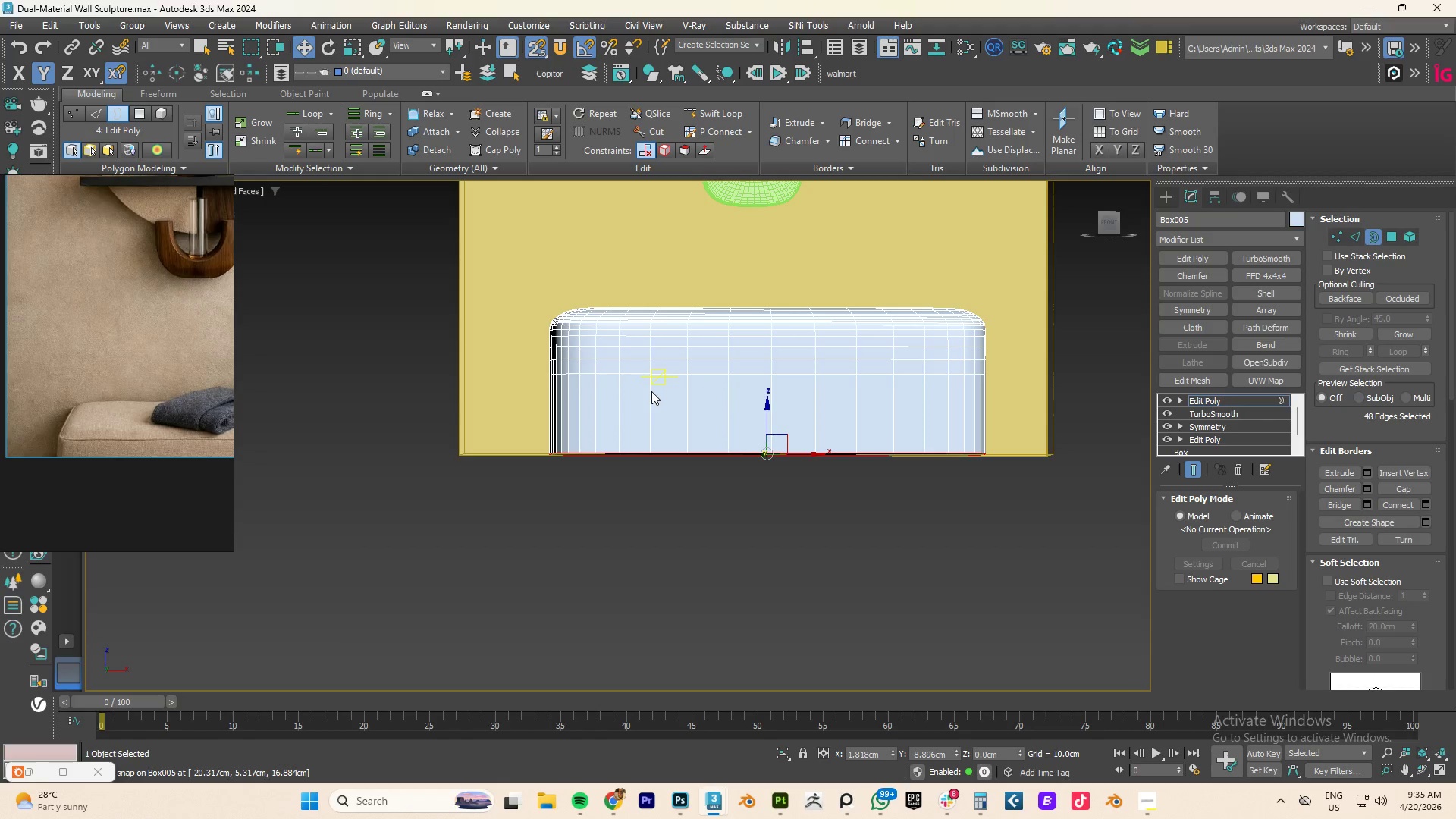 
wait(6.59)
 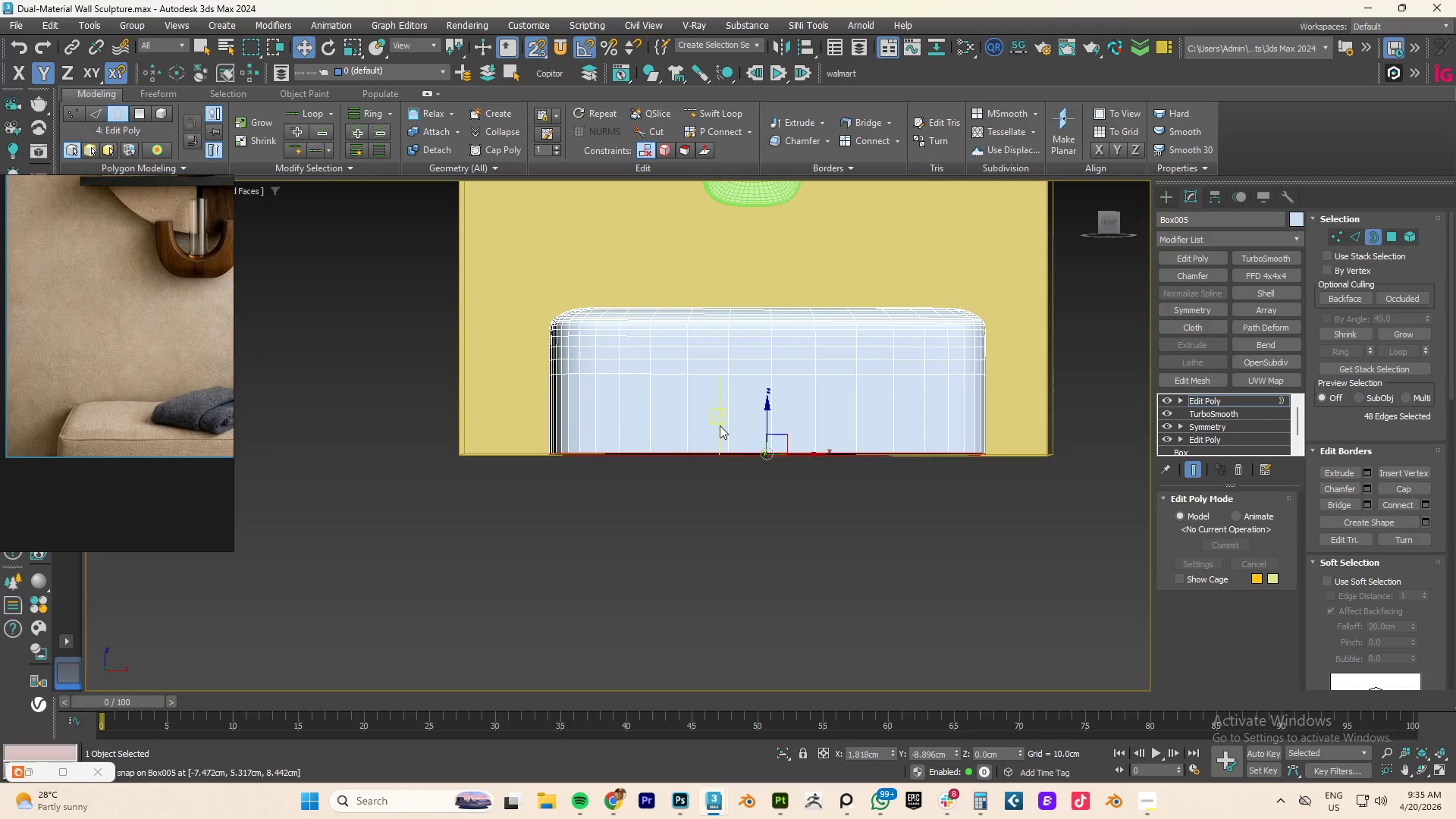 
key(Alt+AltLeft)
 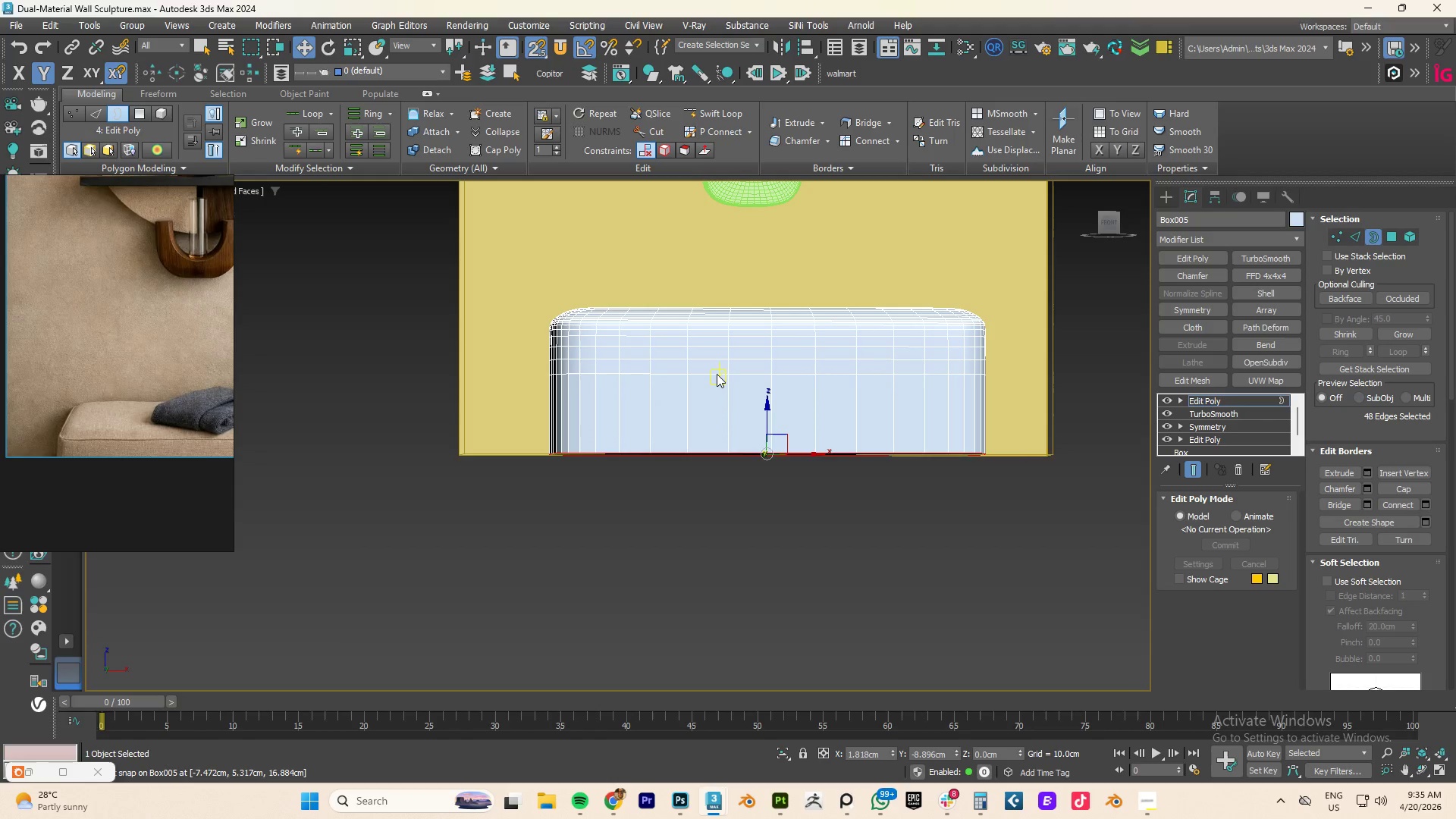 
key(Alt+AltLeft)
 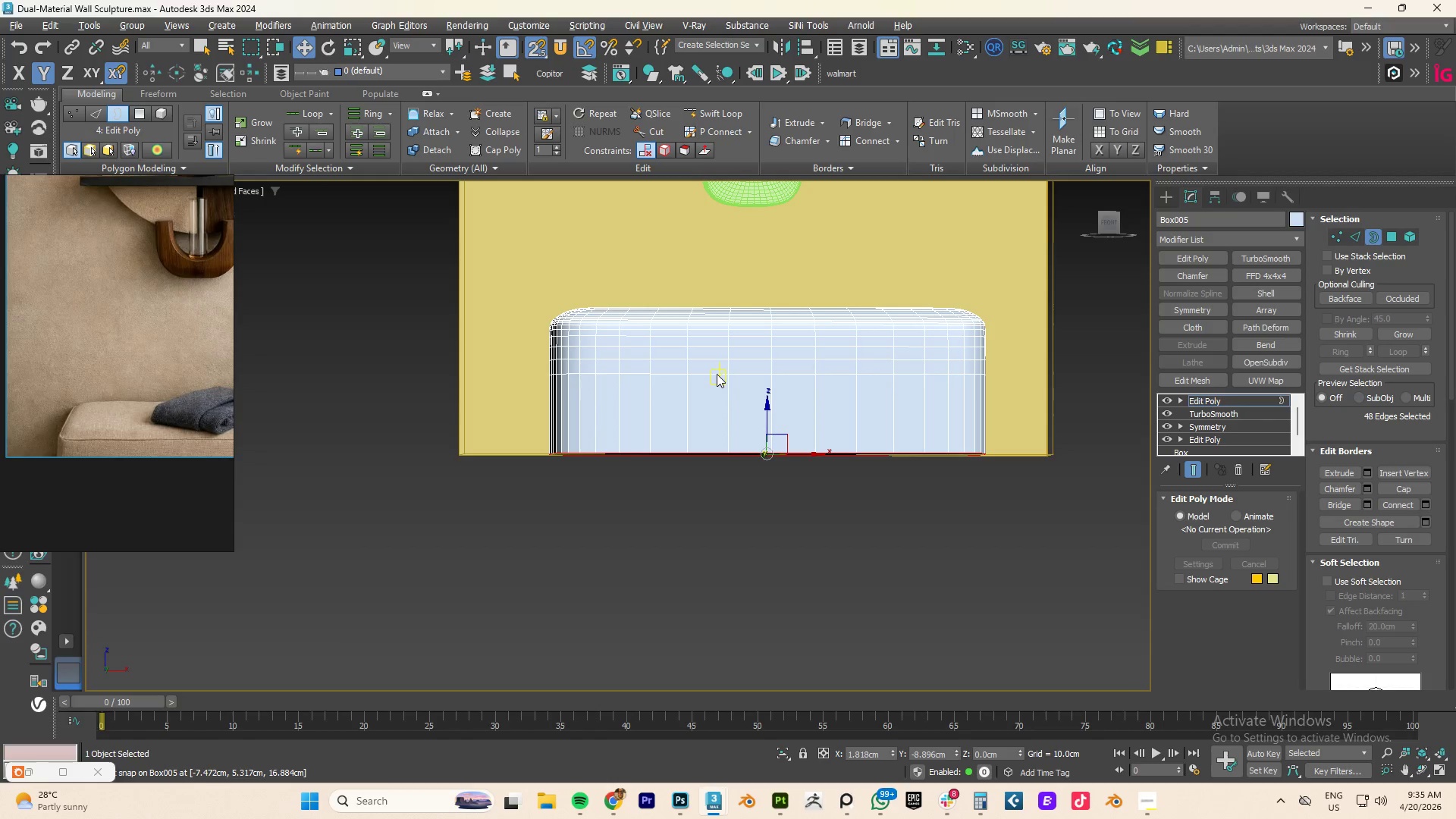 
key(Alt+1)
 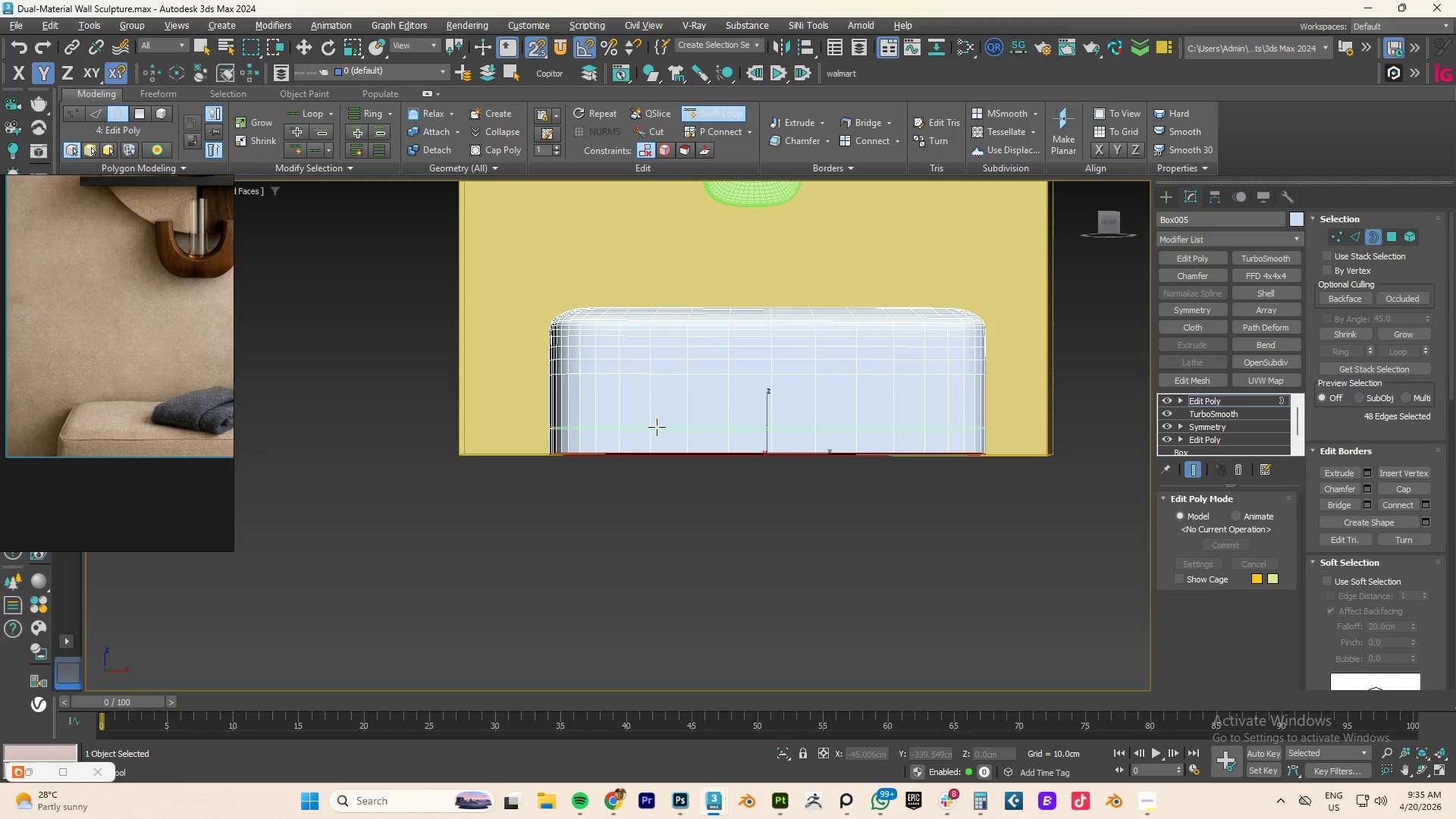 
left_click([657, 427])
 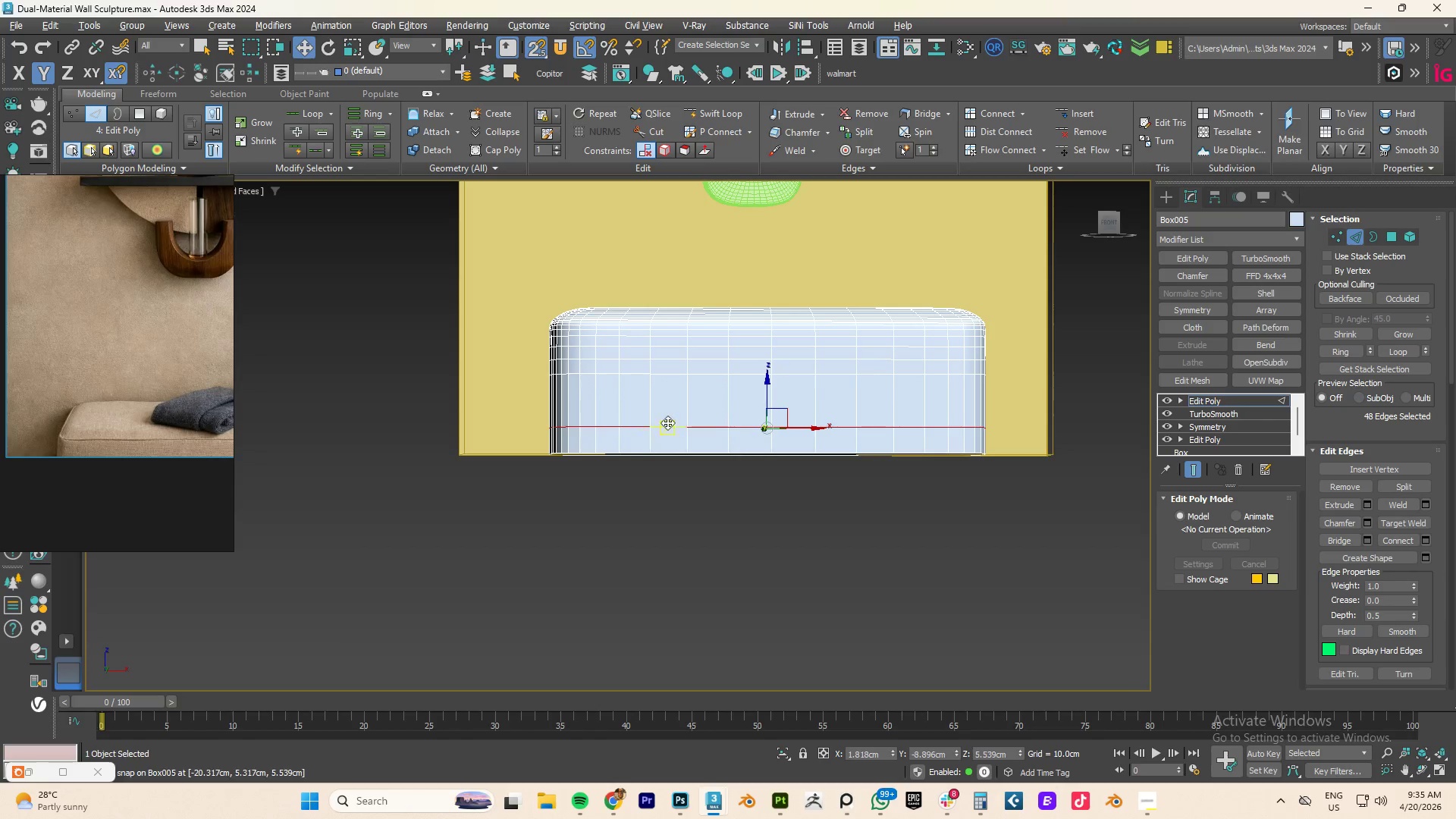 
hold_key(key=AltLeft, duration=0.61)
 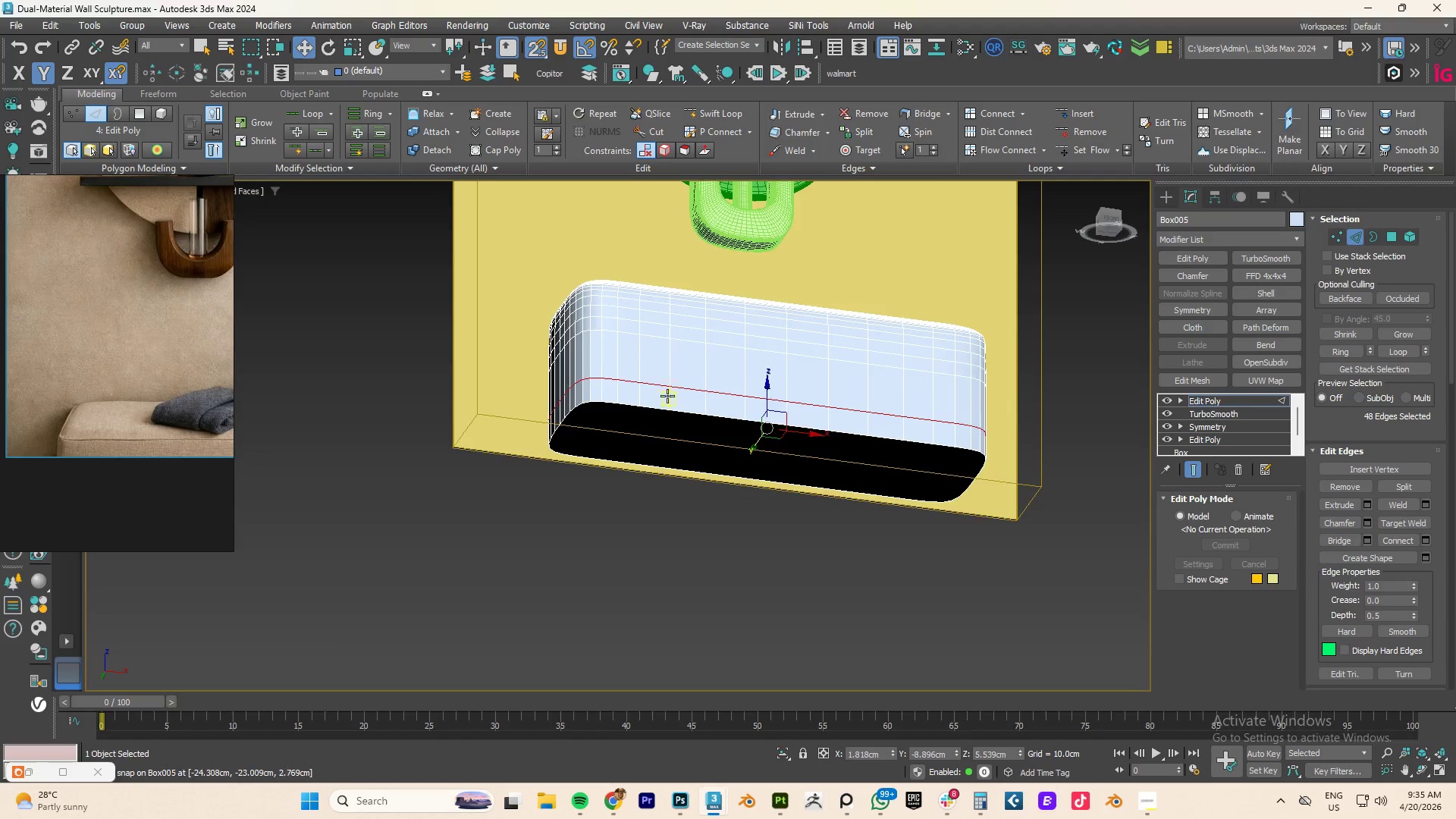 
scroll: coordinate [667, 399], scroll_direction: up, amount: 2.0
 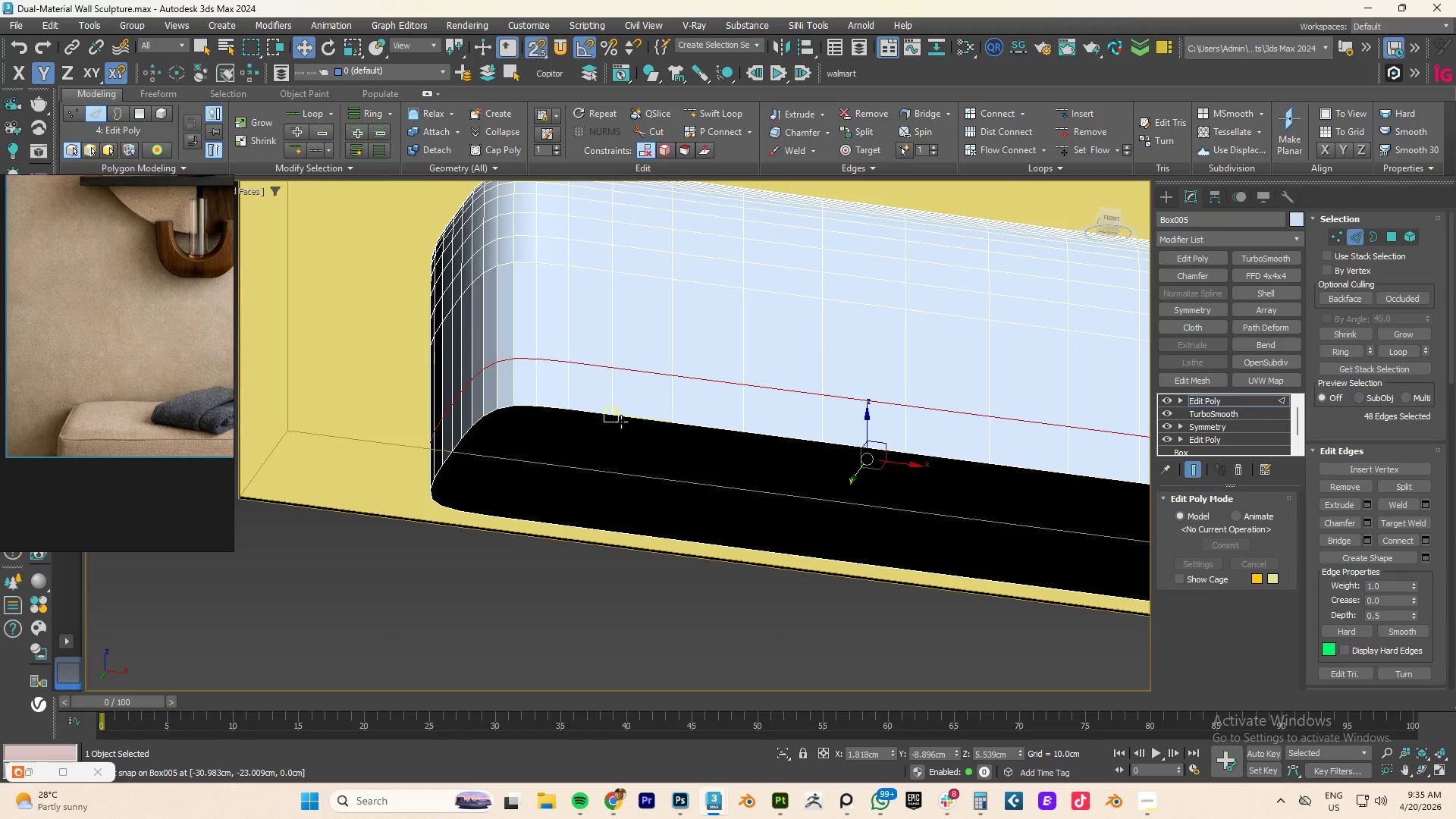 
key(3)
 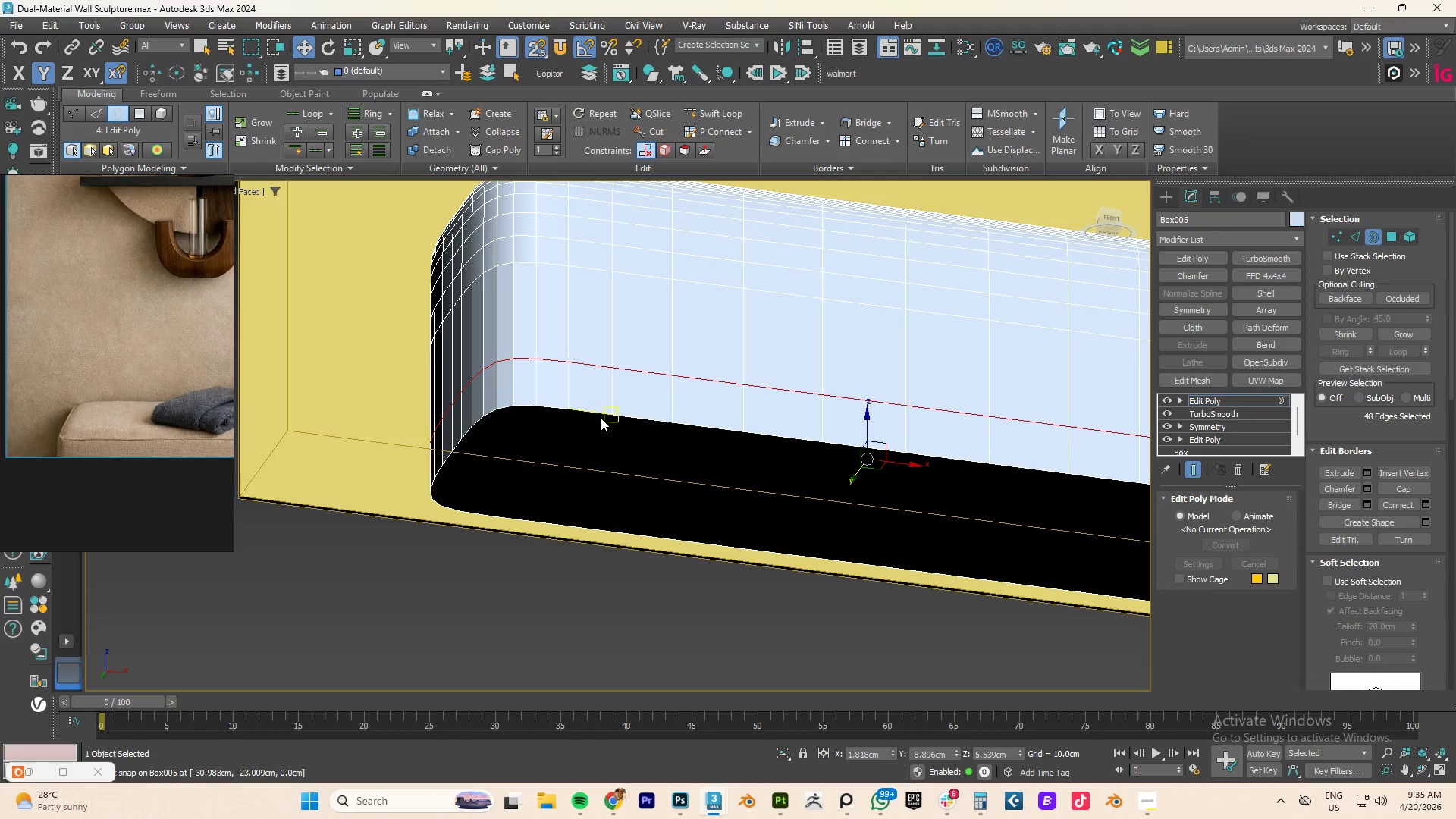 
left_click([591, 411])
 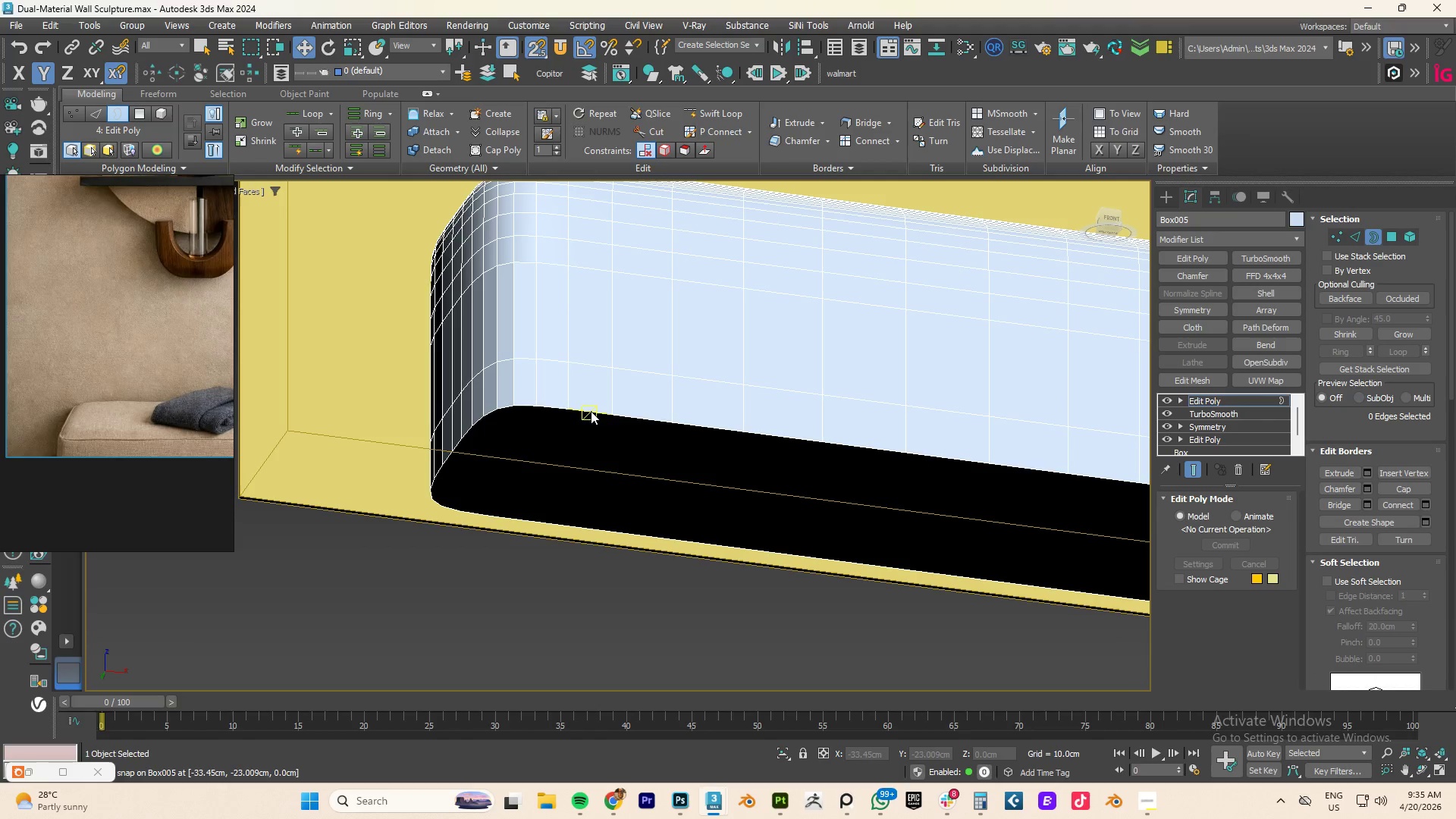 
key(2)
 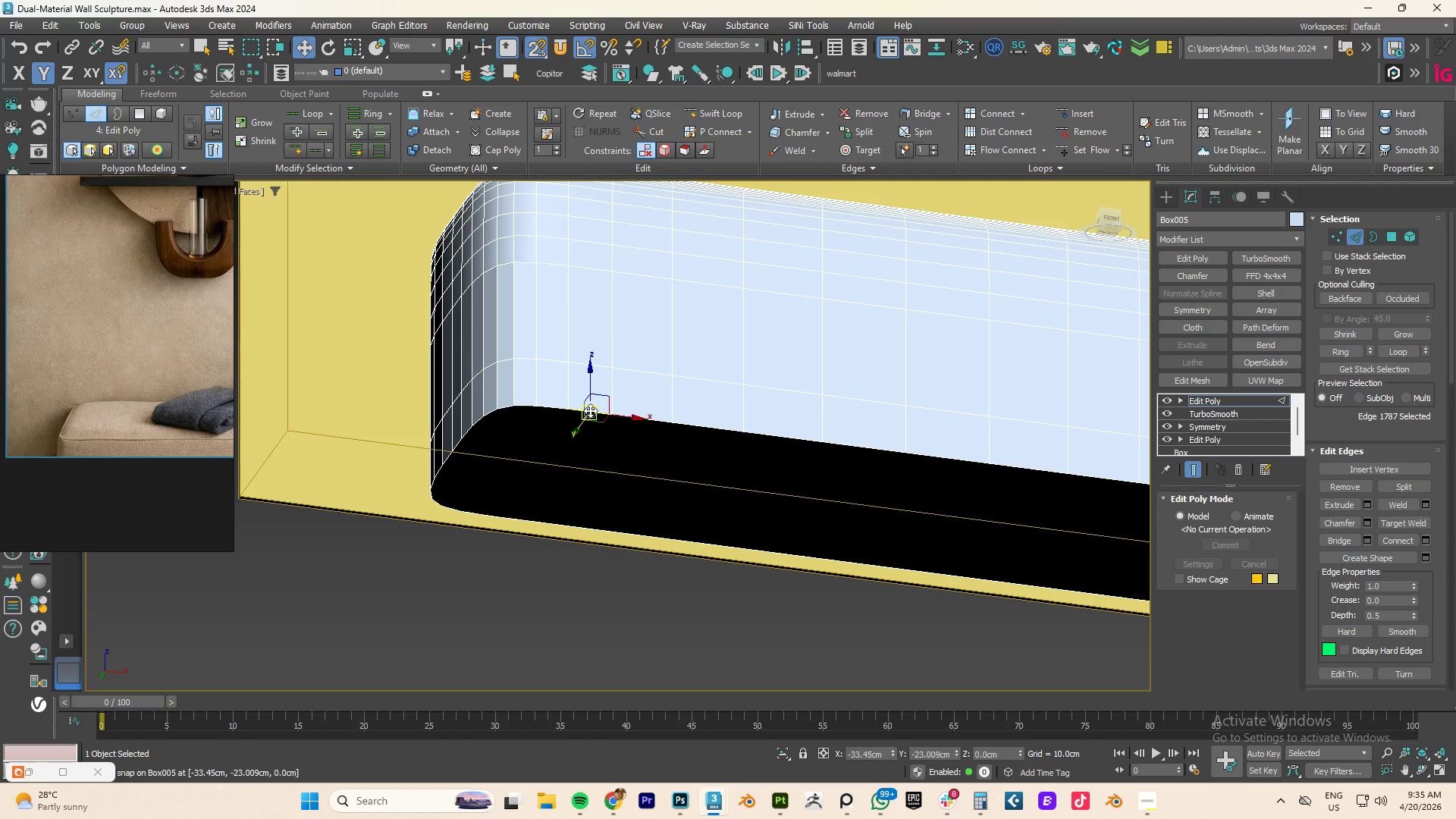 
double_click([590, 410])
 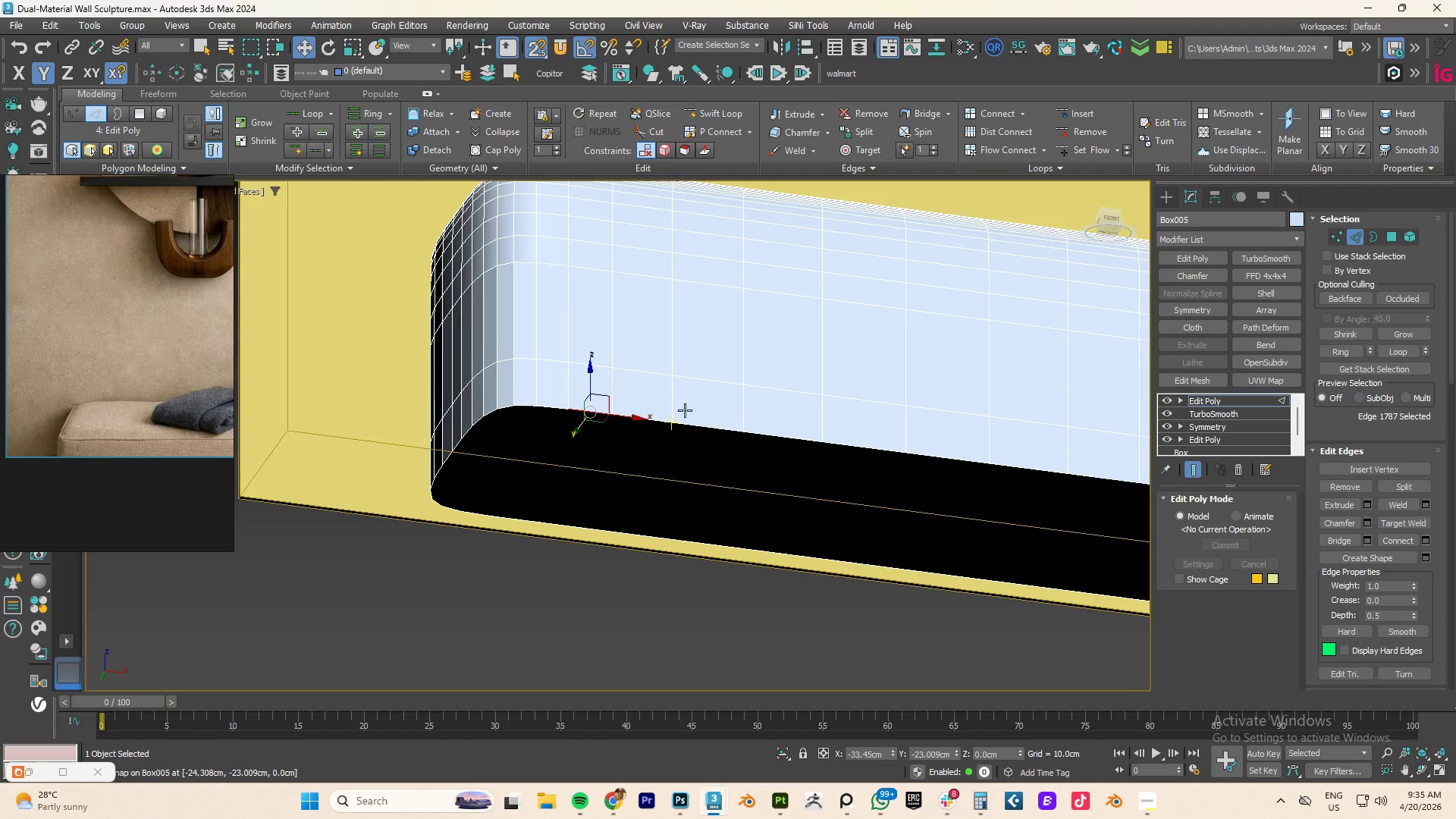 
hold_key(key=AltLeft, duration=0.58)
 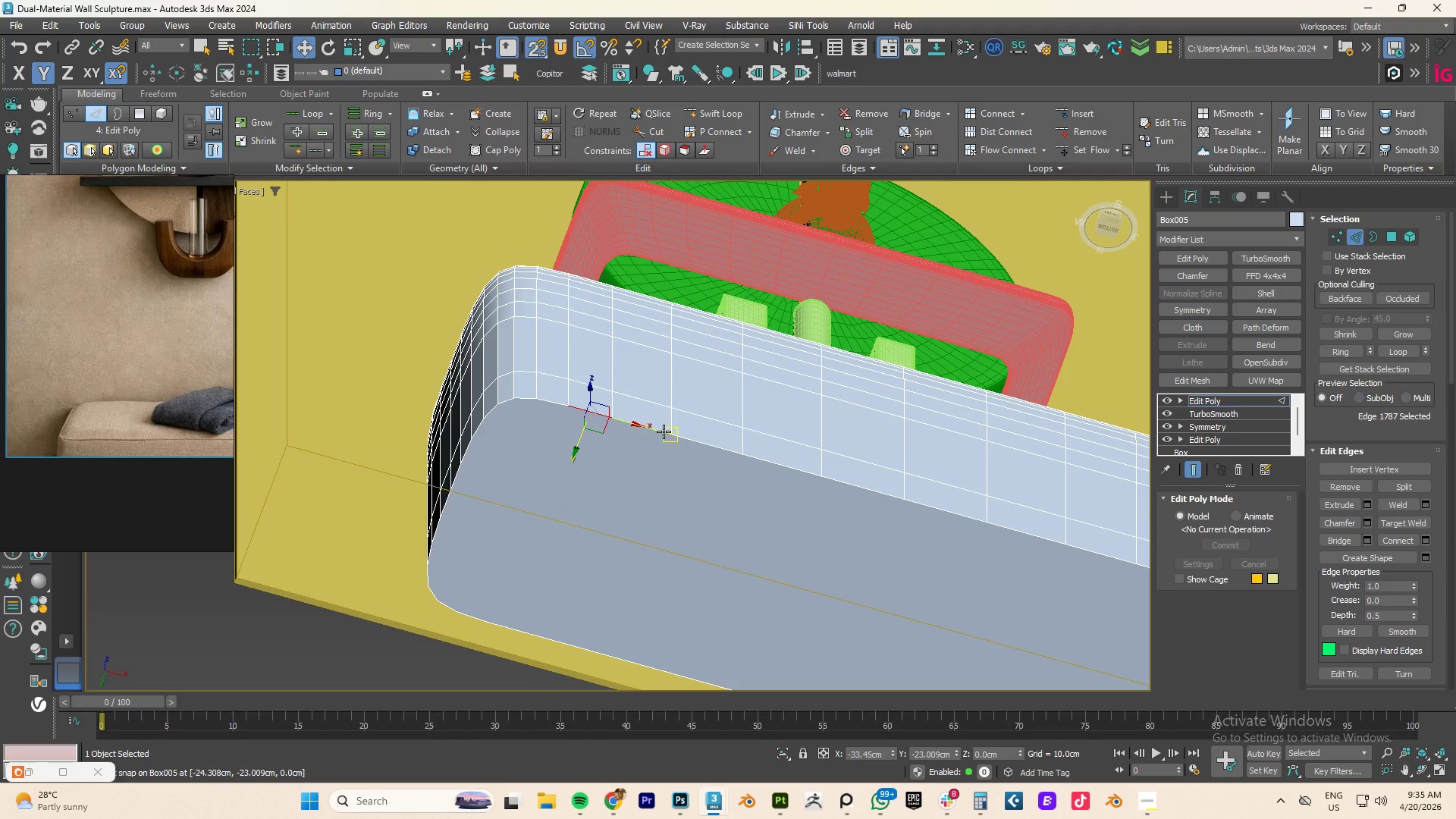 
double_click([664, 431])
 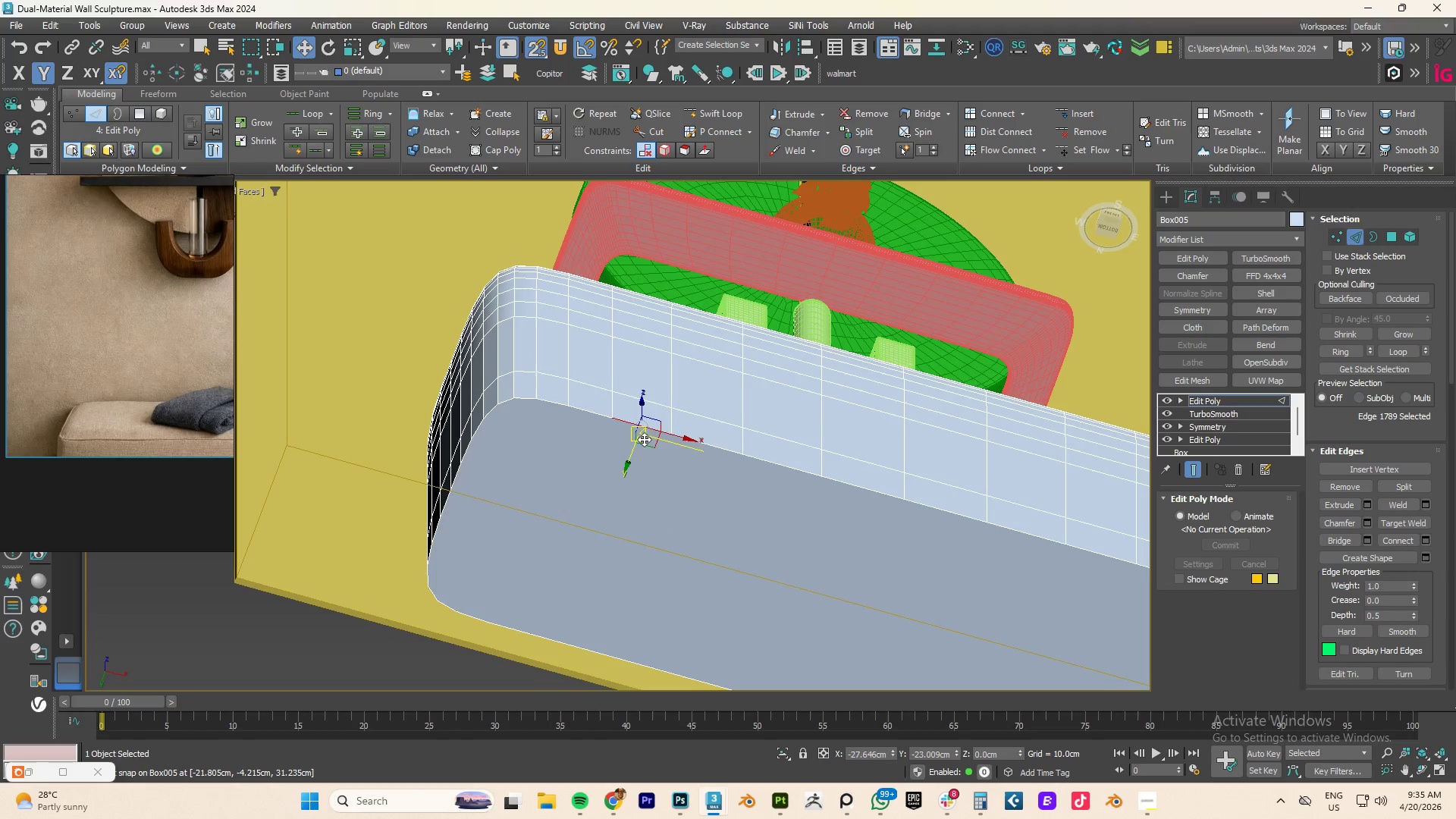 
key(4)
 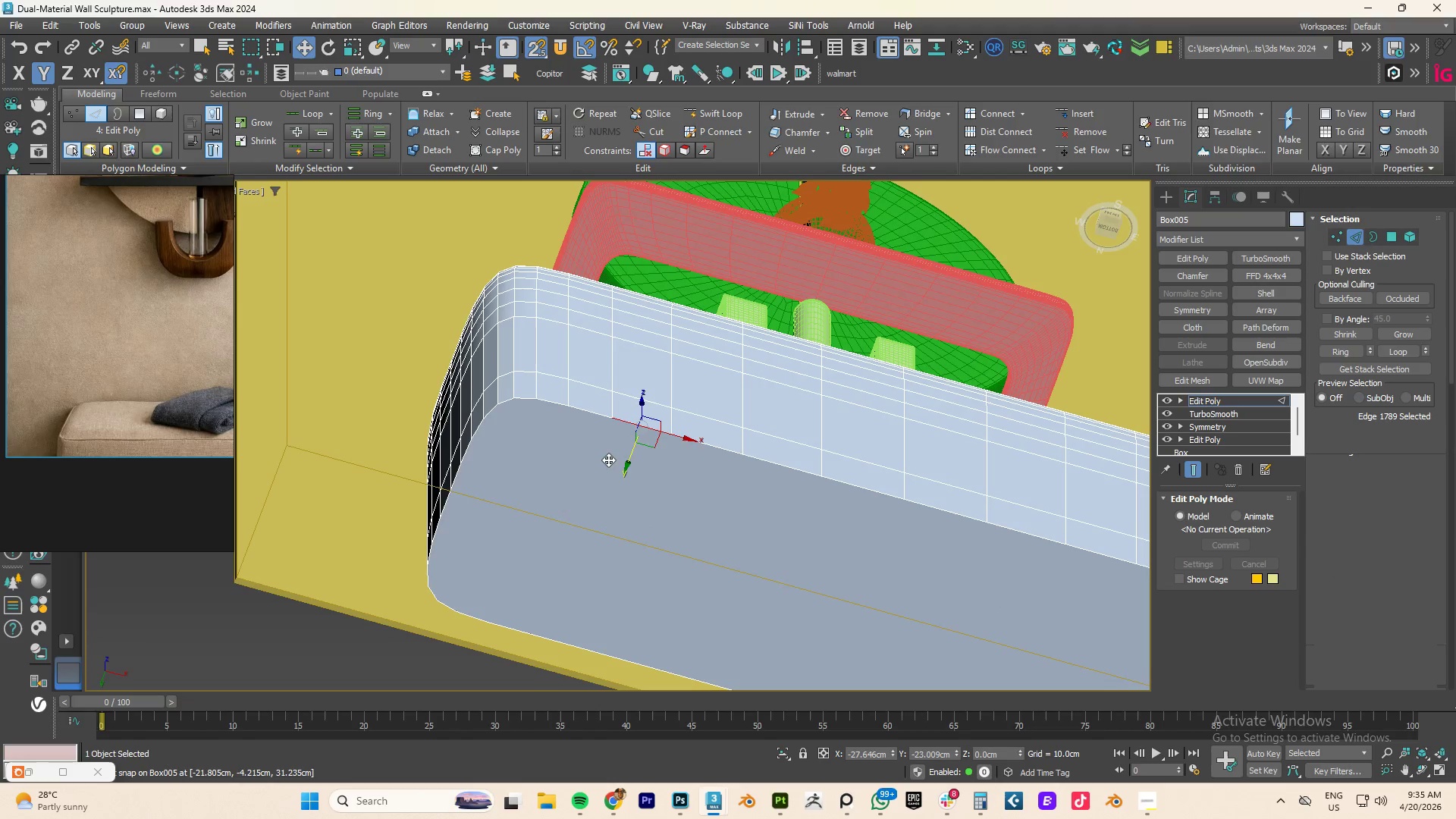 
left_click([608, 461])
 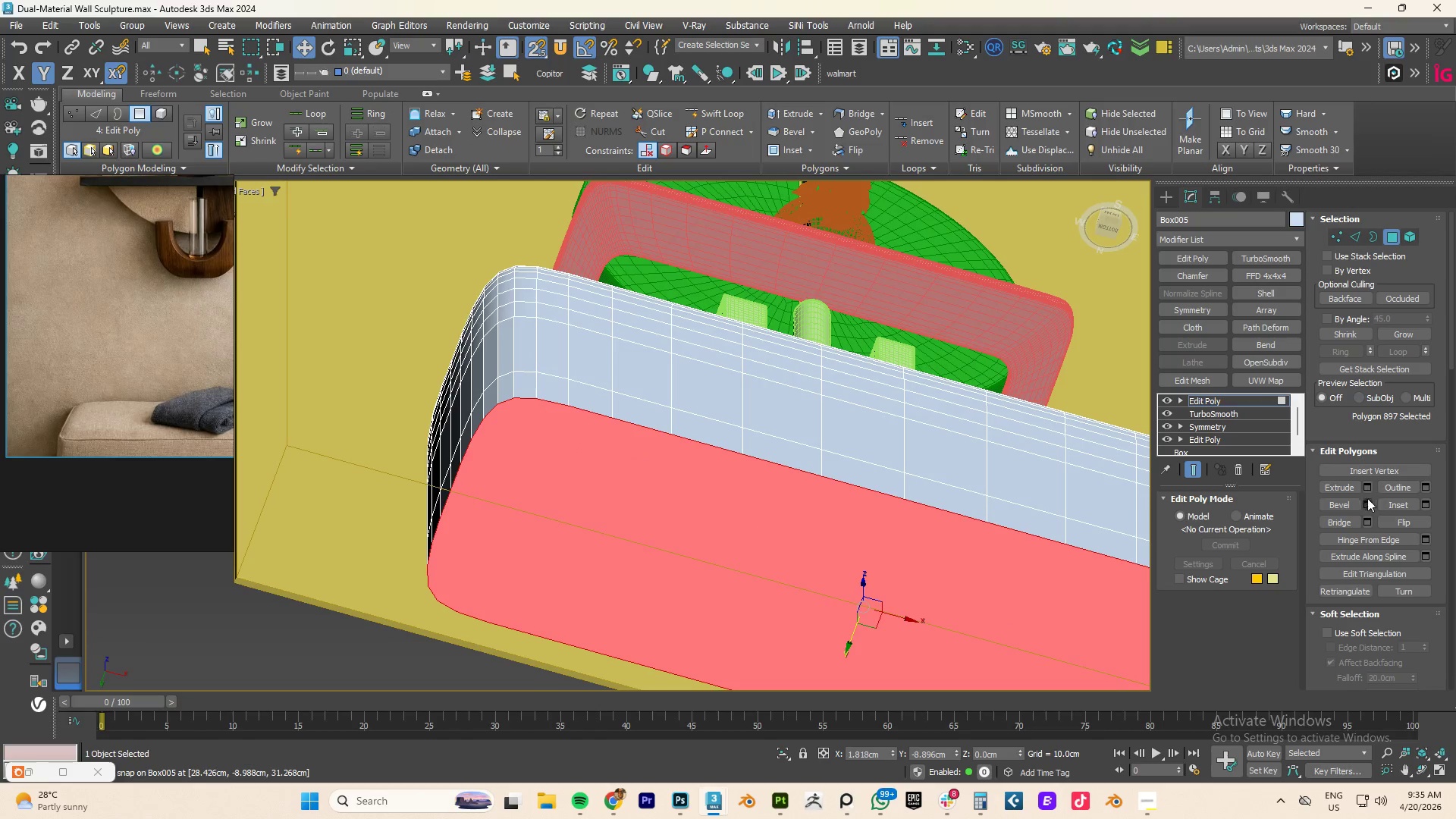 
left_click([1427, 505])
 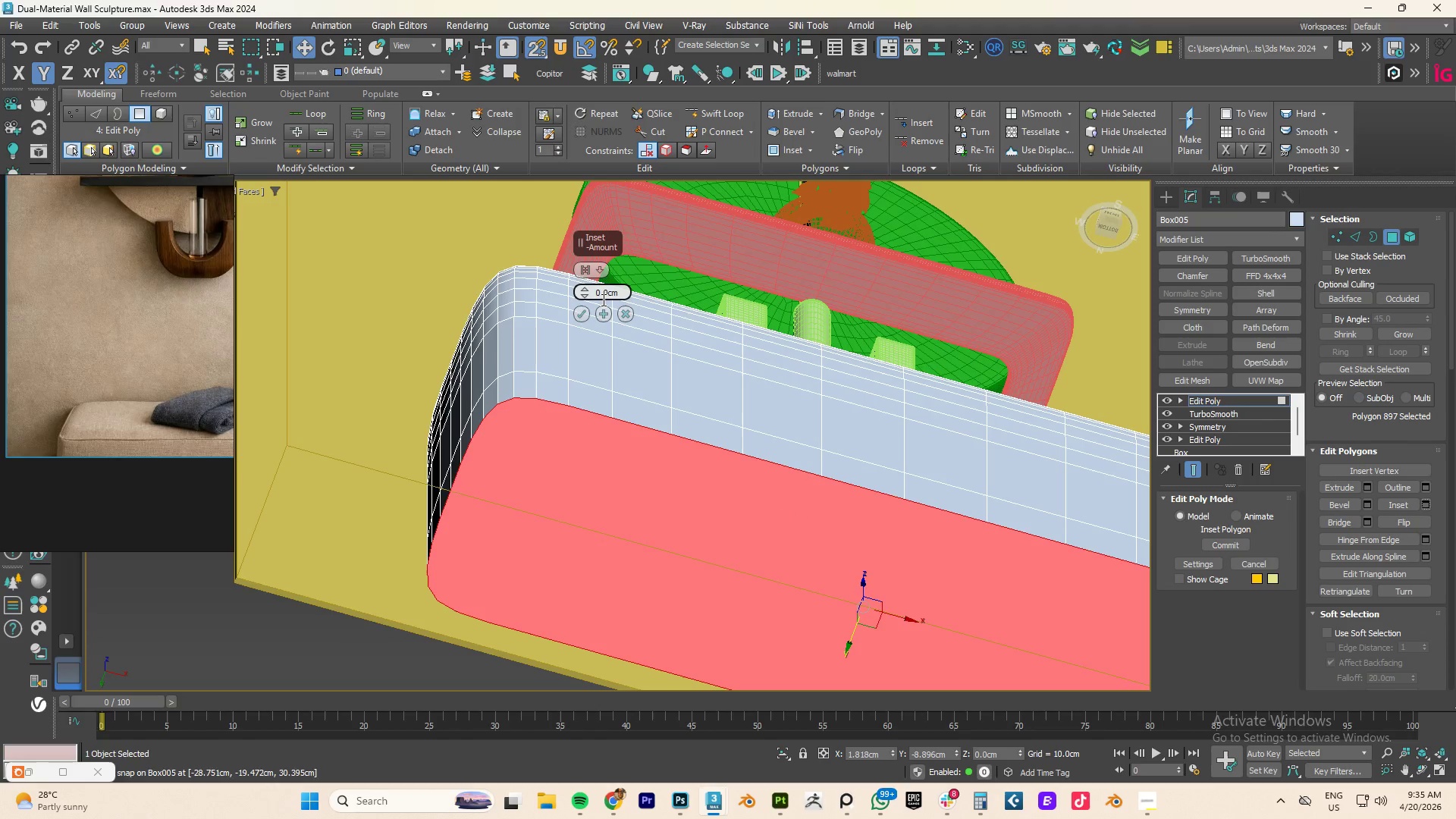 
left_click_drag(start_coordinate=[584, 294], to_coordinate=[563, 281])
 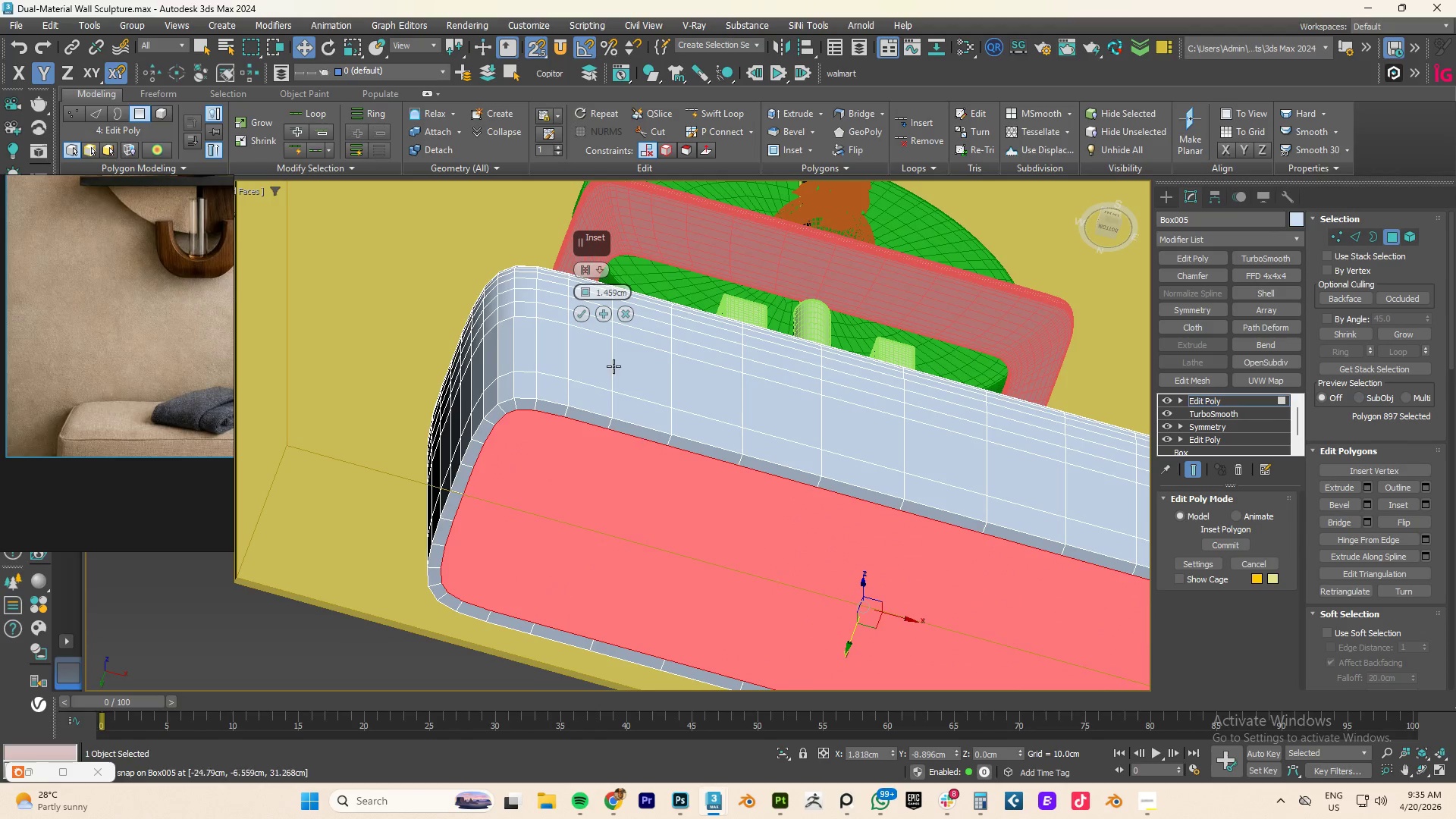 
left_click([582, 316])
 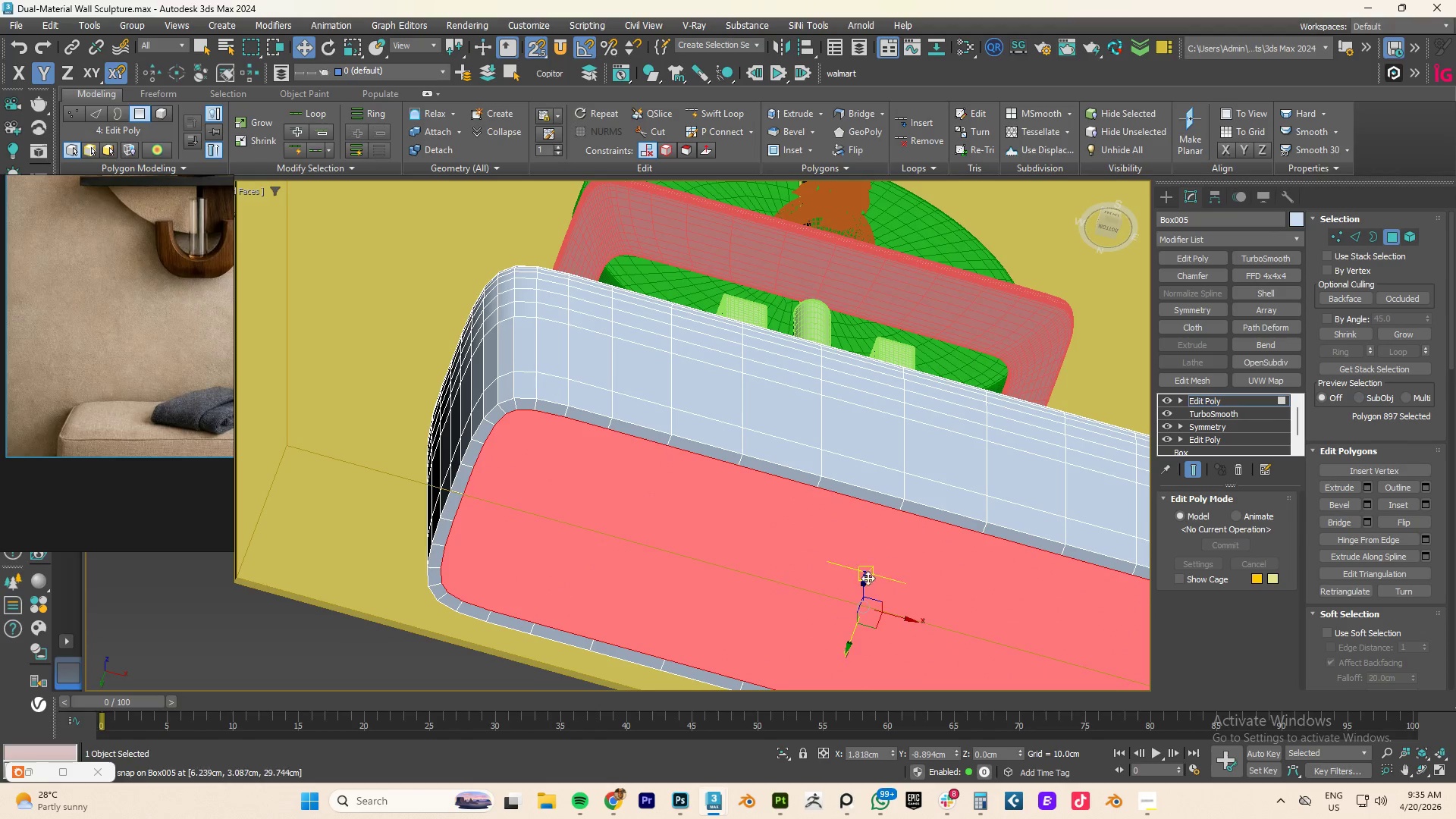 
key(Shift+ShiftLeft)
 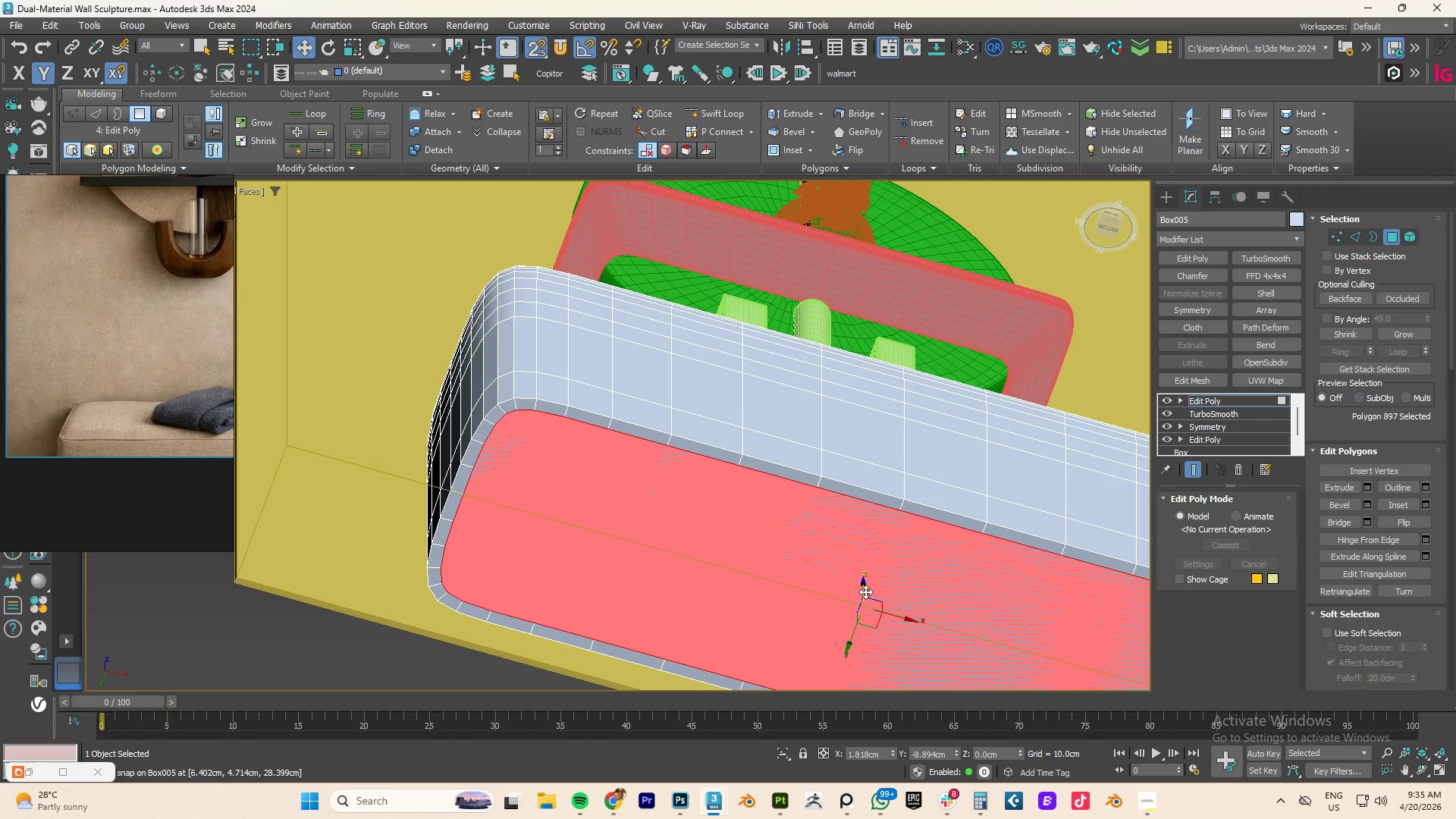 
key(S)
 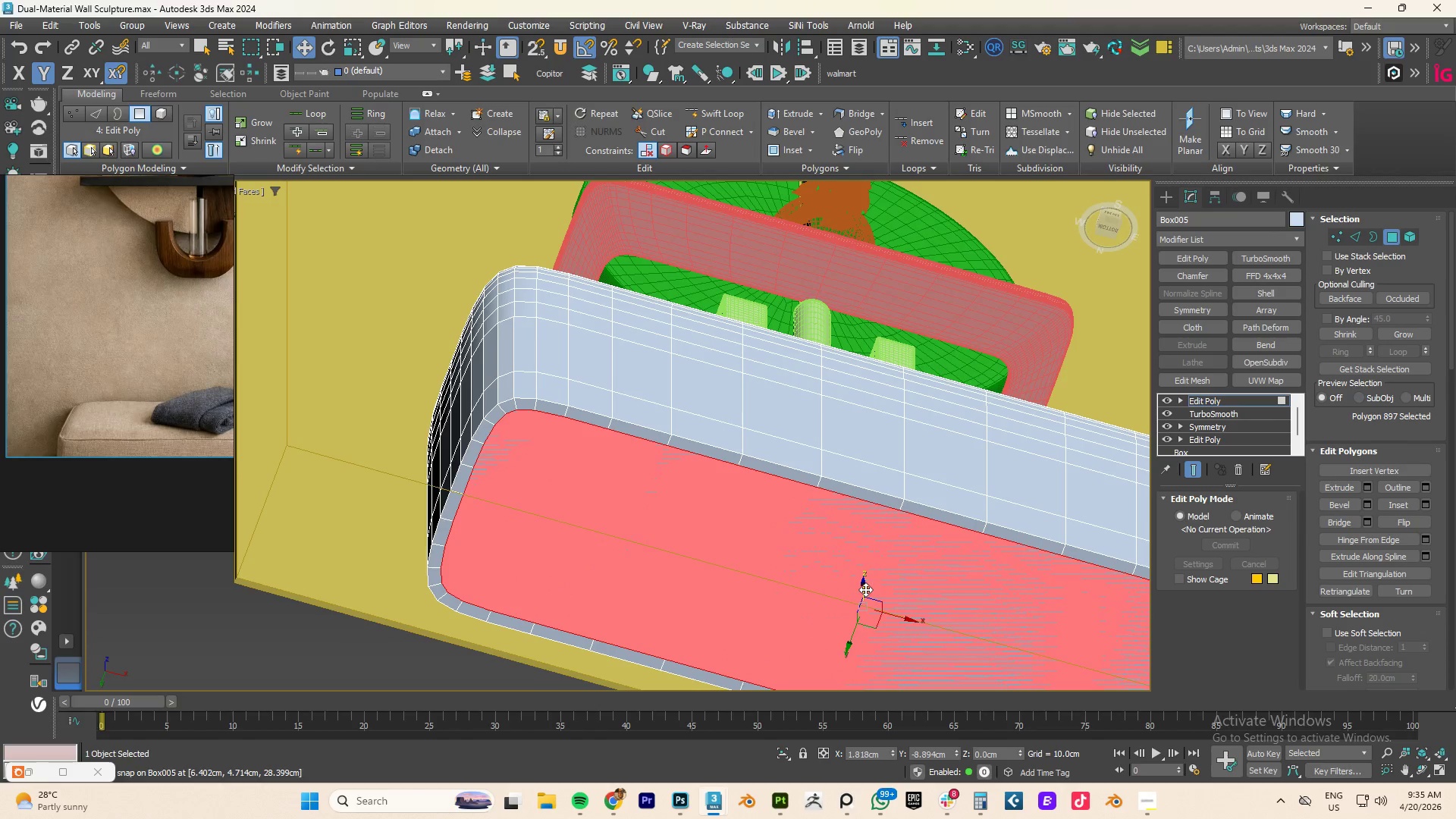 
hold_key(key=ShiftLeft, duration=2.22)
left_click_drag(start_coordinate=[865, 589], to_coordinate=[868, 516])
 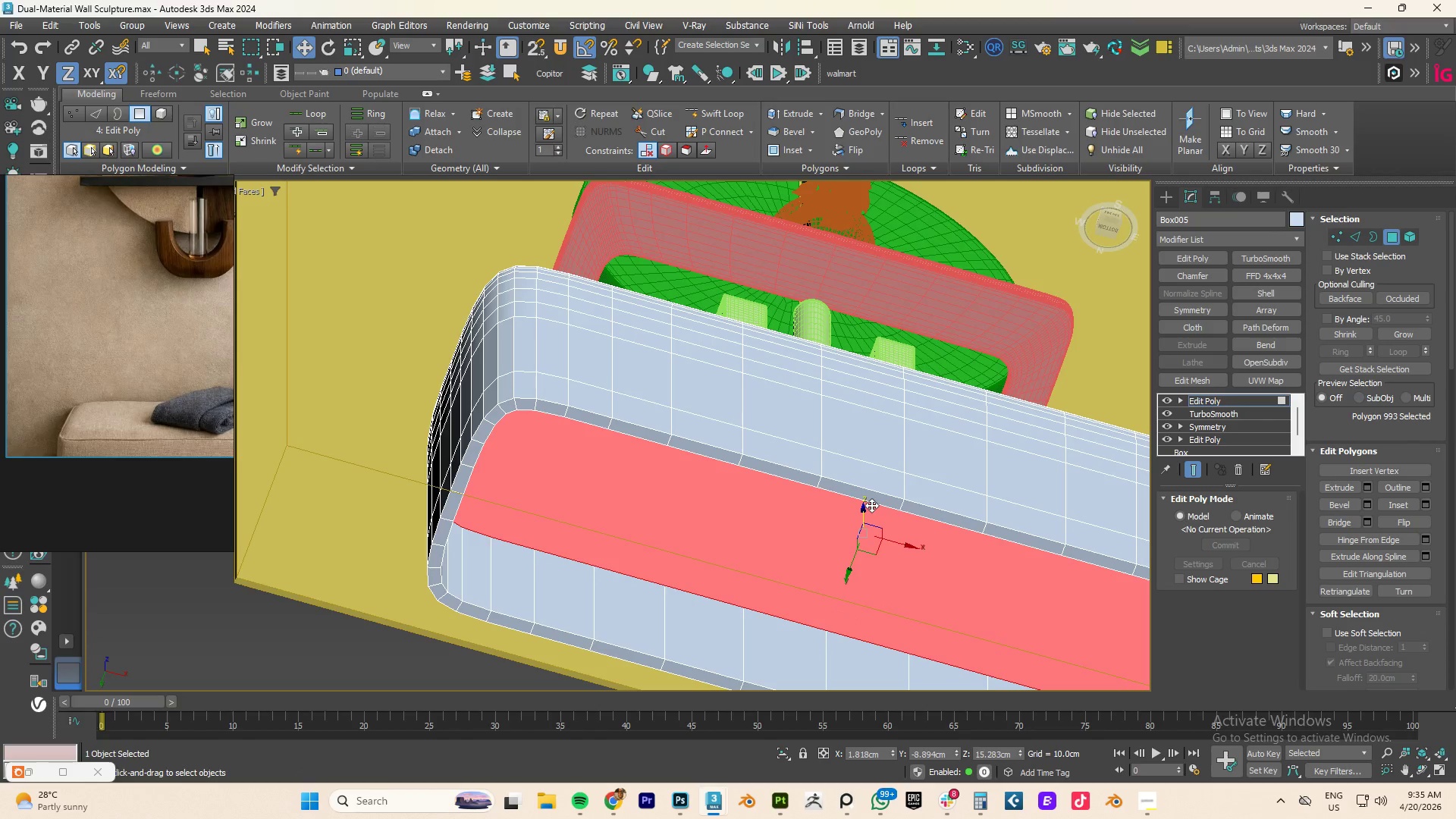 
key(Delete)
 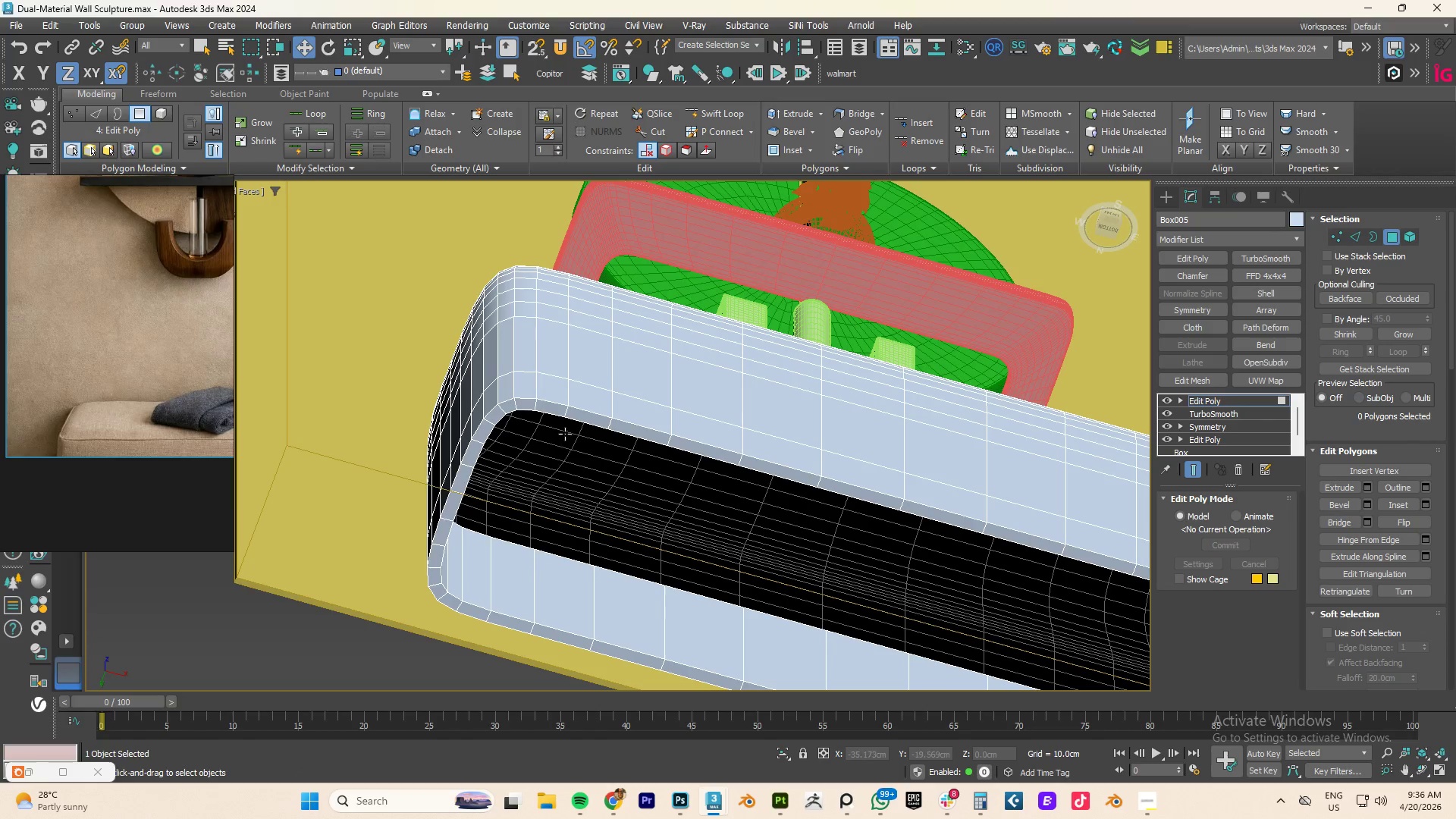 
key(2)
 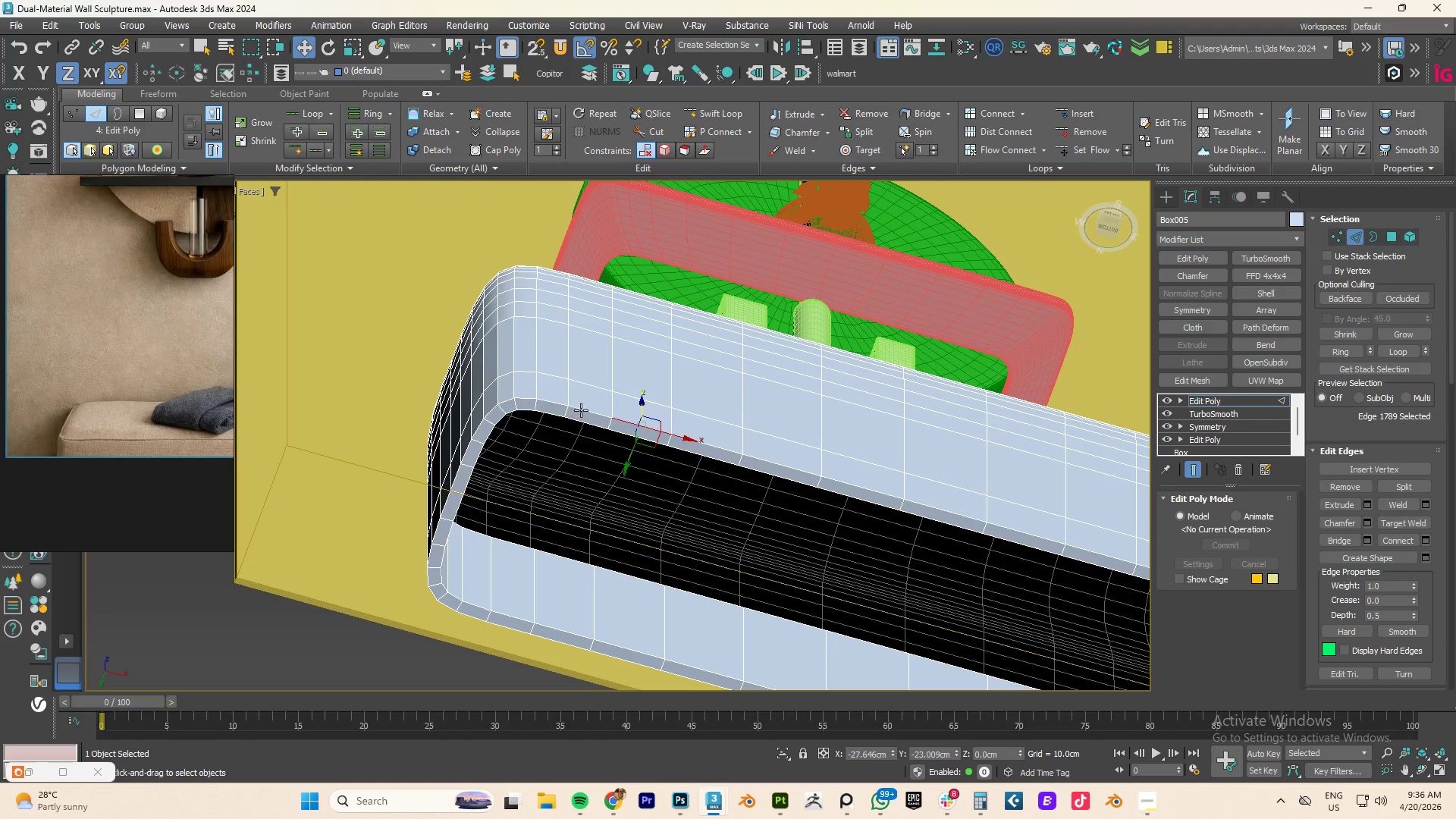 
double_click([581, 410])
 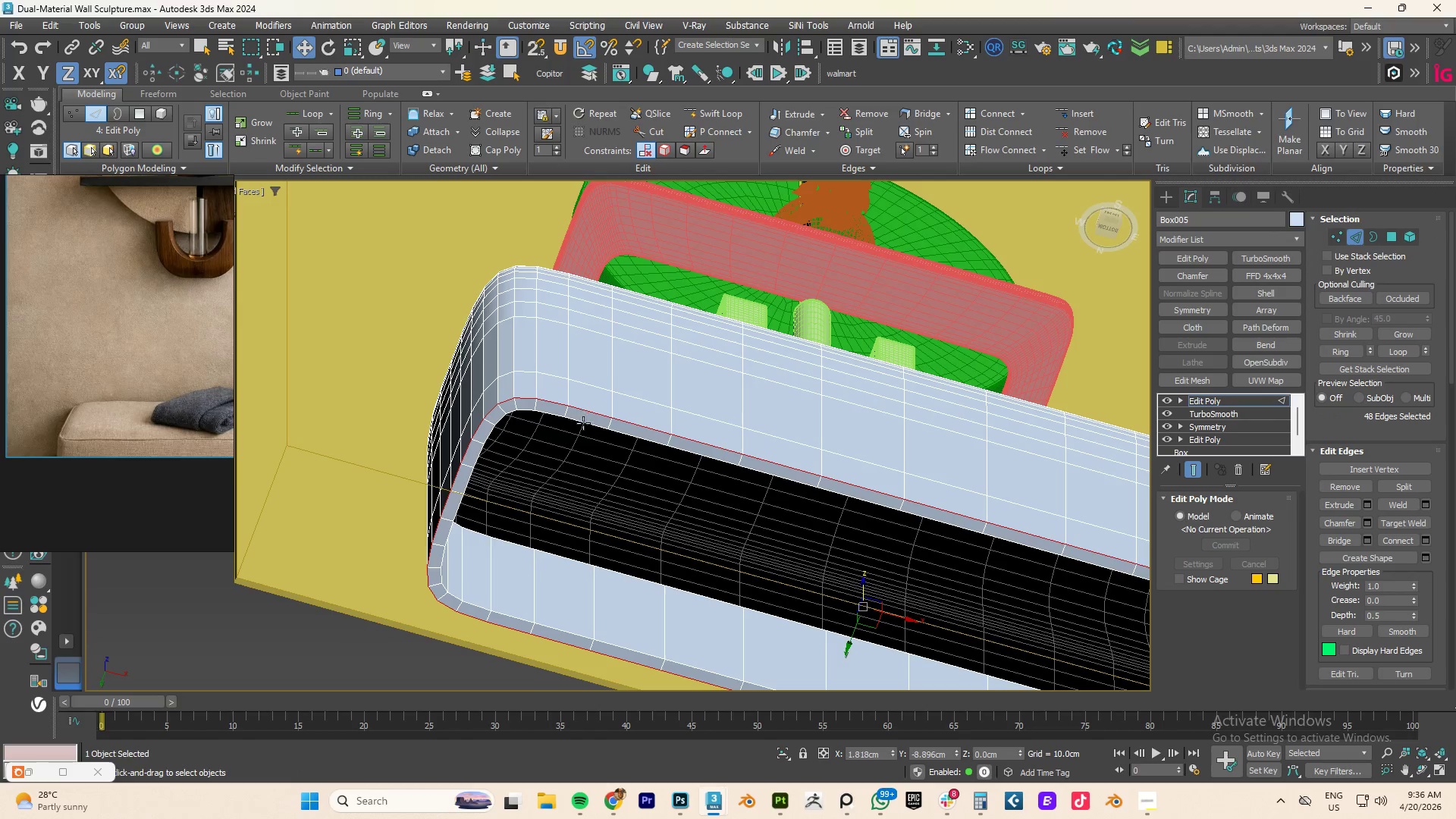 
hold_key(key=ControlLeft, duration=1.38)
double_click([579, 422])
 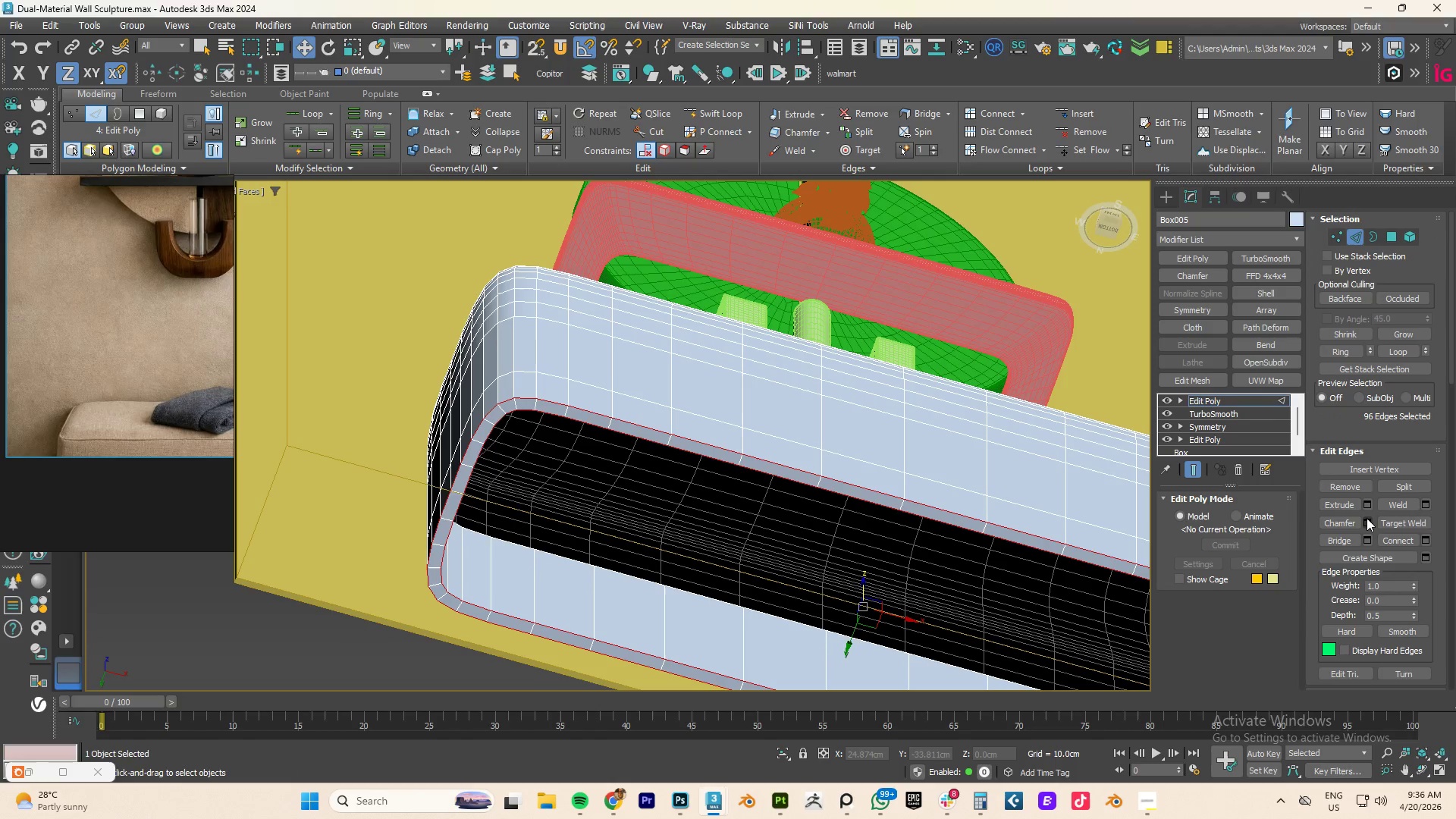 
left_click([1369, 521])
 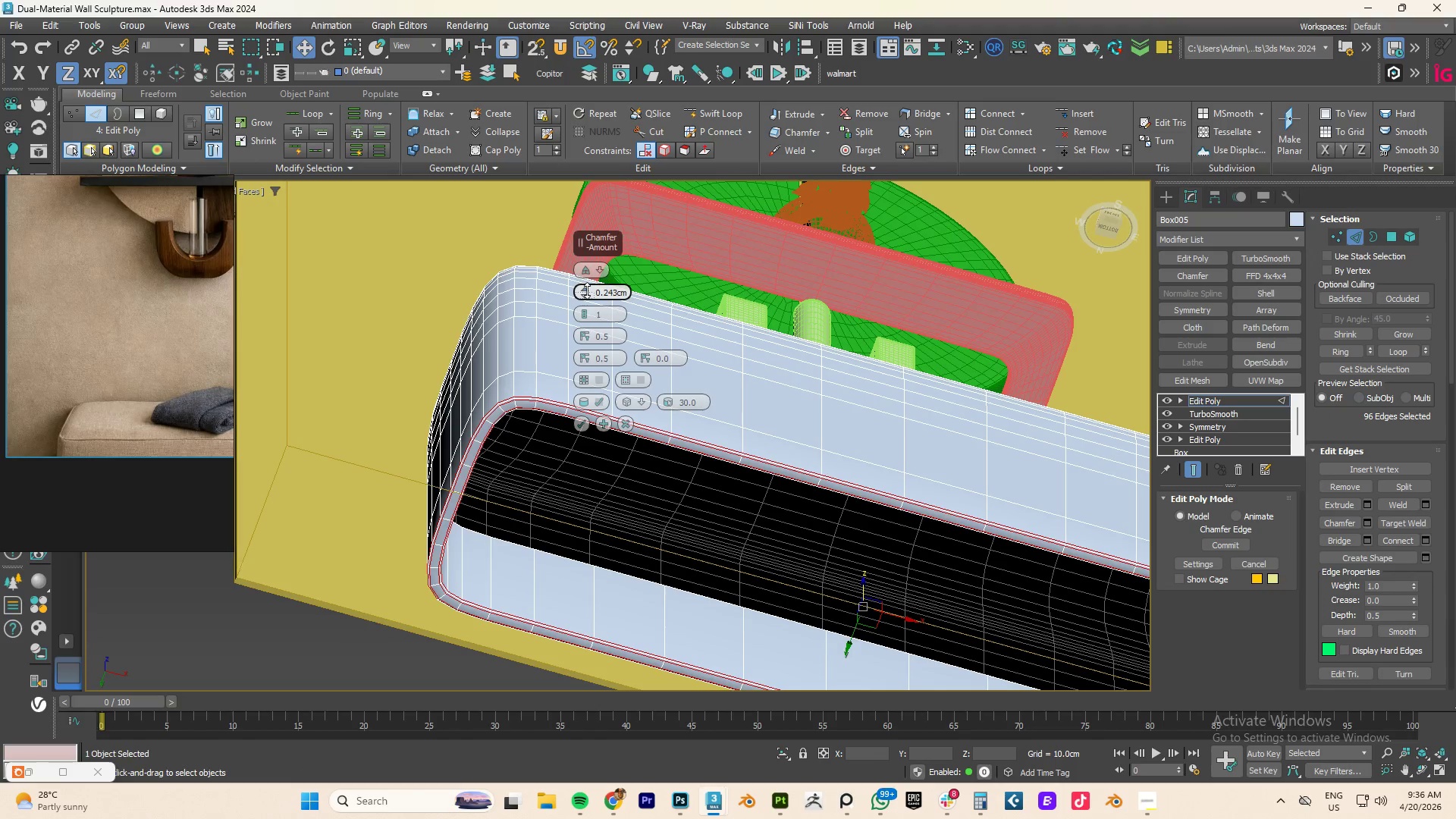 
wait(5.81)
 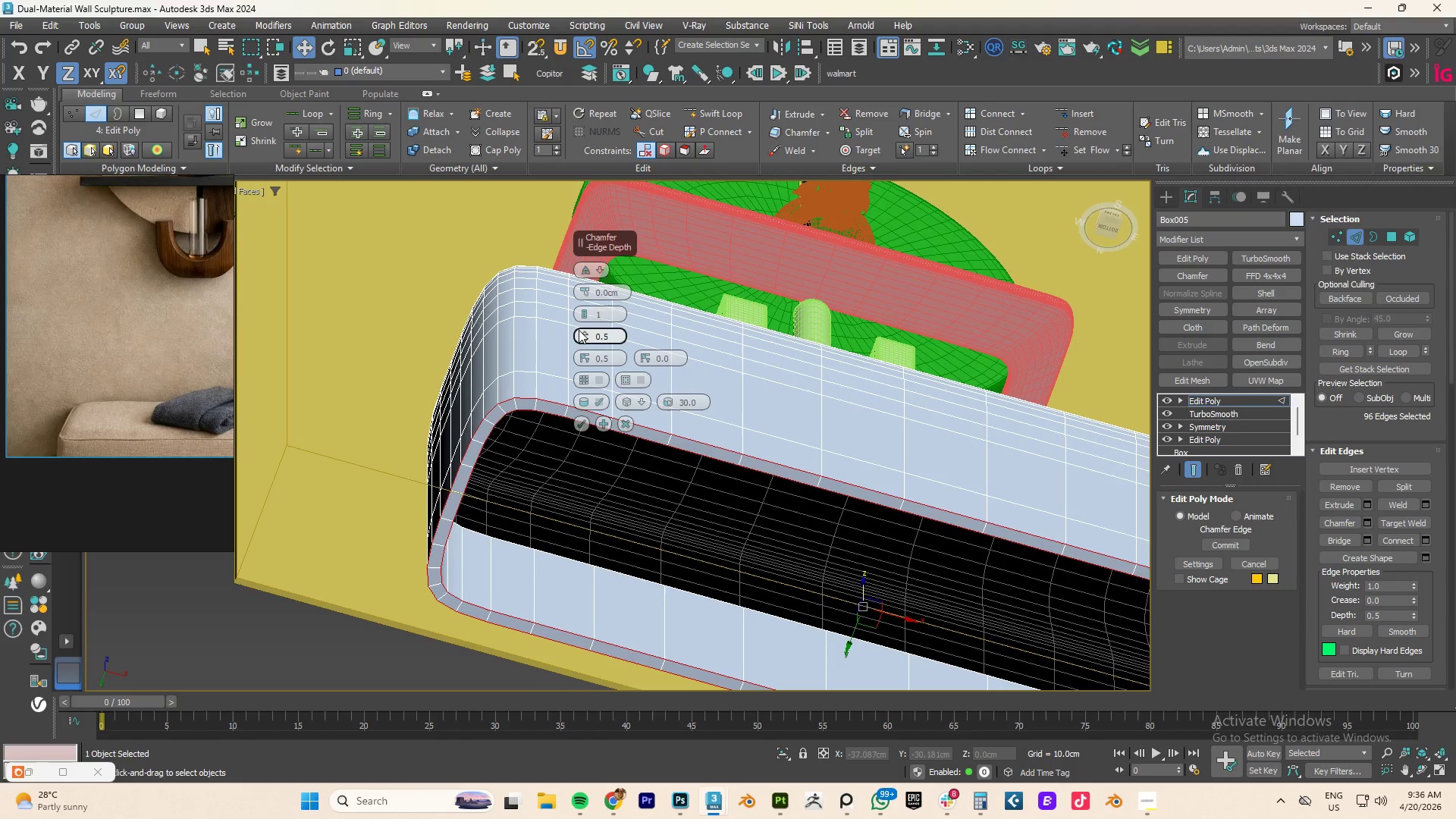 
left_click([644, 398])
 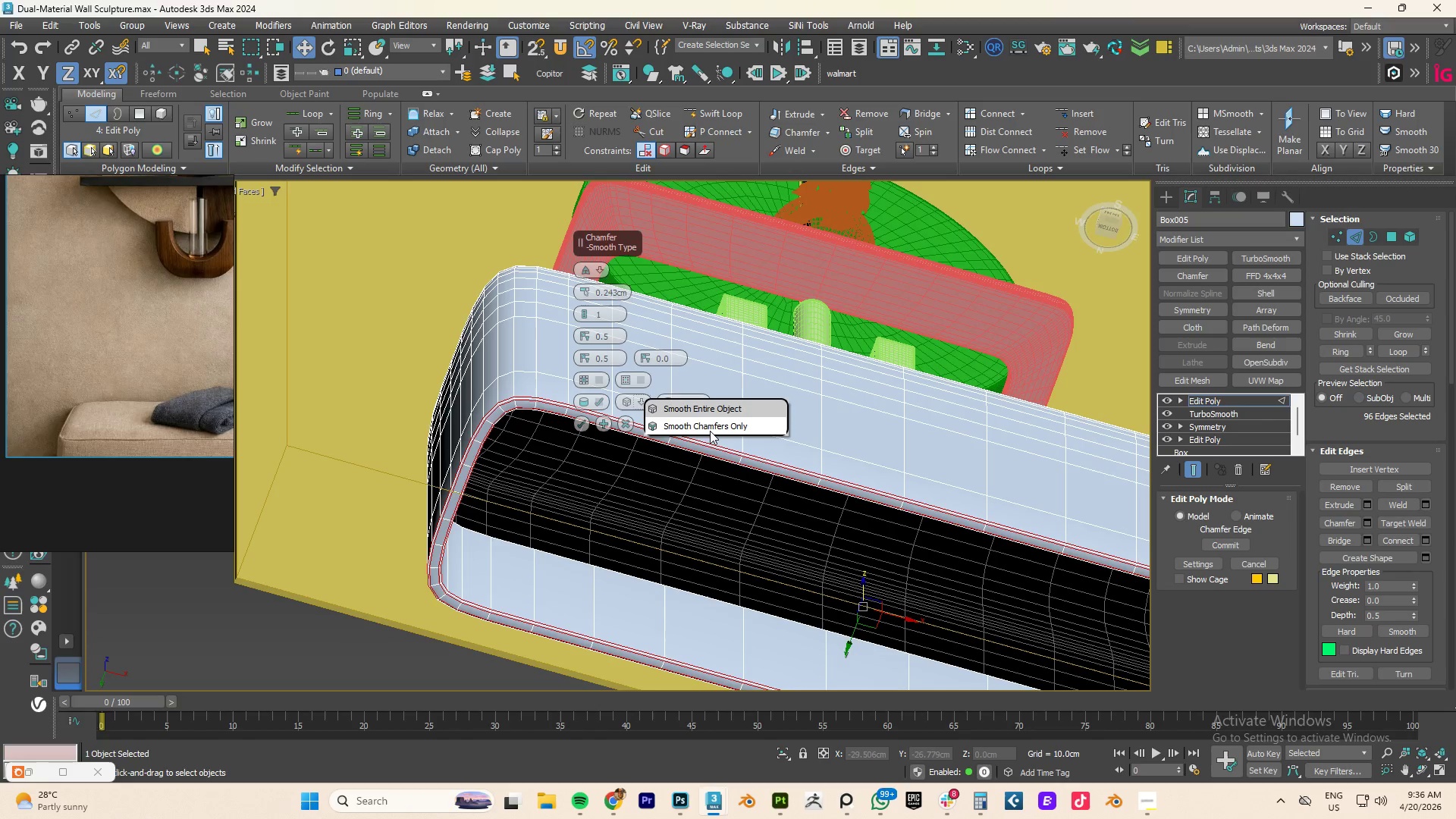 
left_click([710, 428])
 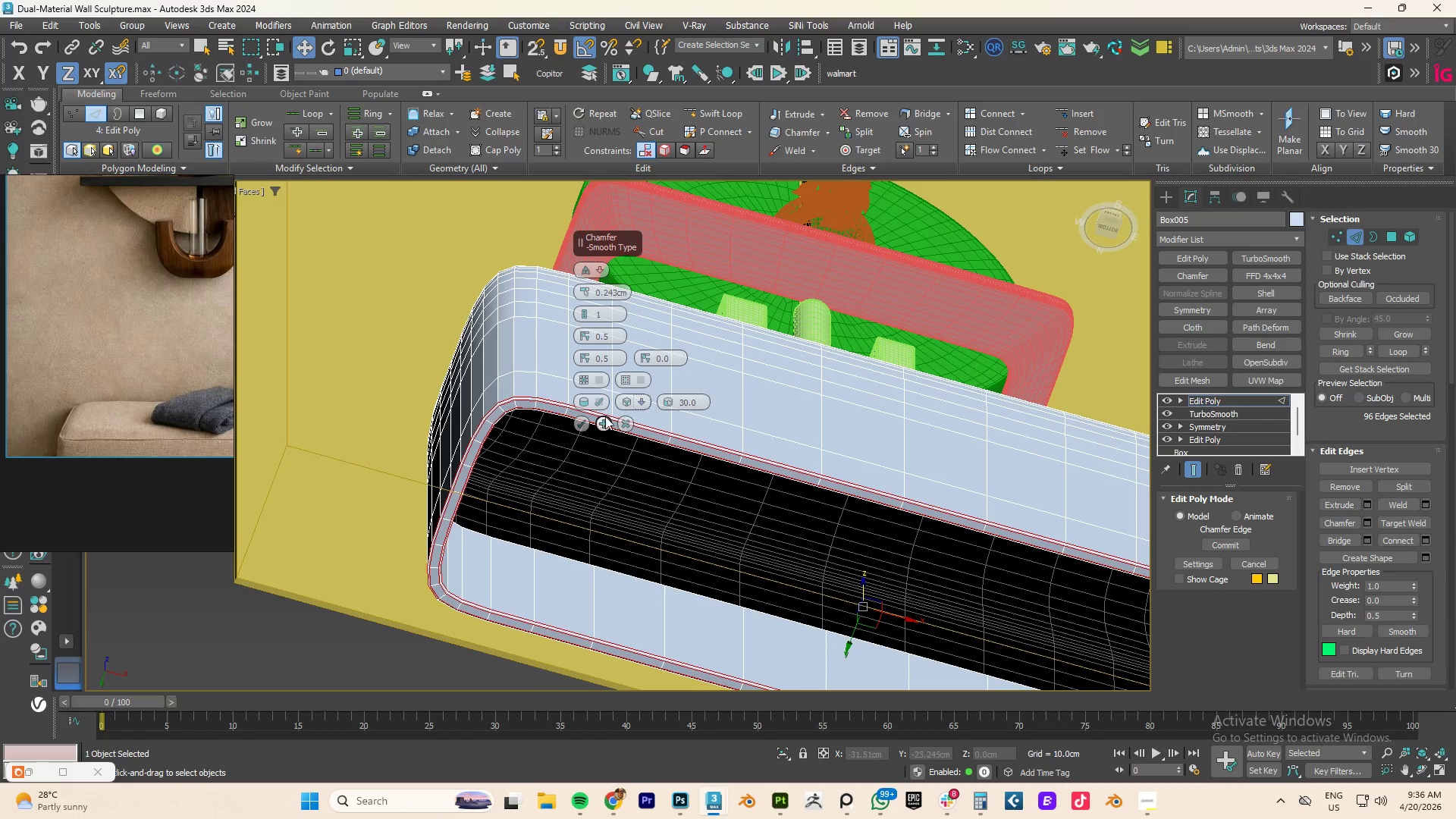 
left_click([582, 421])
 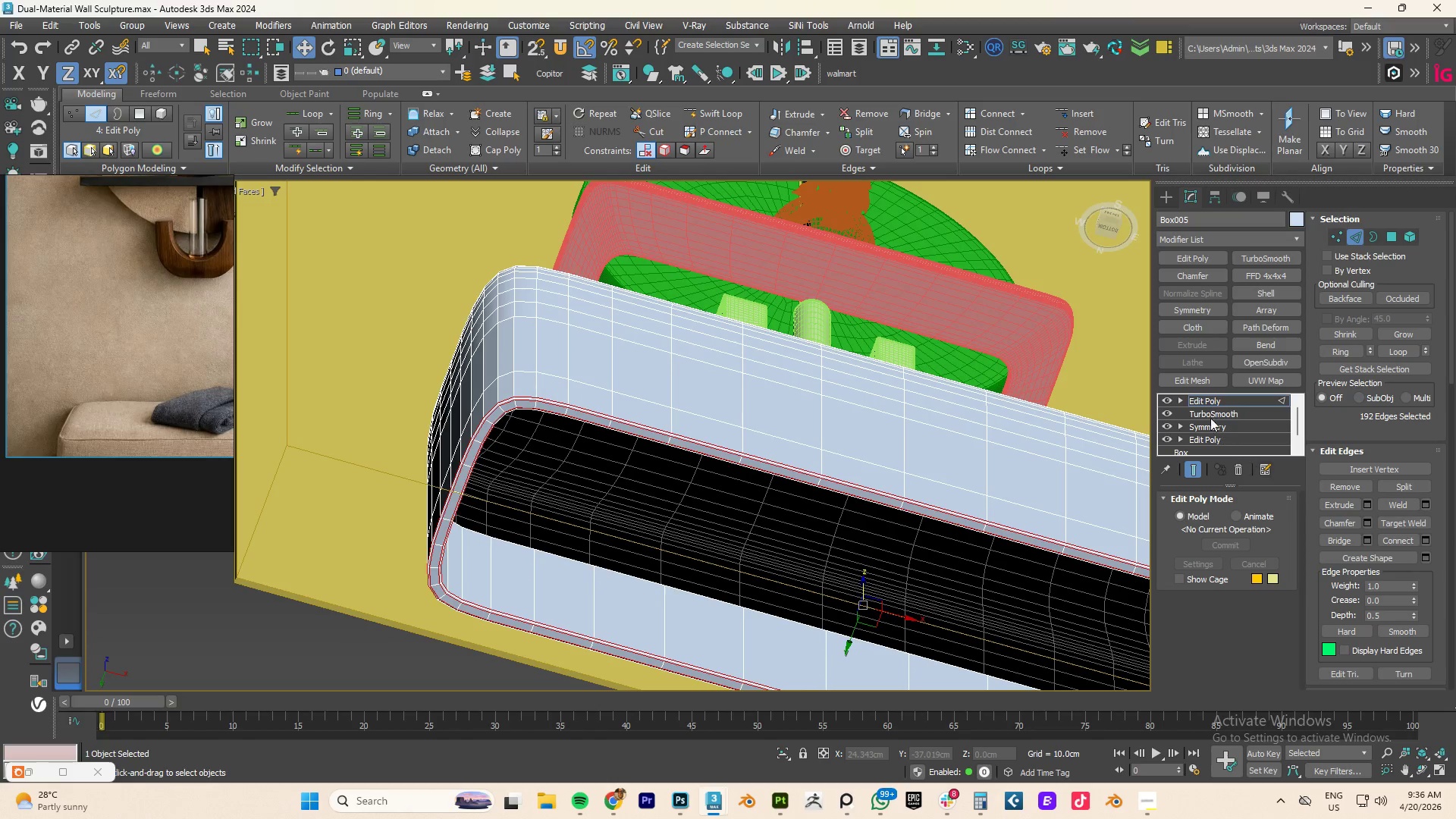 
left_click([1210, 397])
 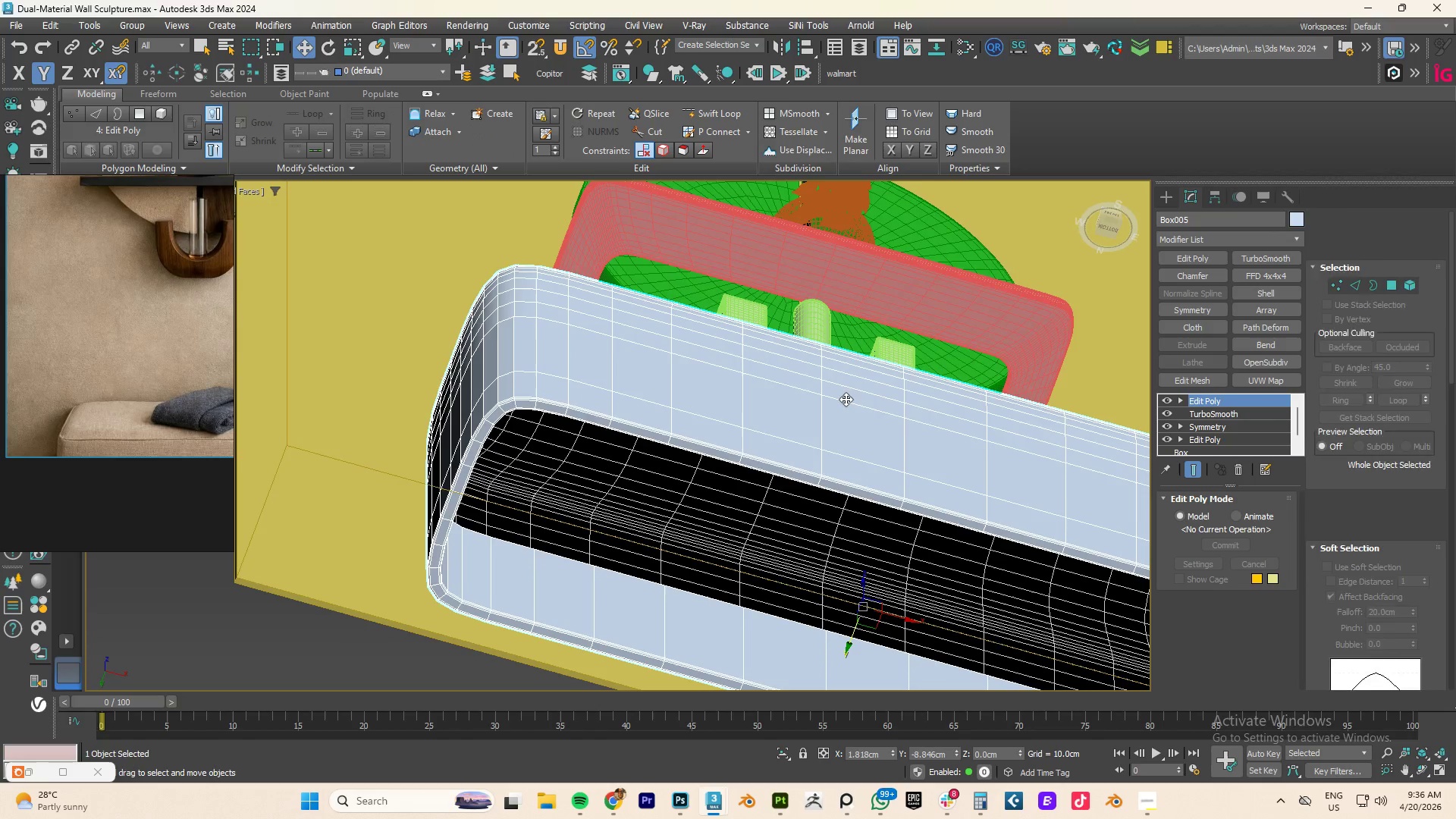 
hold_key(key=AltLeft, duration=0.92)
 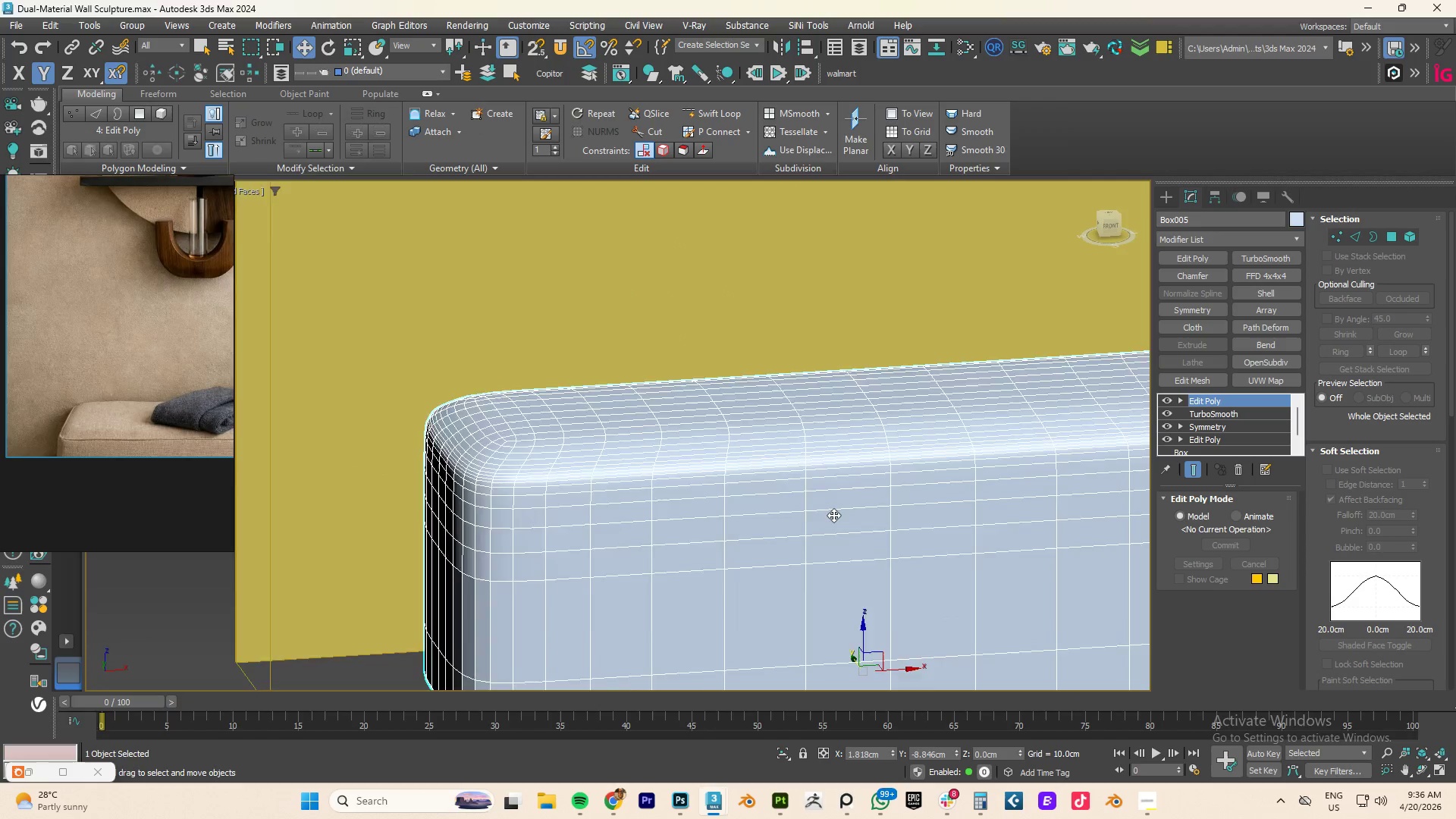 
scroll: coordinate [833, 515], scroll_direction: down, amount: 1.0
 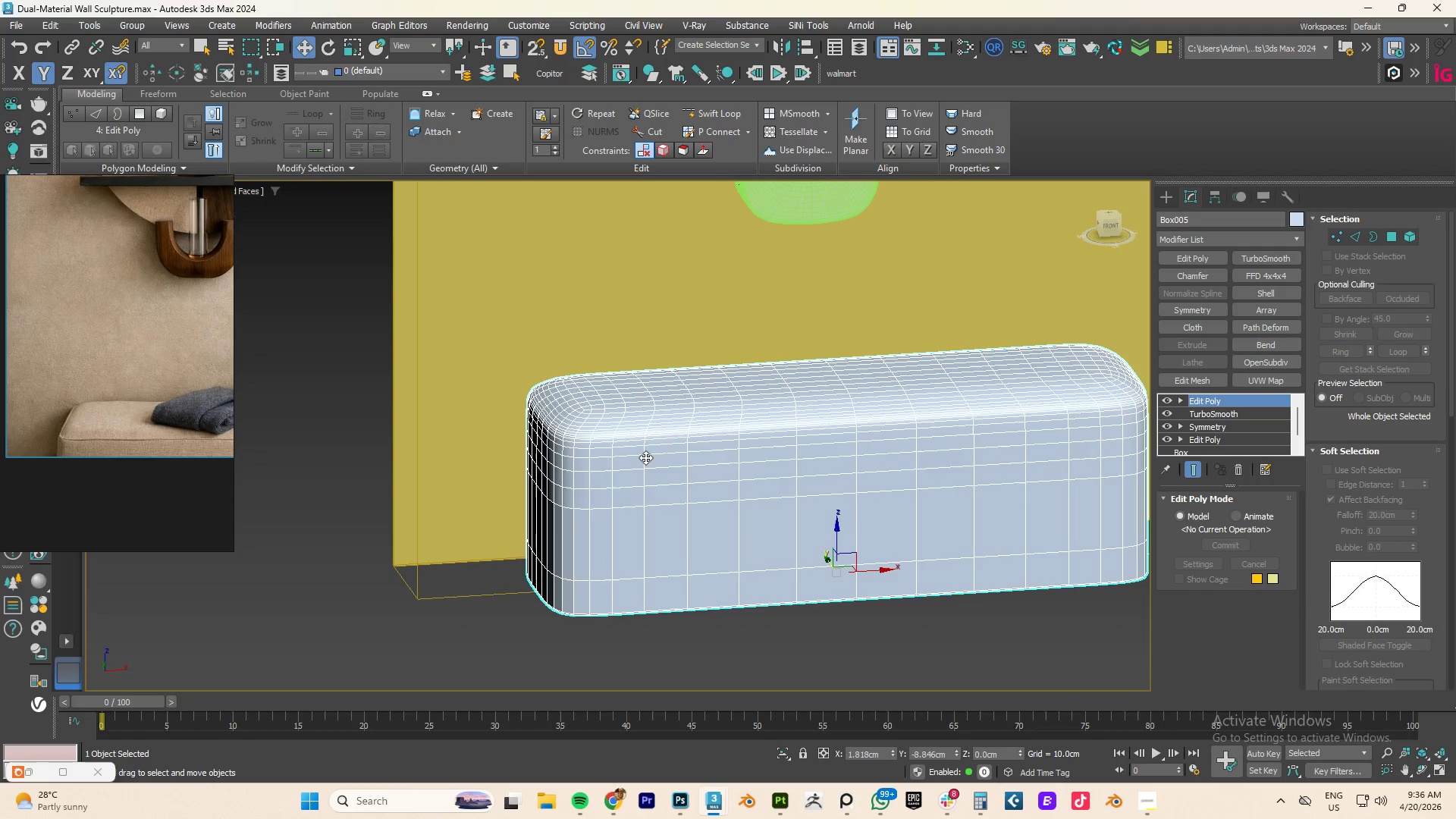 
key(F4)
 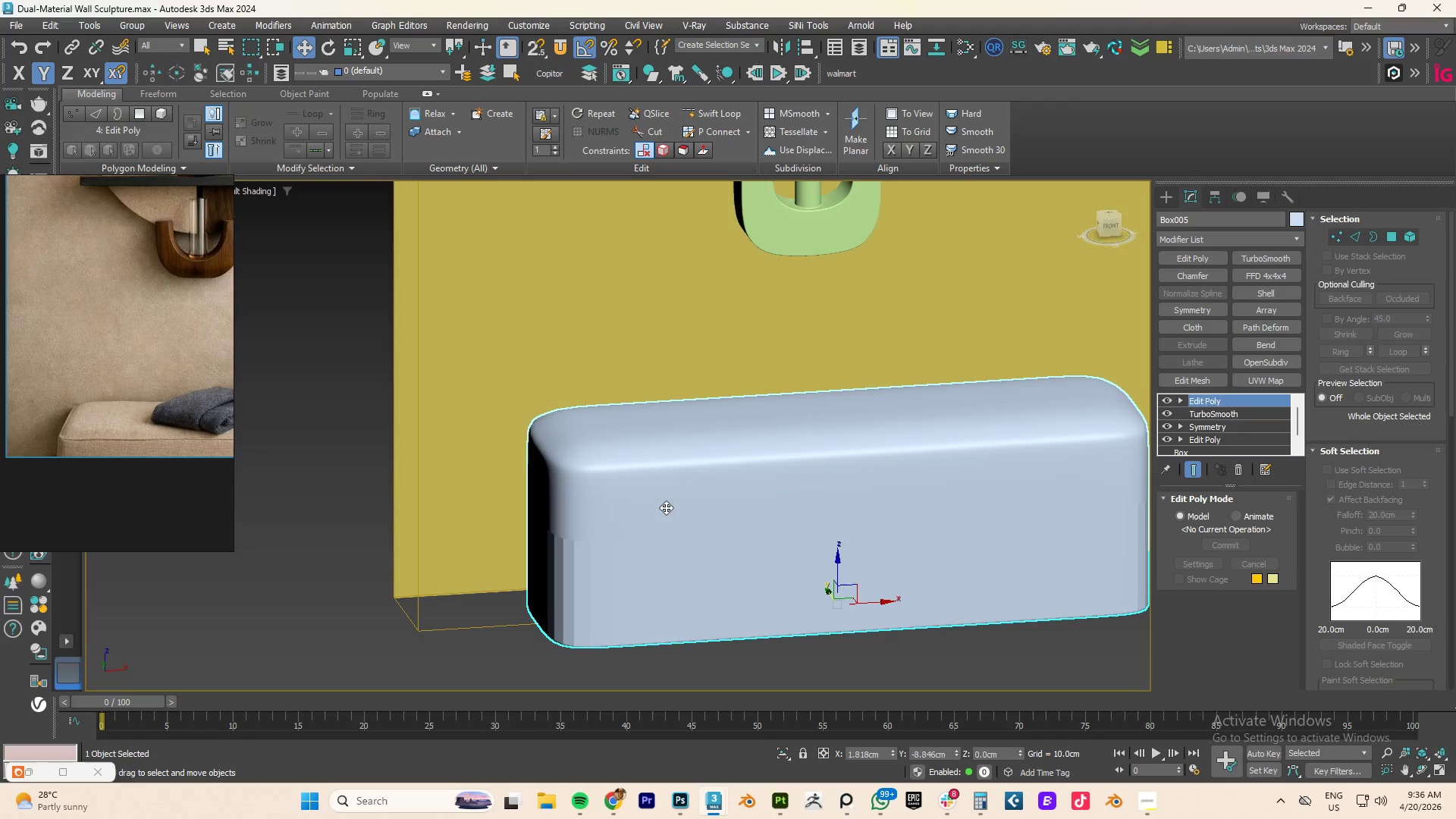 
scroll: coordinate [665, 482], scroll_direction: up, amount: 1.0
 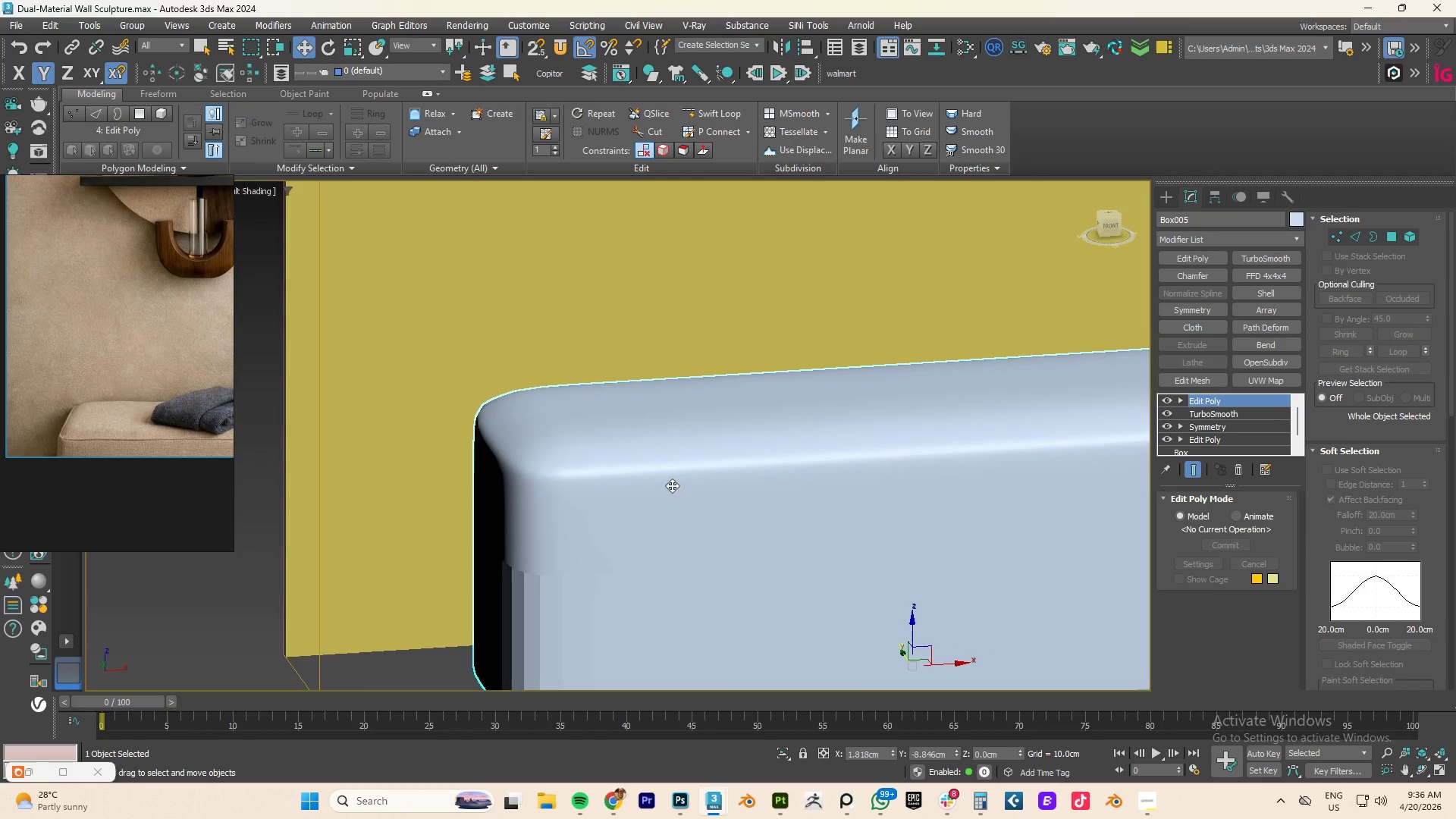 
key(F4)
 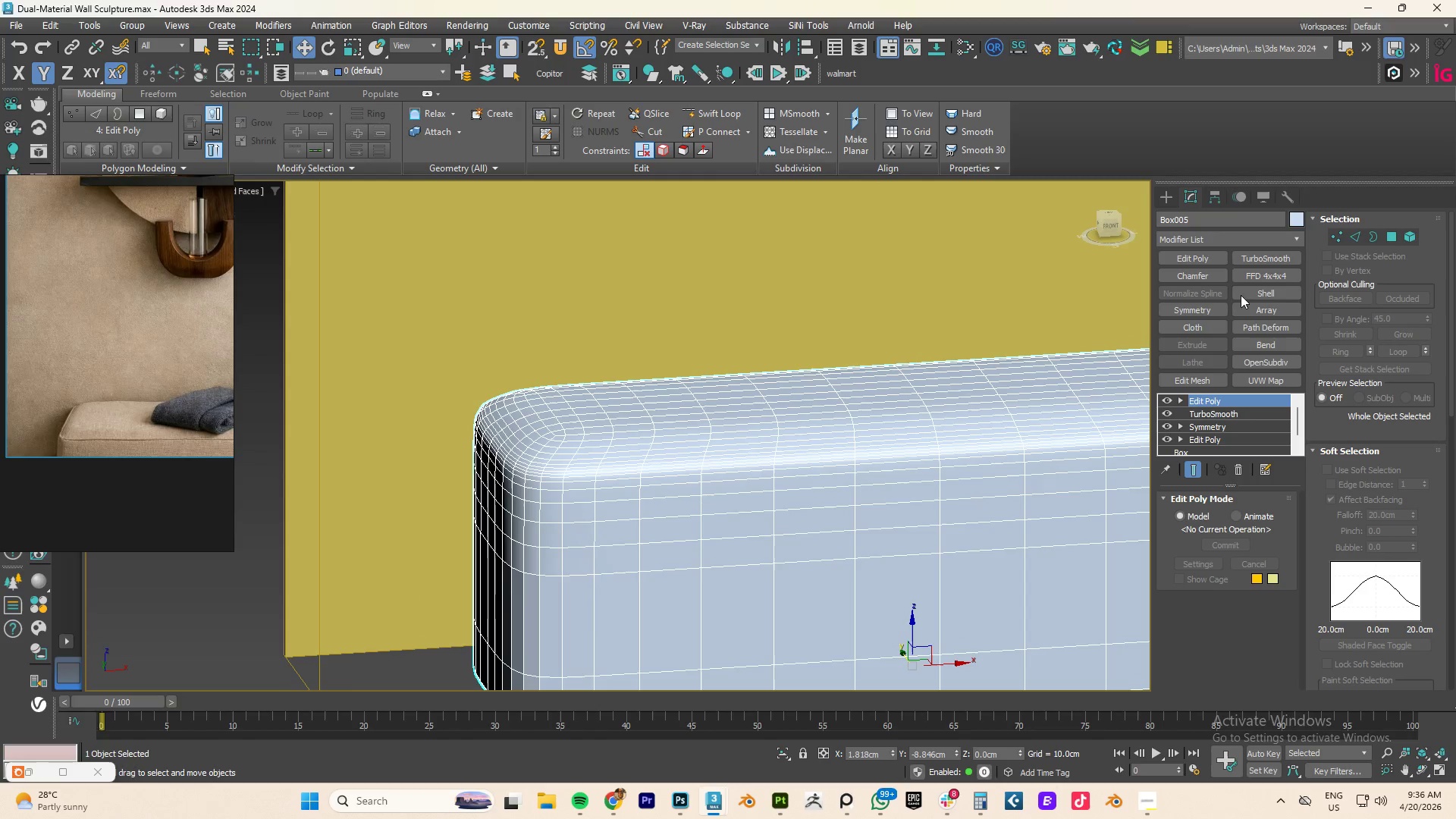 
left_click([1197, 259])
 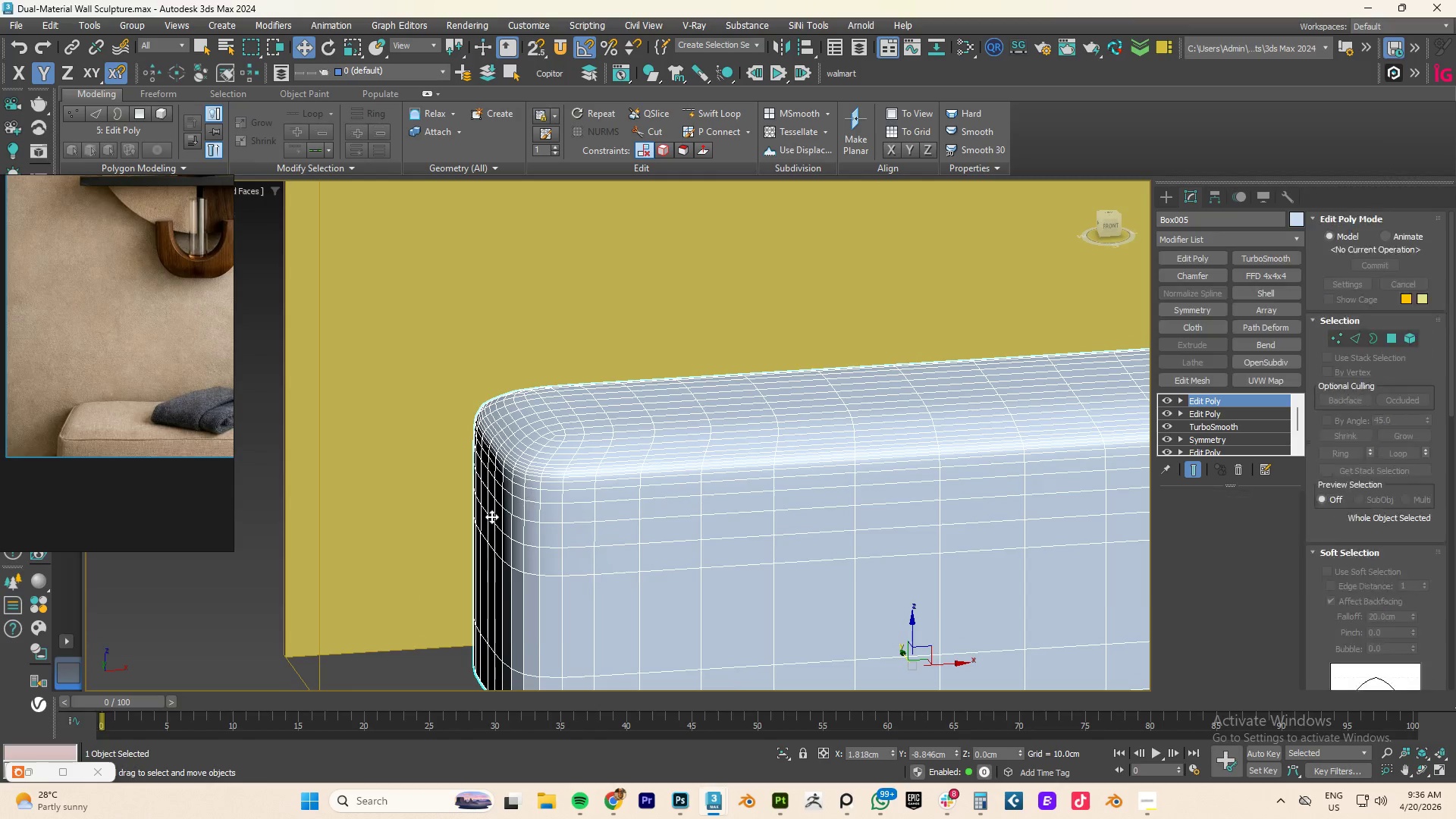 
scroll: coordinate [130, 449], scroll_direction: up, amount: 10.0
 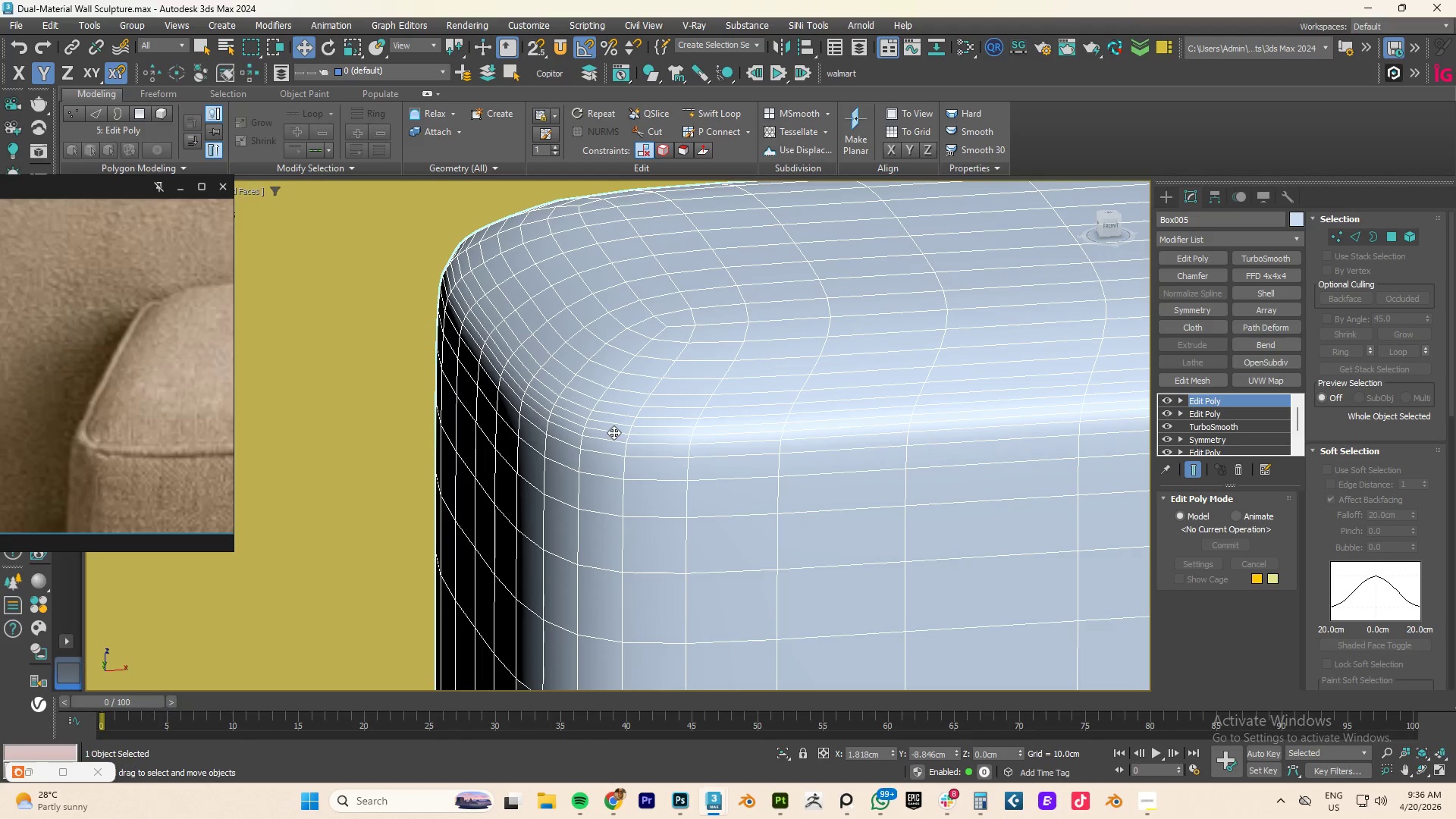 
key(2)
 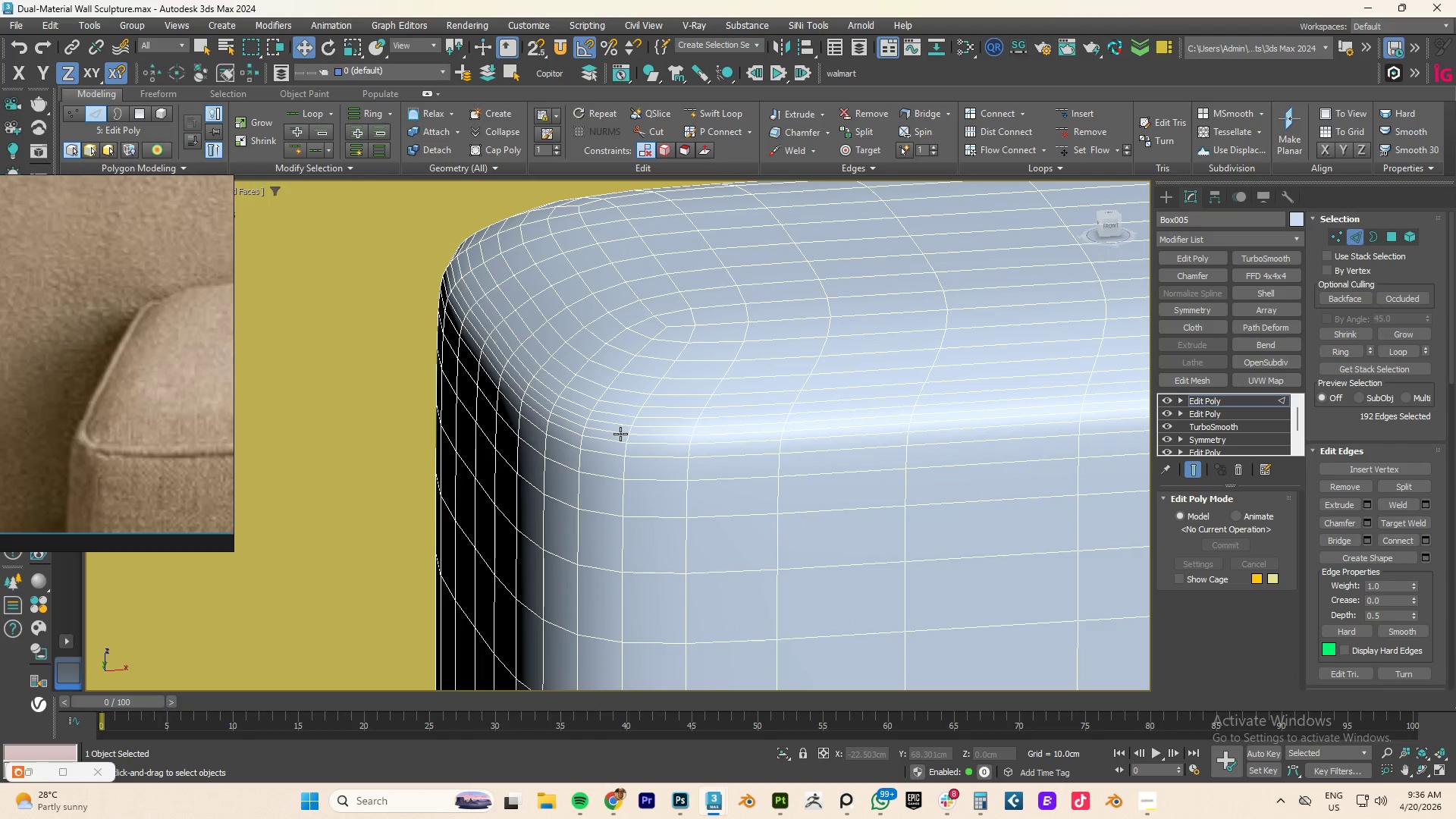 
double_click([614, 434])
 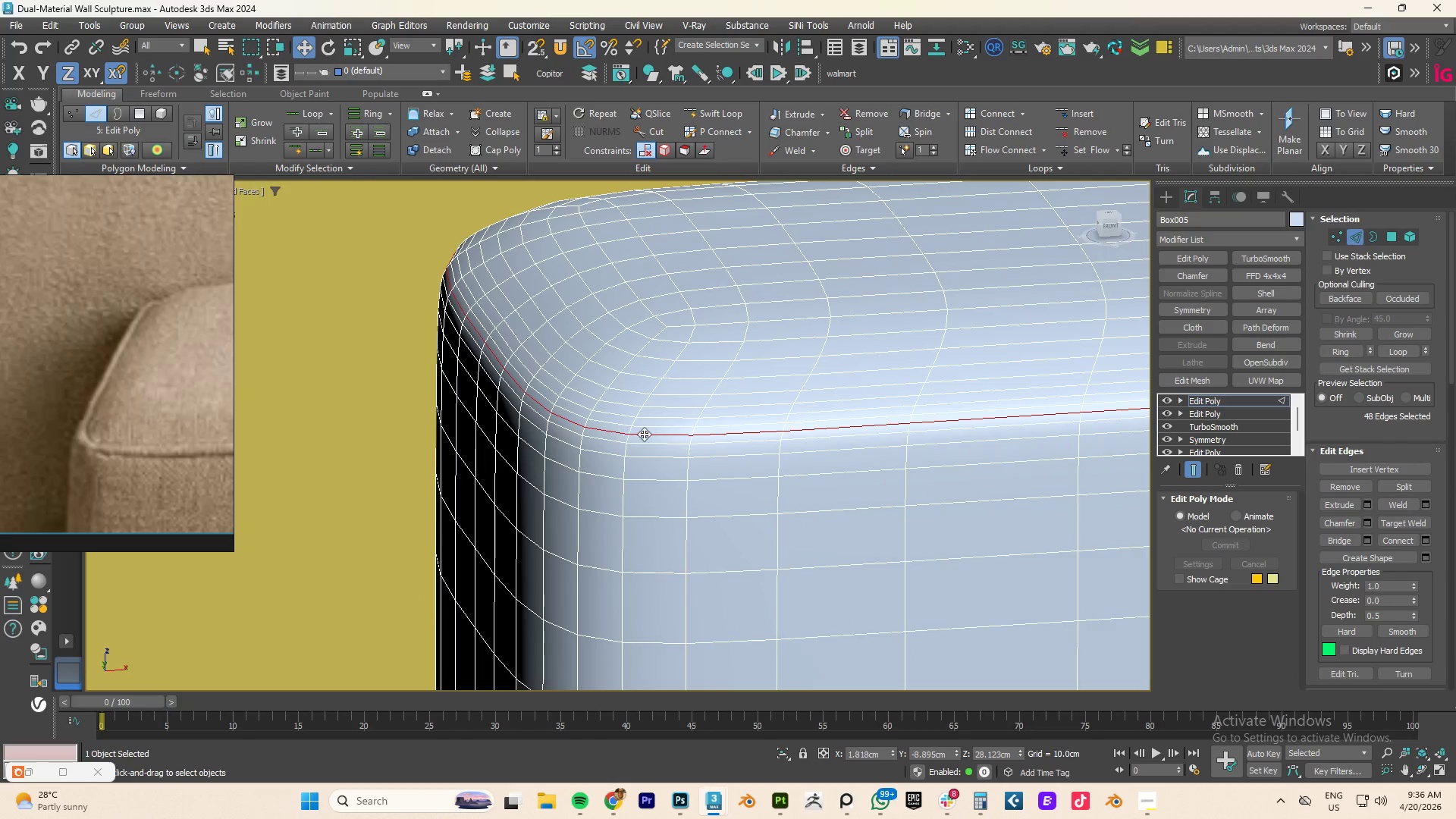 
scroll: coordinate [673, 436], scroll_direction: down, amount: 1.0
 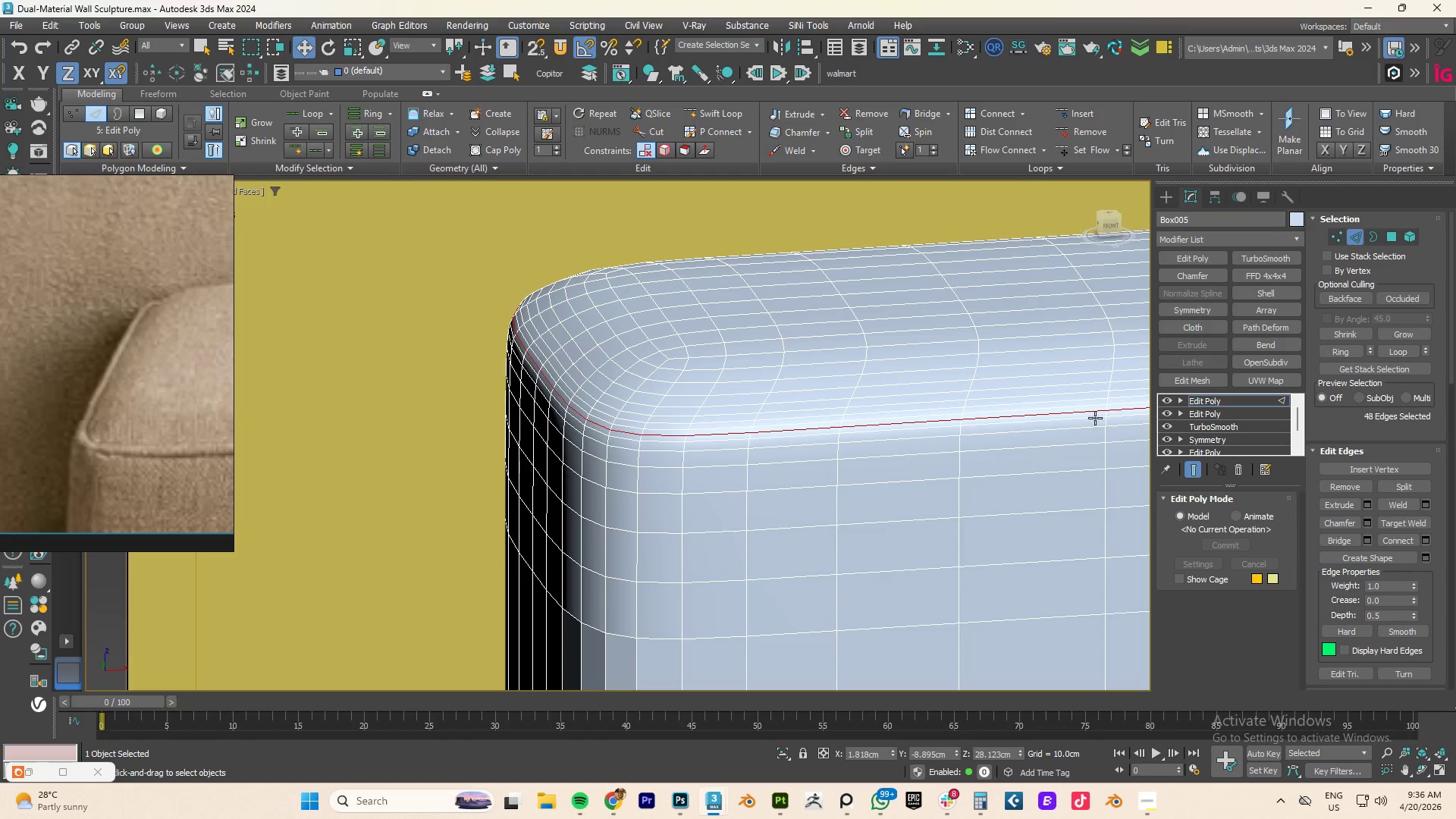 
wait(12.78)
 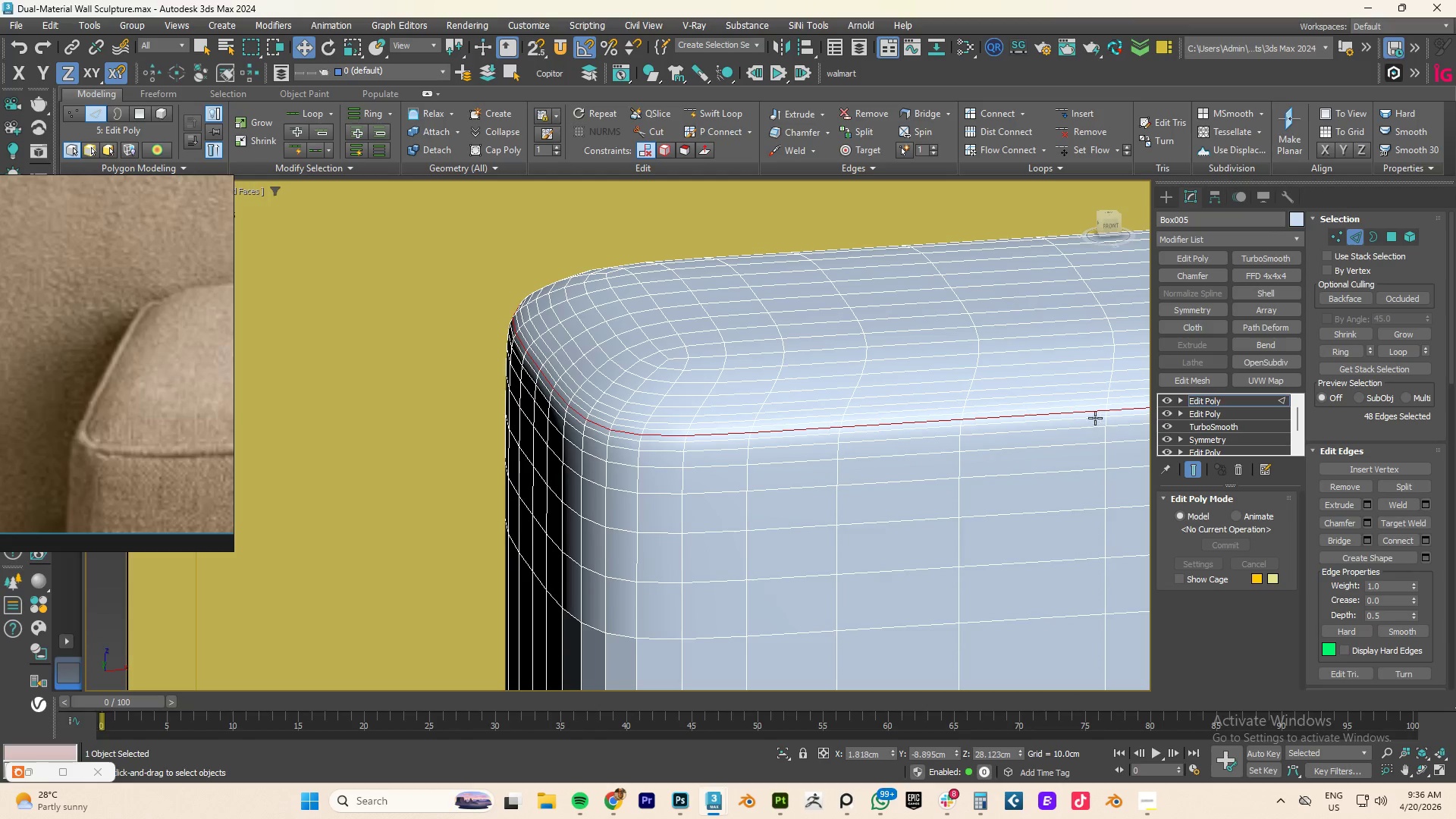 
left_click([1367, 504])
 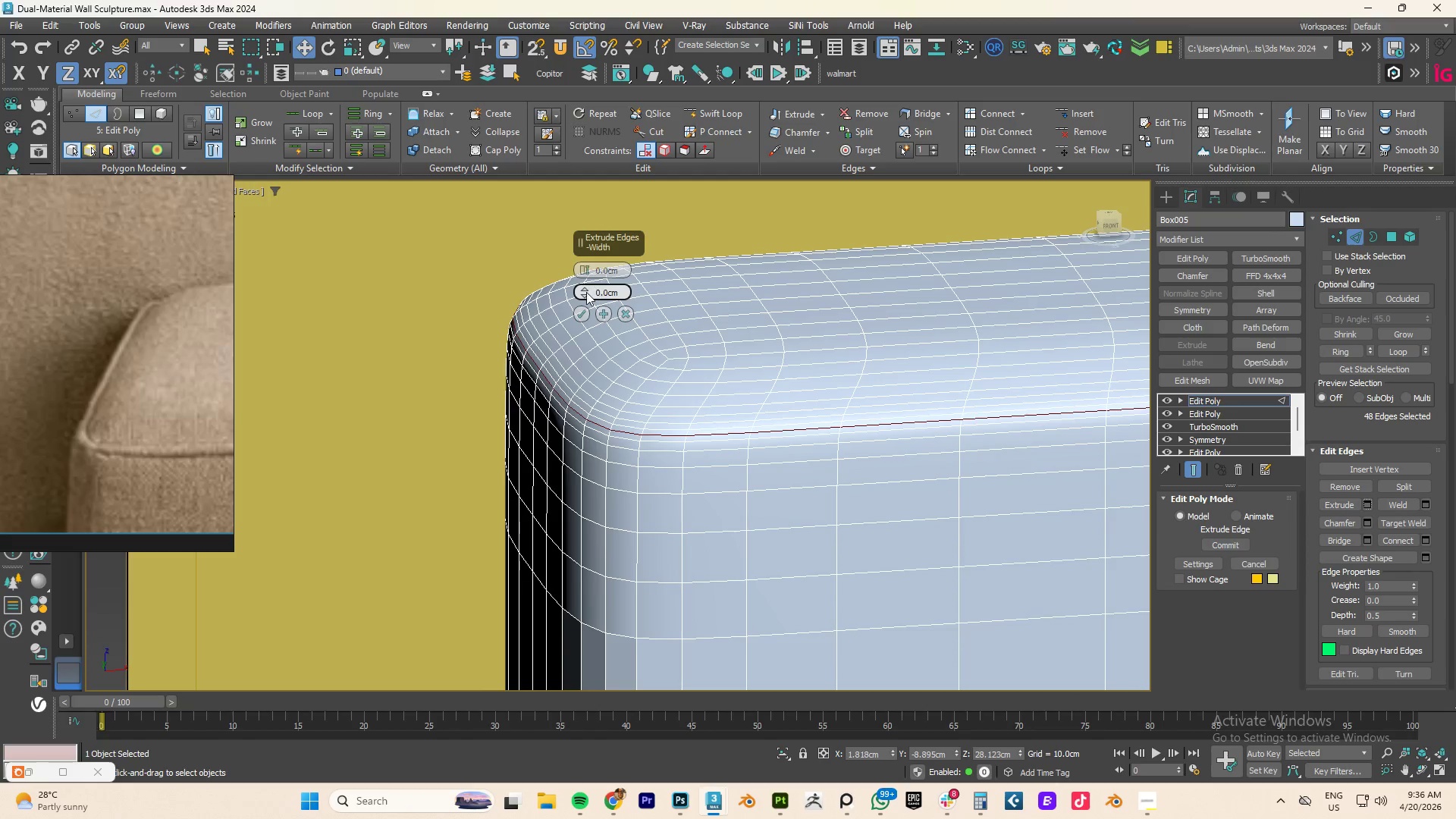 
left_click_drag(start_coordinate=[585, 293], to_coordinate=[587, 306])
 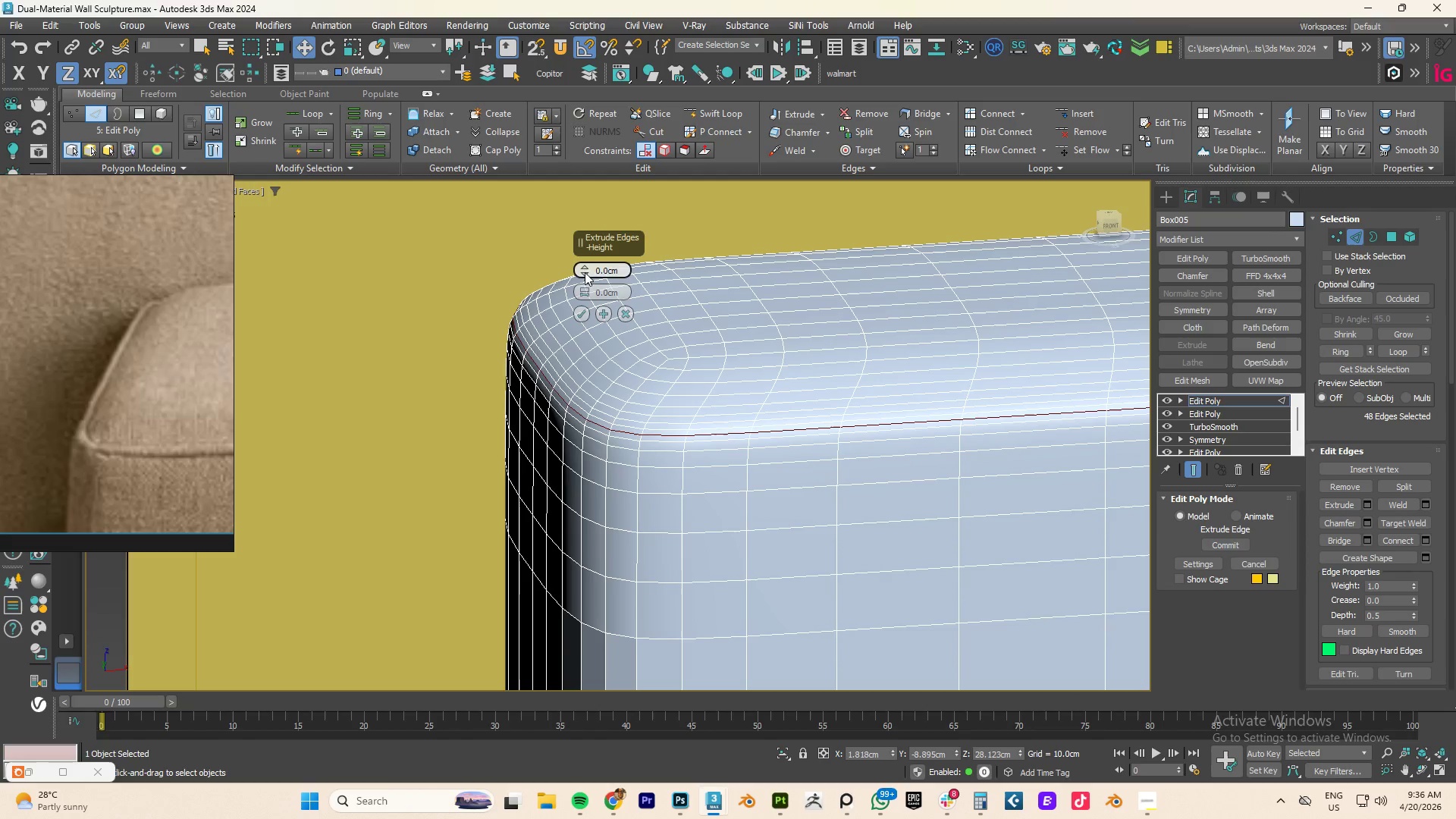 
left_click_drag(start_coordinate=[585, 271], to_coordinate=[588, 258])
 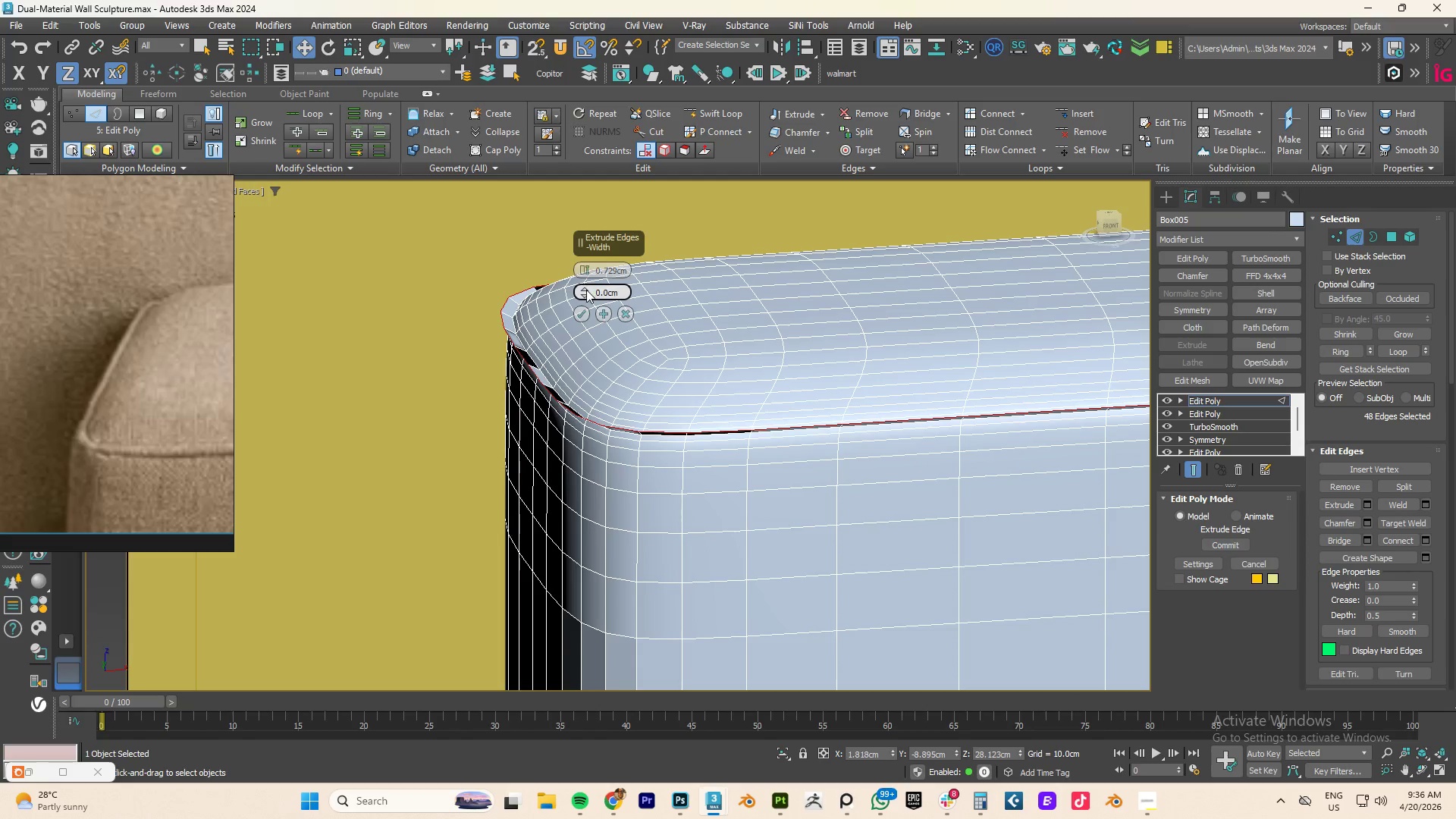 
left_click_drag(start_coordinate=[586, 290], to_coordinate=[593, 268])
 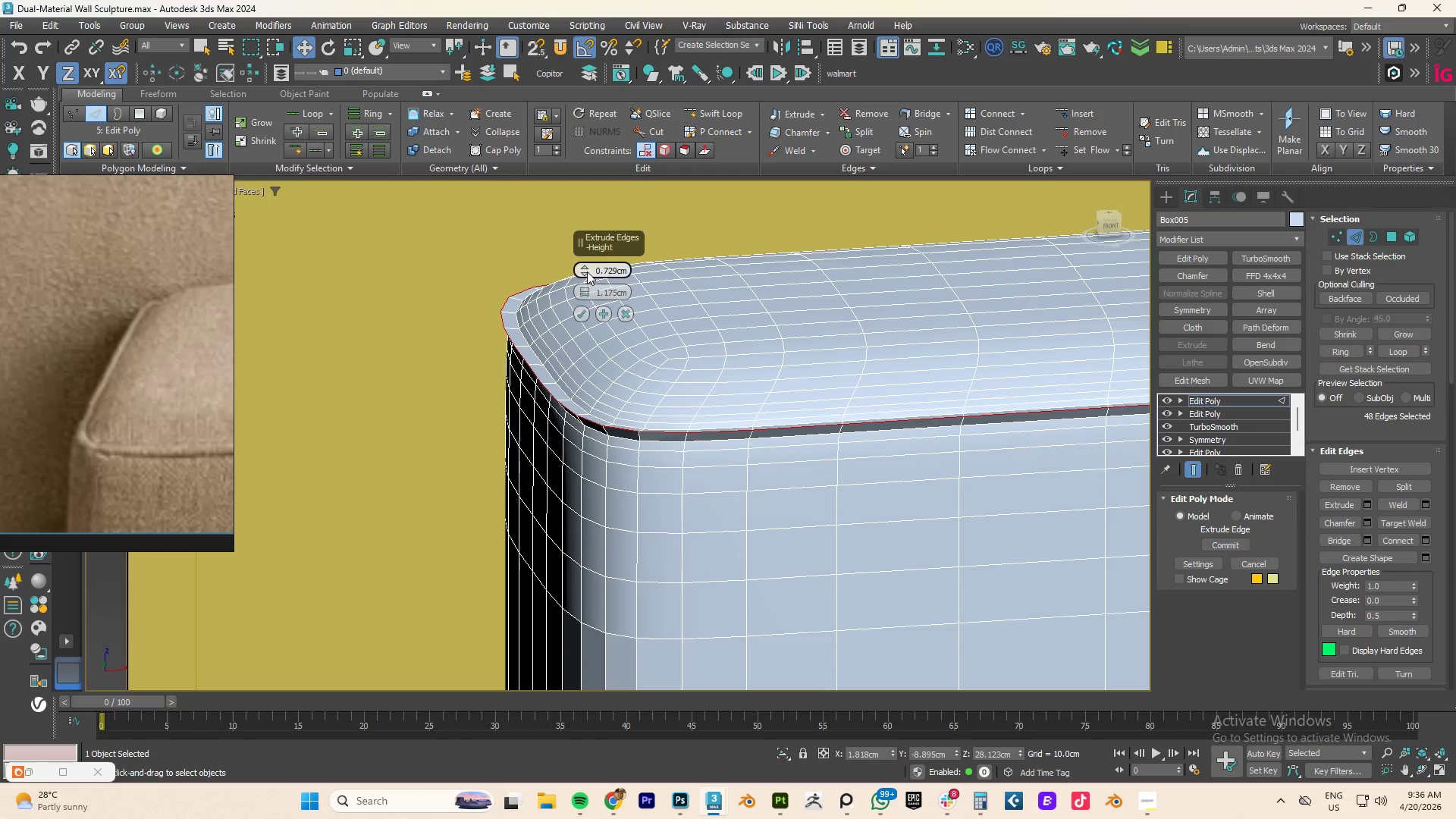 
left_click_drag(start_coordinate=[587, 271], to_coordinate=[588, 291])
 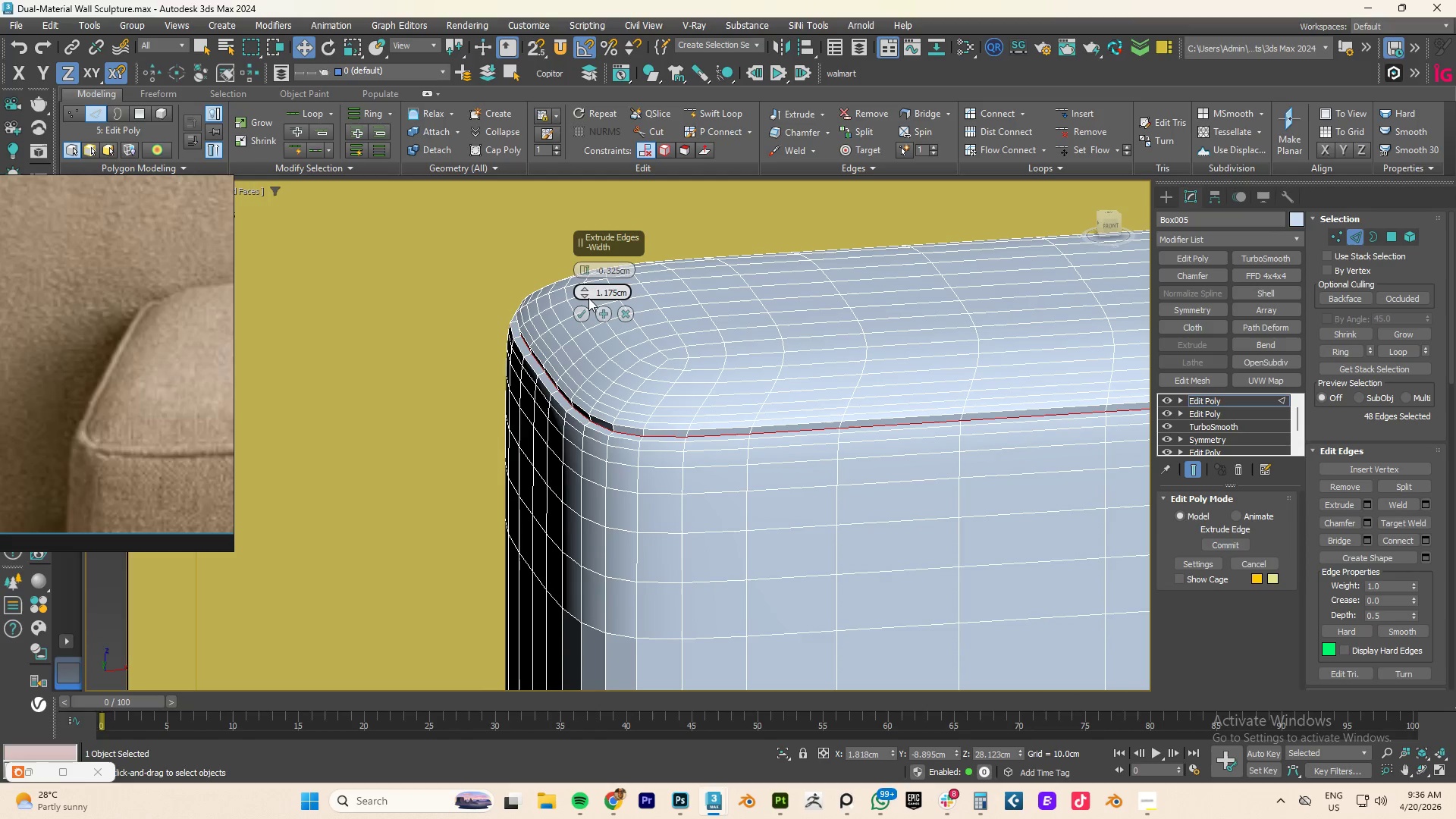 
scroll: coordinate [671, 452], scroll_direction: up, amount: 4.0
 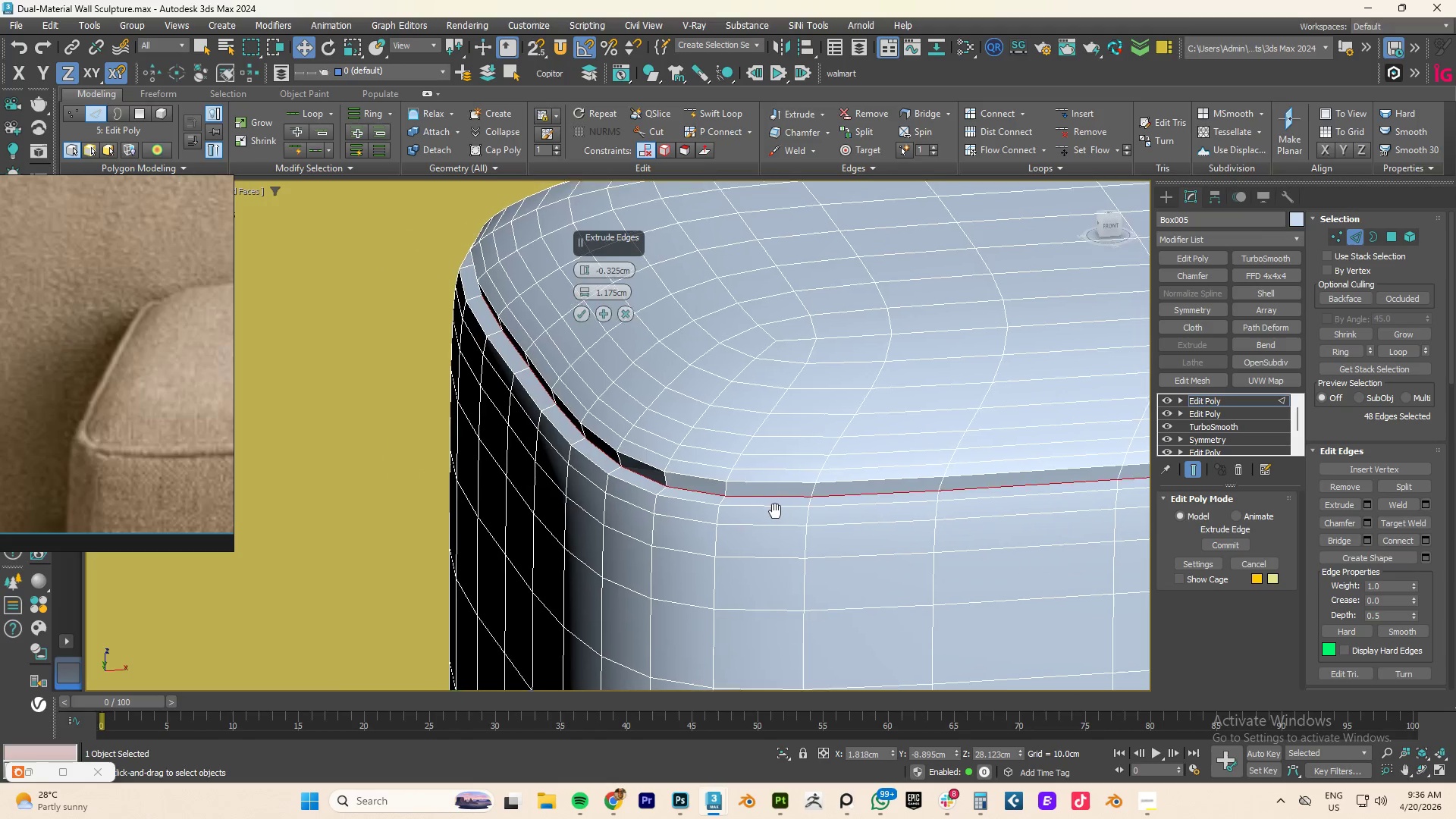 
scroll: coordinate [707, 442], scroll_direction: down, amount: 1.0
 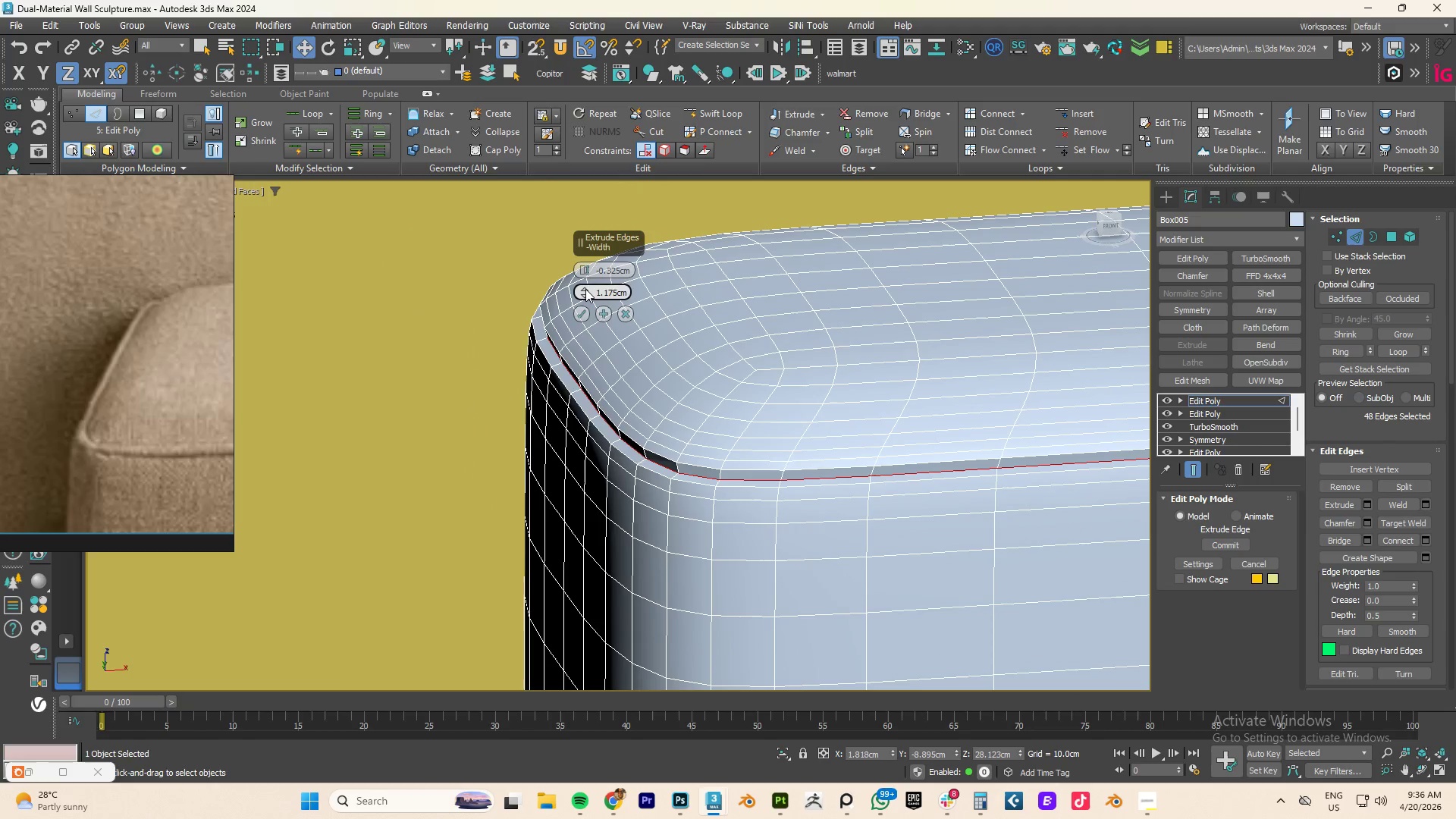 
left_click_drag(start_coordinate=[585, 288], to_coordinate=[587, 270])
 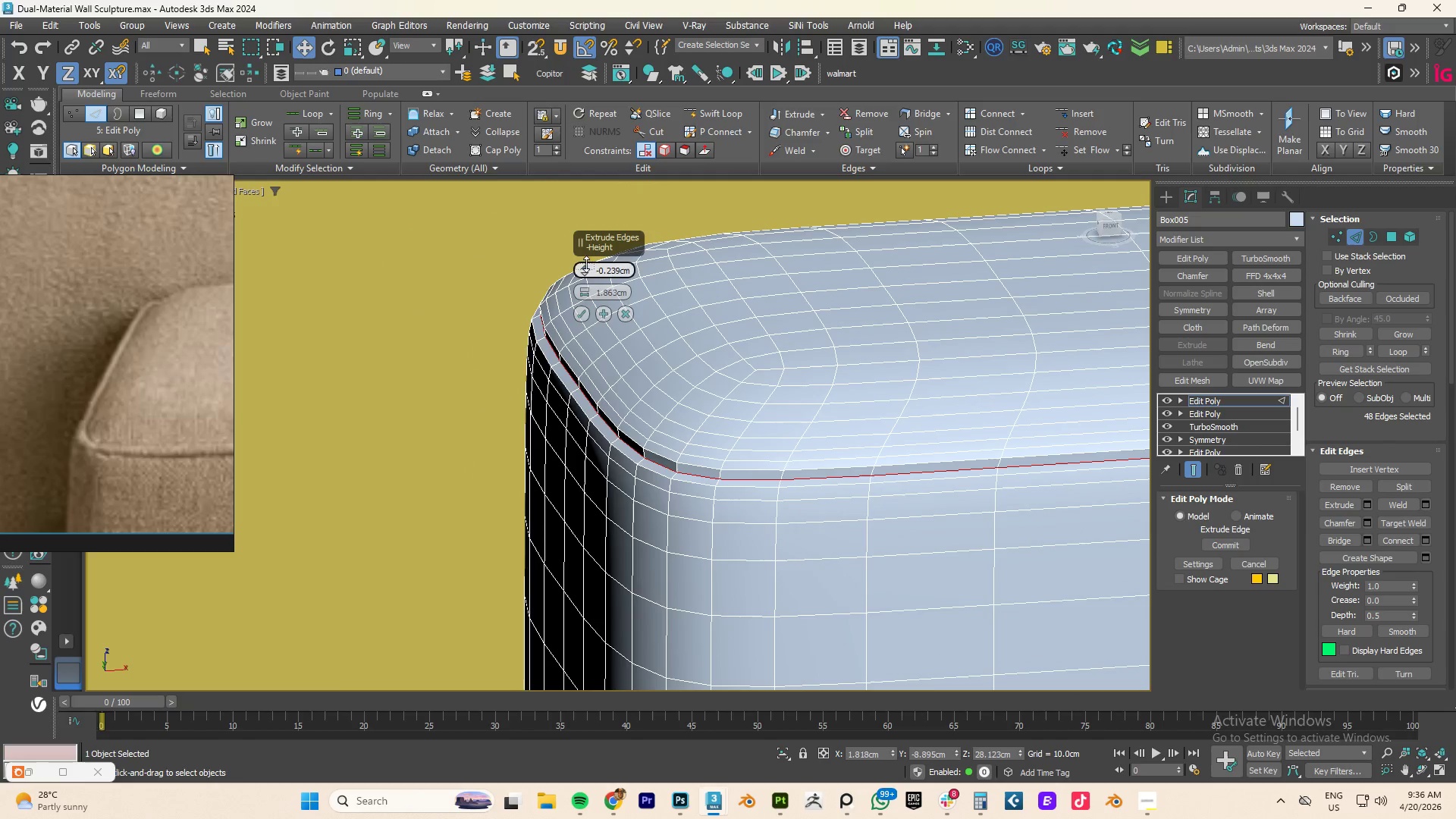 
left_click_drag(start_coordinate=[582, 291], to_coordinate=[589, 338])
 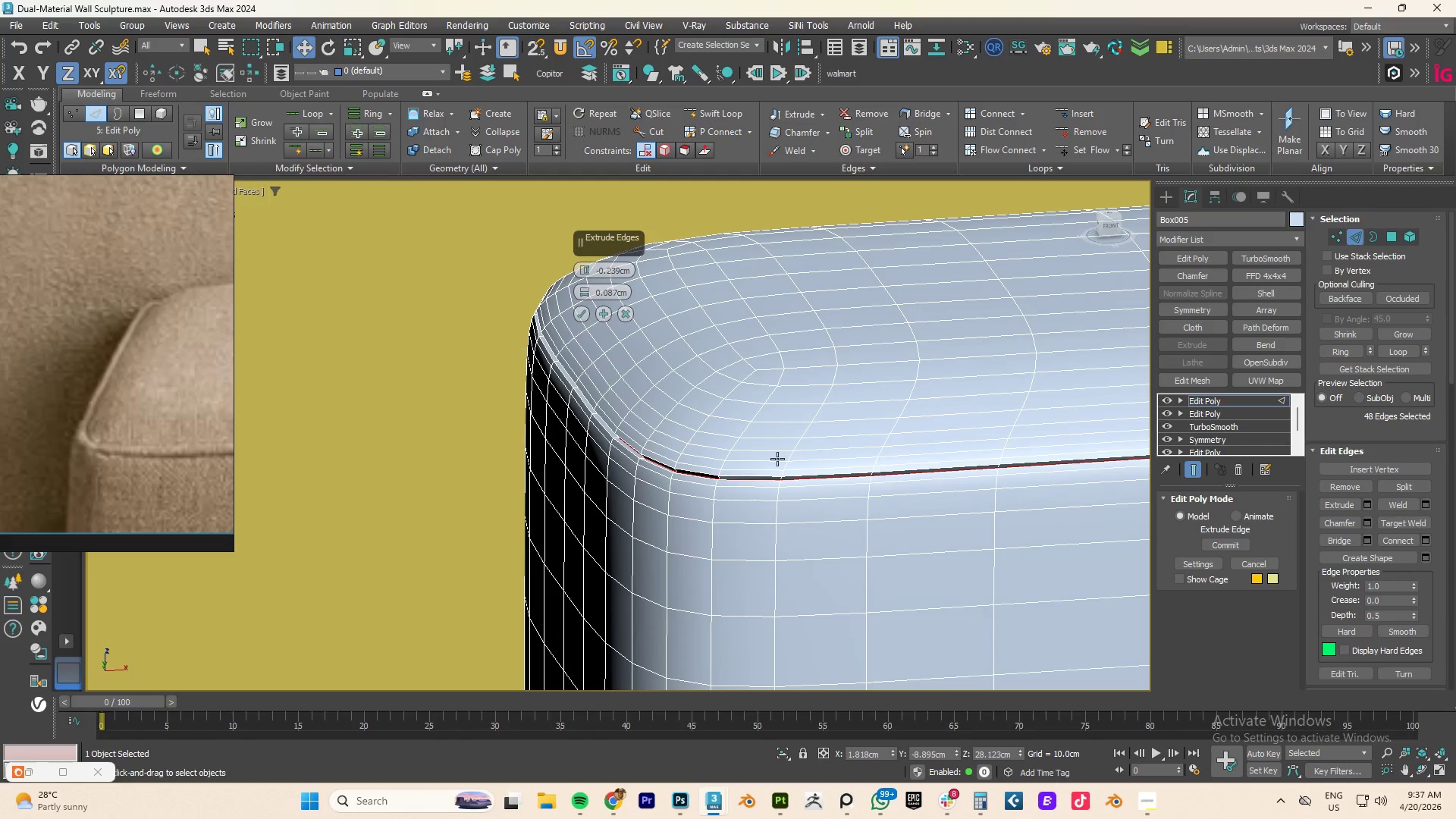 
scroll: coordinate [722, 474], scroll_direction: up, amount: 2.0
 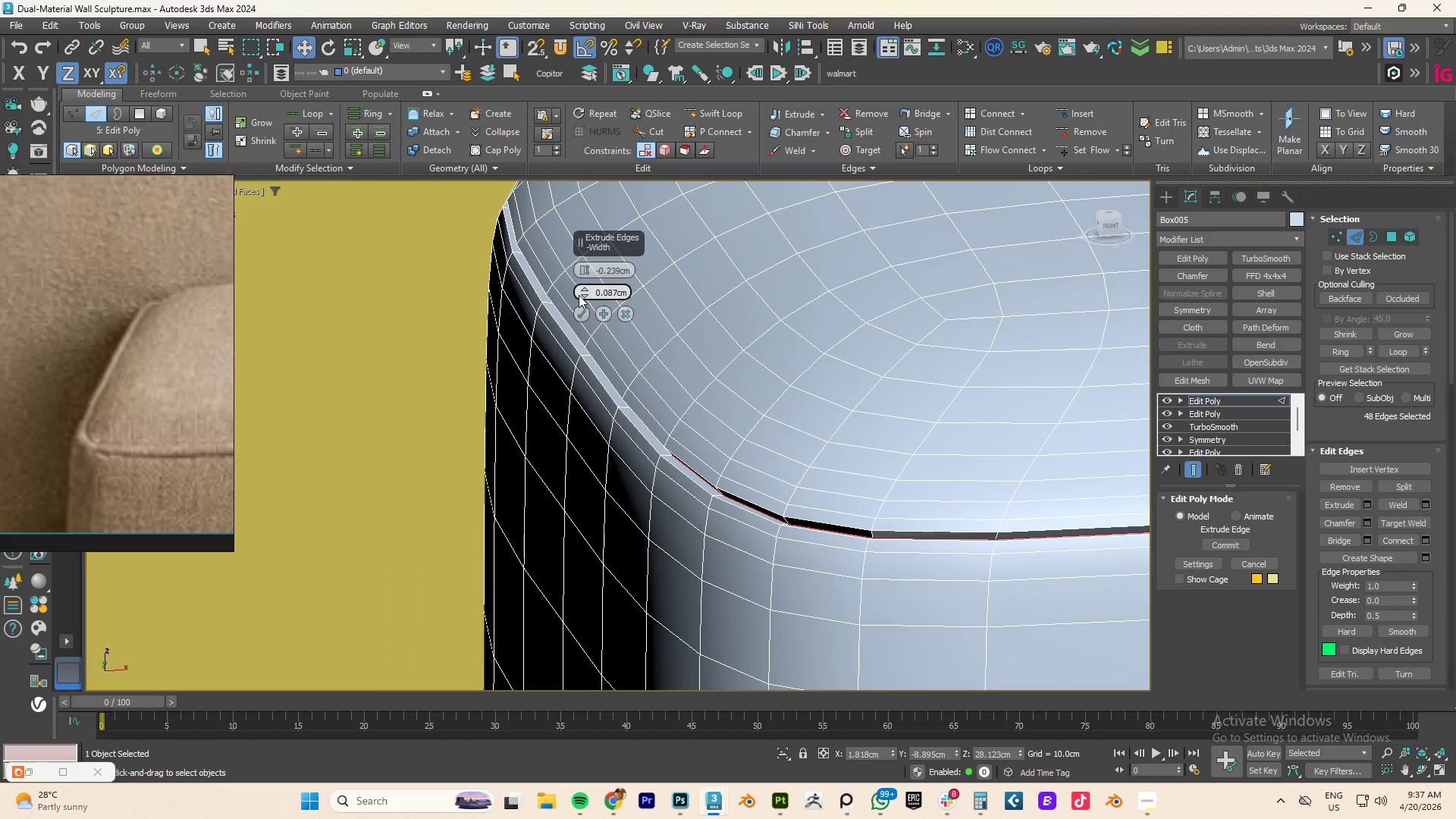 
double_click([584, 297])
 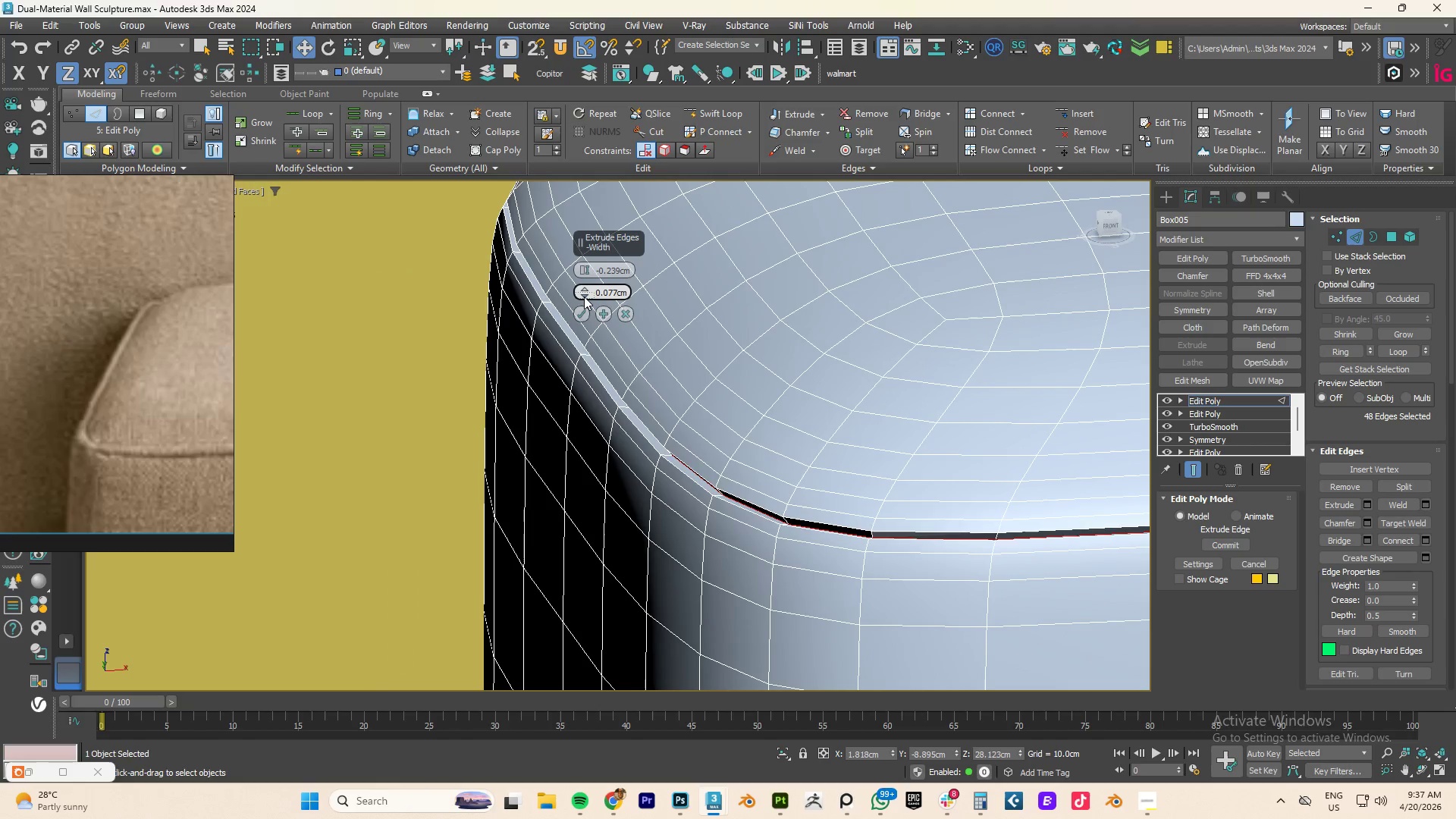 
triple_click([584, 297])
 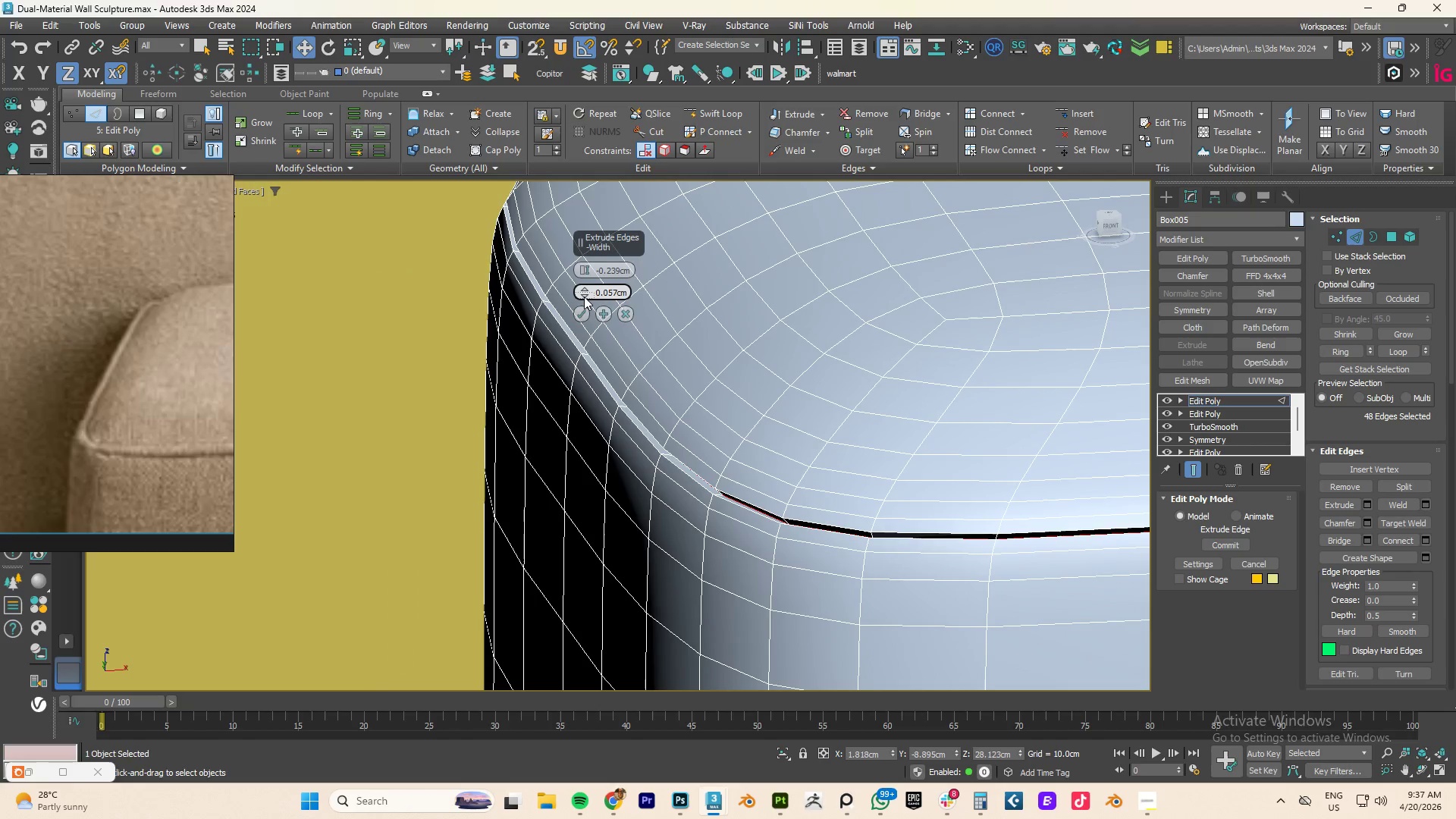 
triple_click([584, 297])
 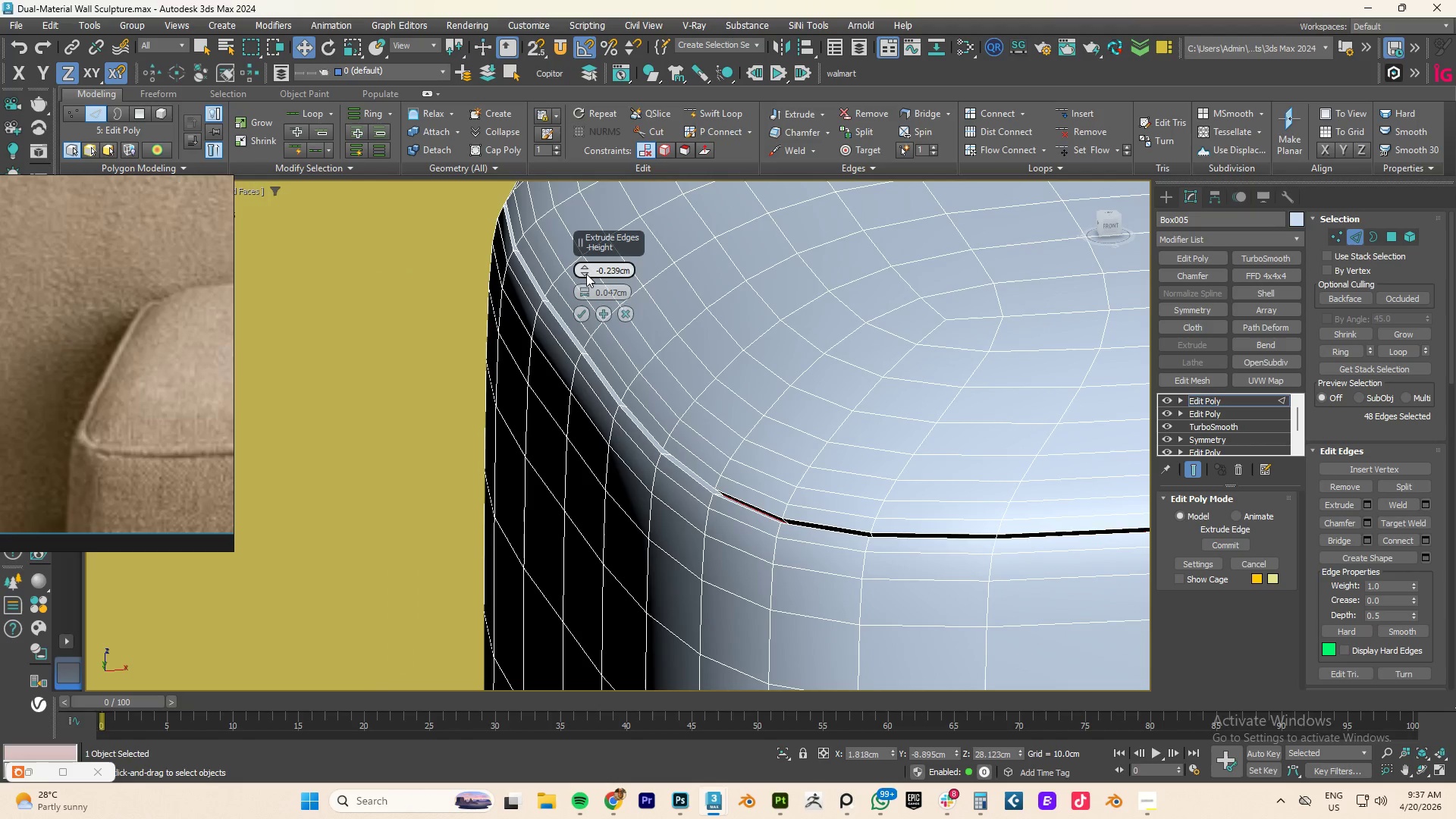 
double_click([586, 274])
 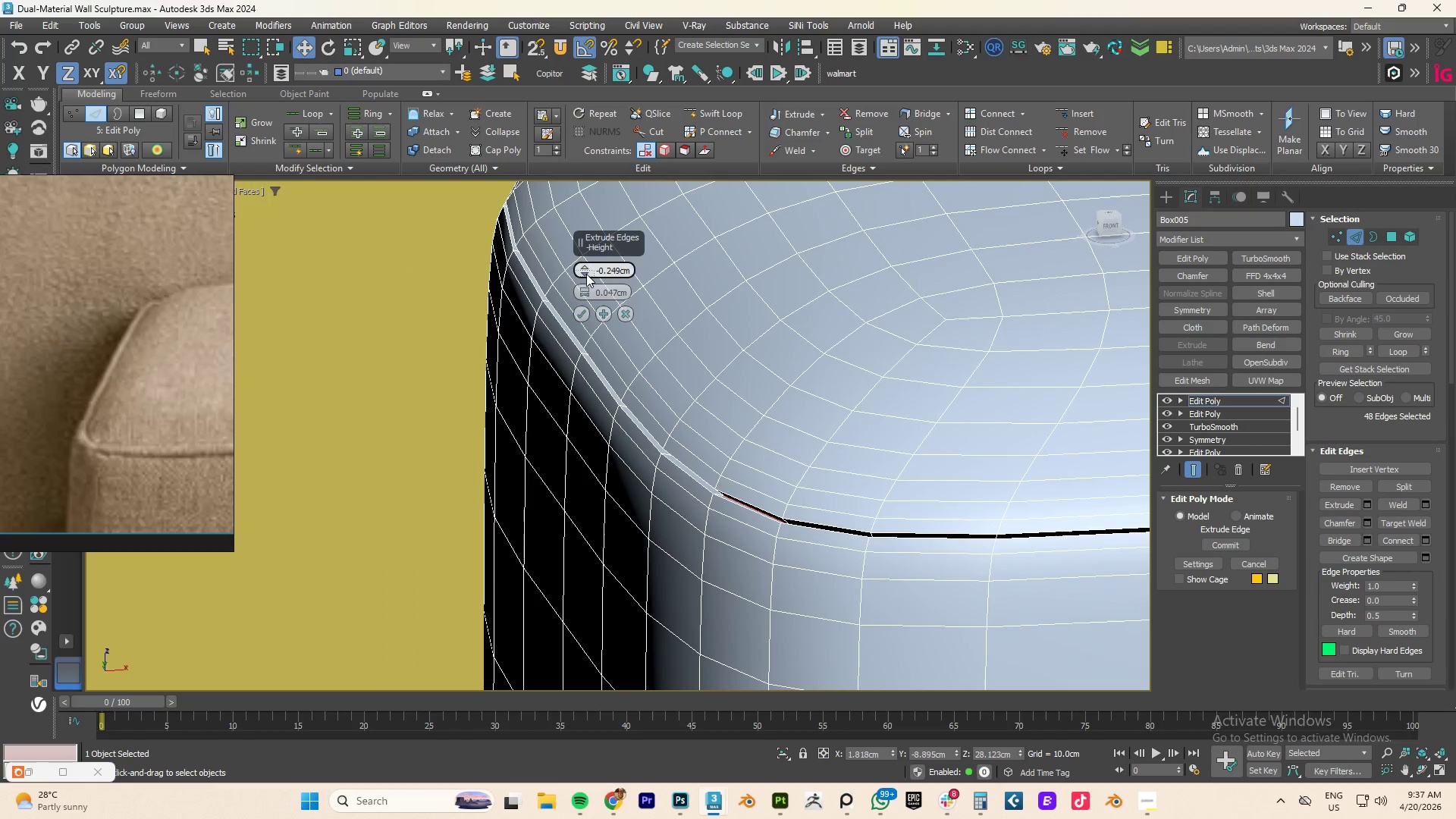 
triple_click([586, 274])
 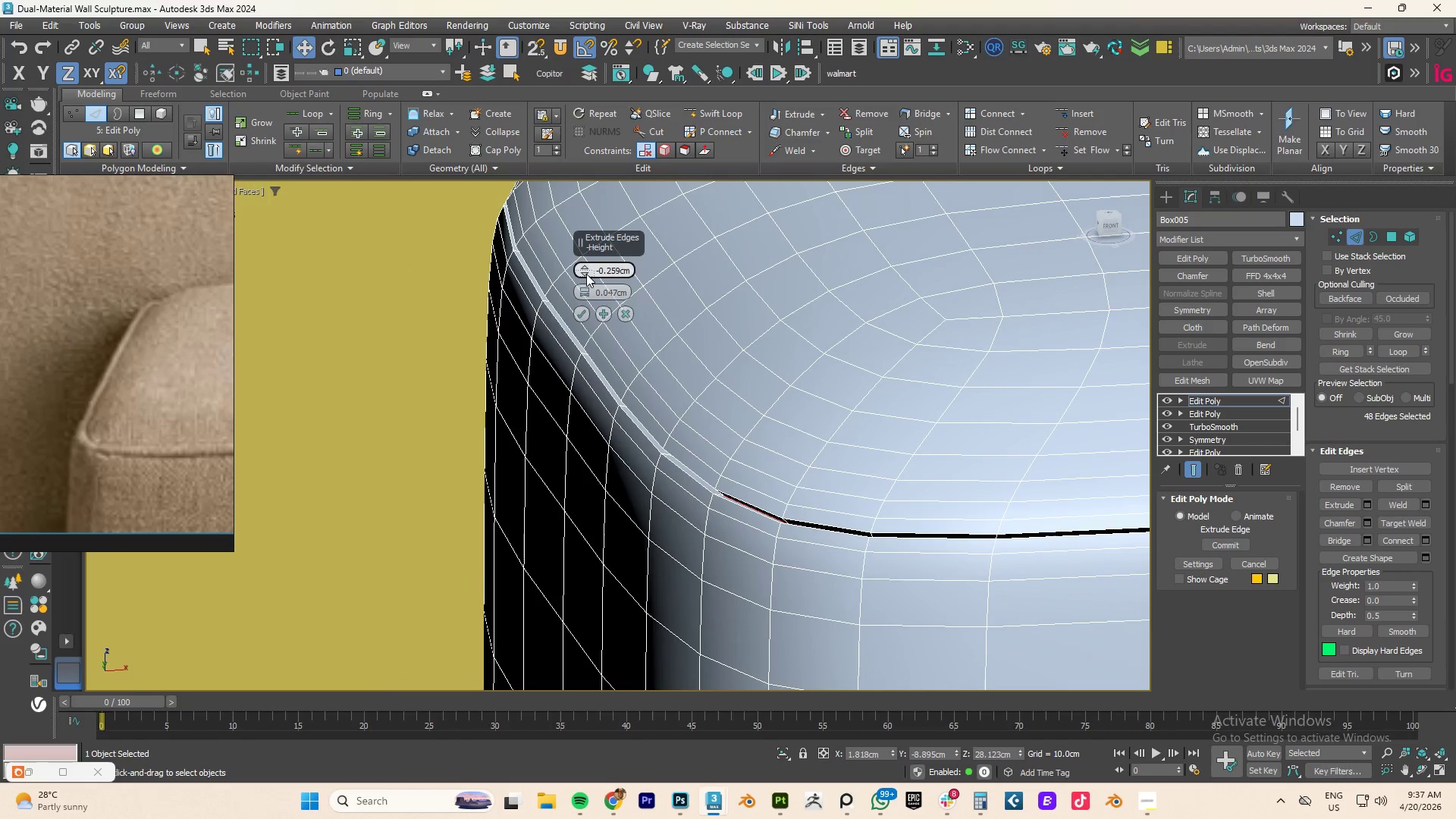 
triple_click([586, 274])
 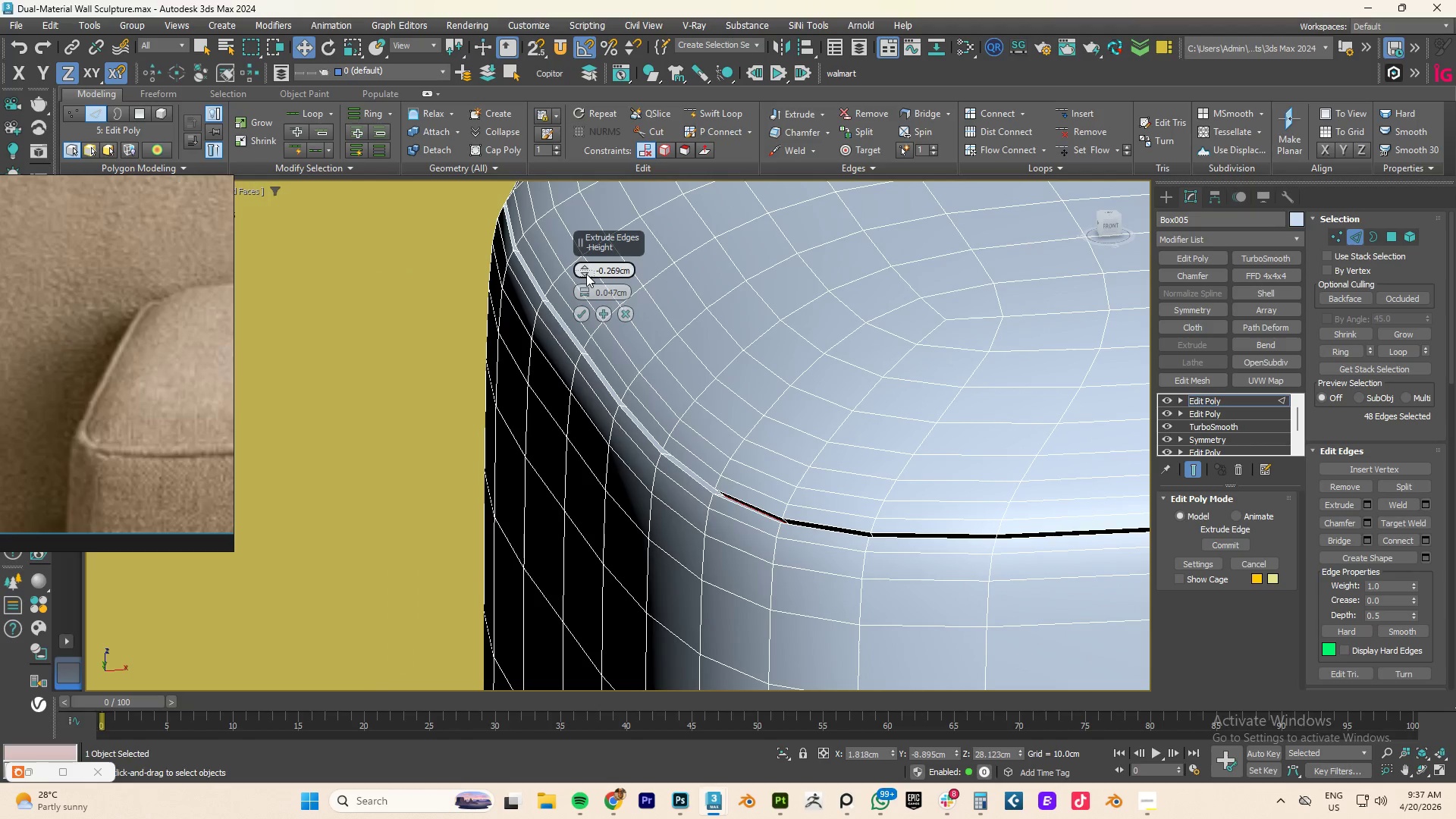 
triple_click([586, 274])
 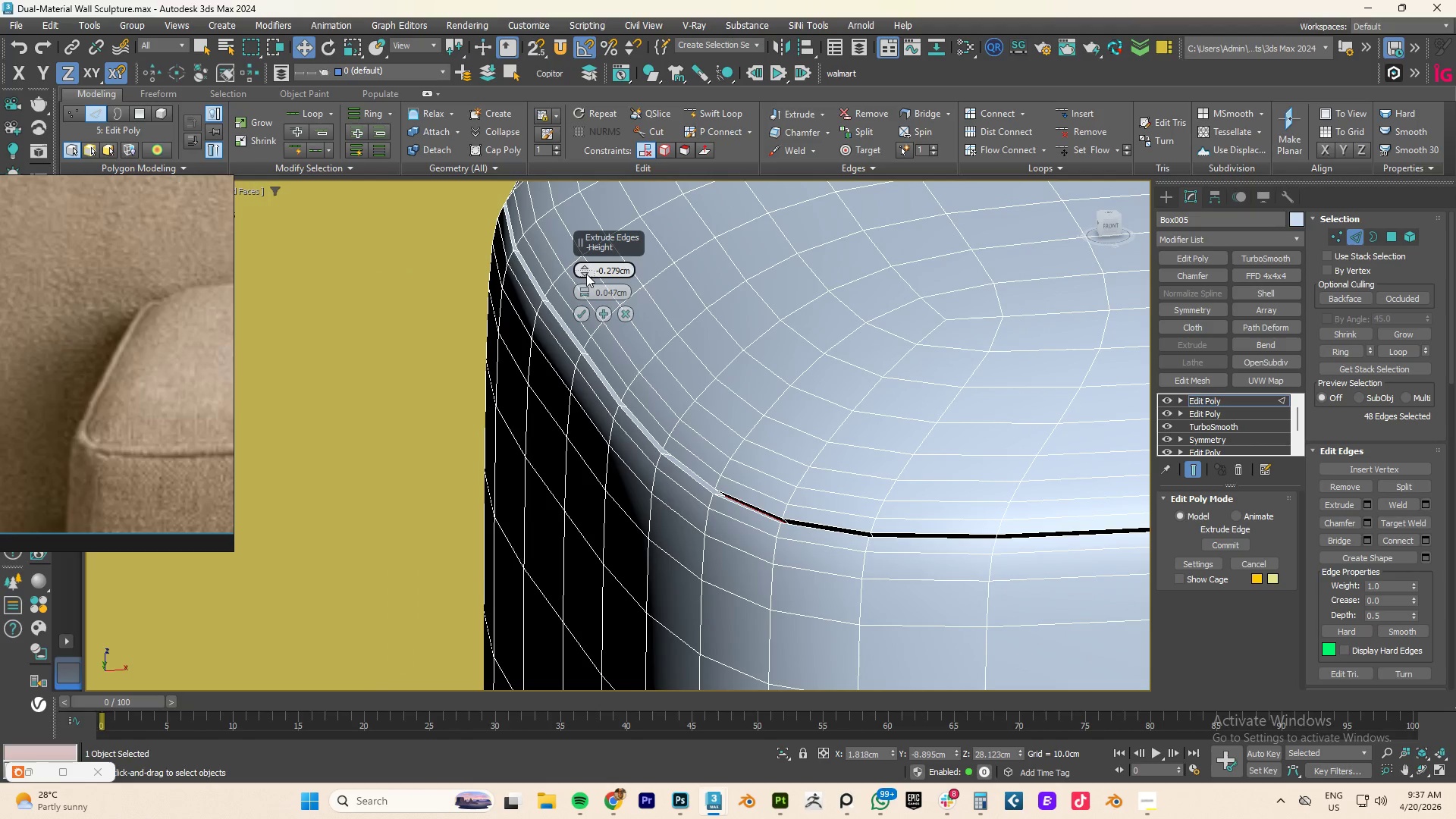 
triple_click([586, 274])
 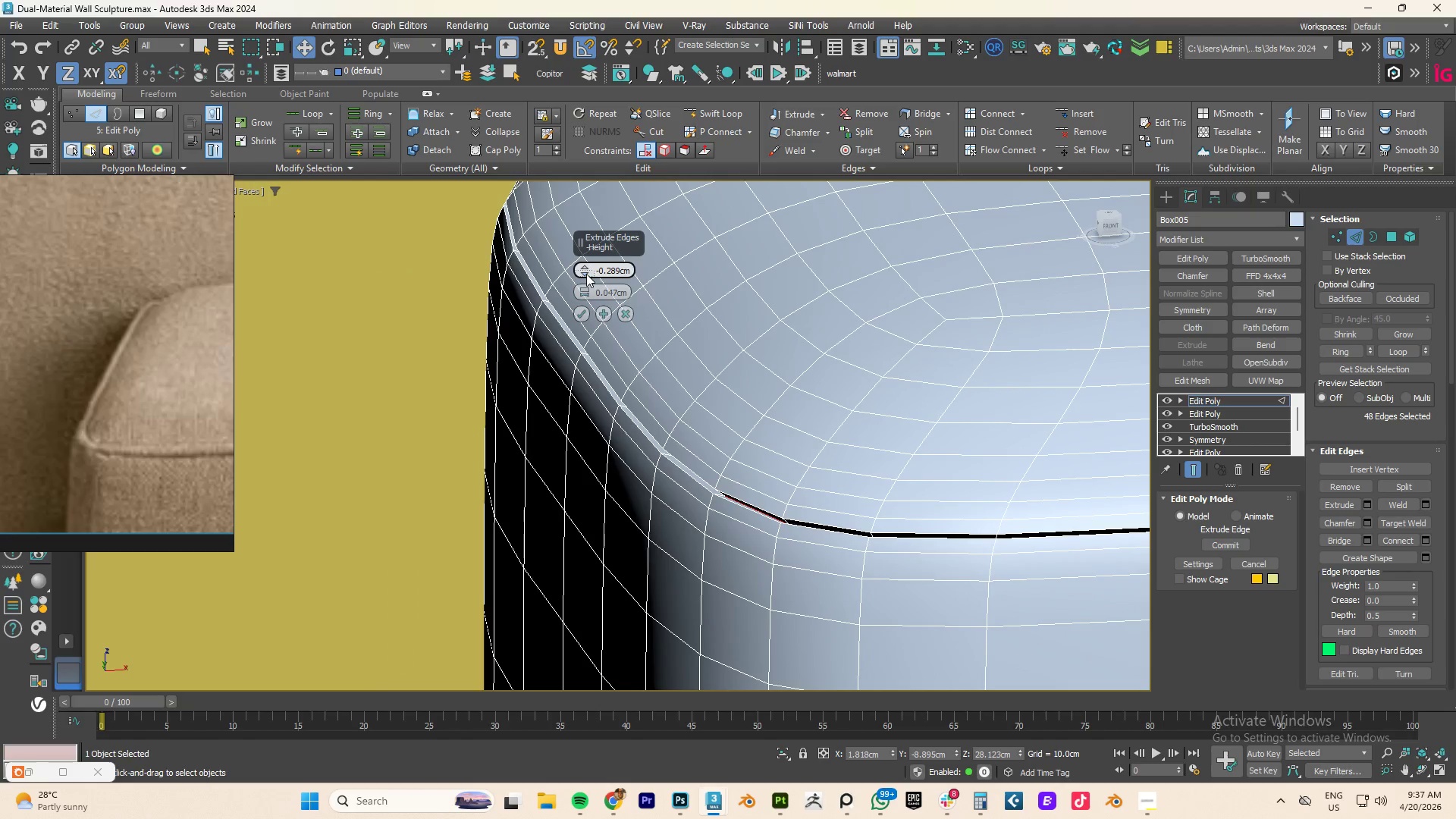 
triple_click([586, 274])
 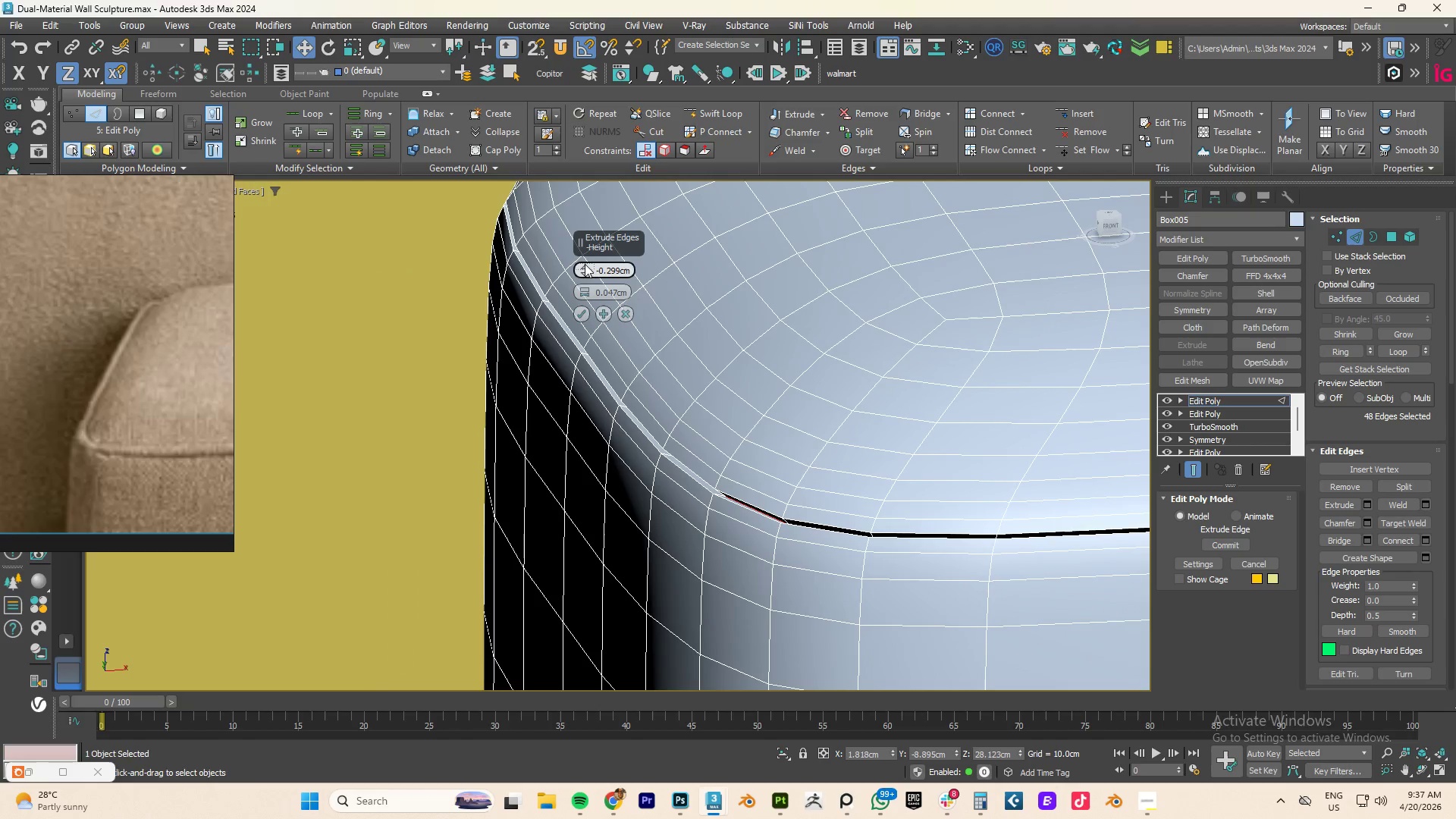 
left_click_drag(start_coordinate=[585, 268], to_coordinate=[588, 258])
 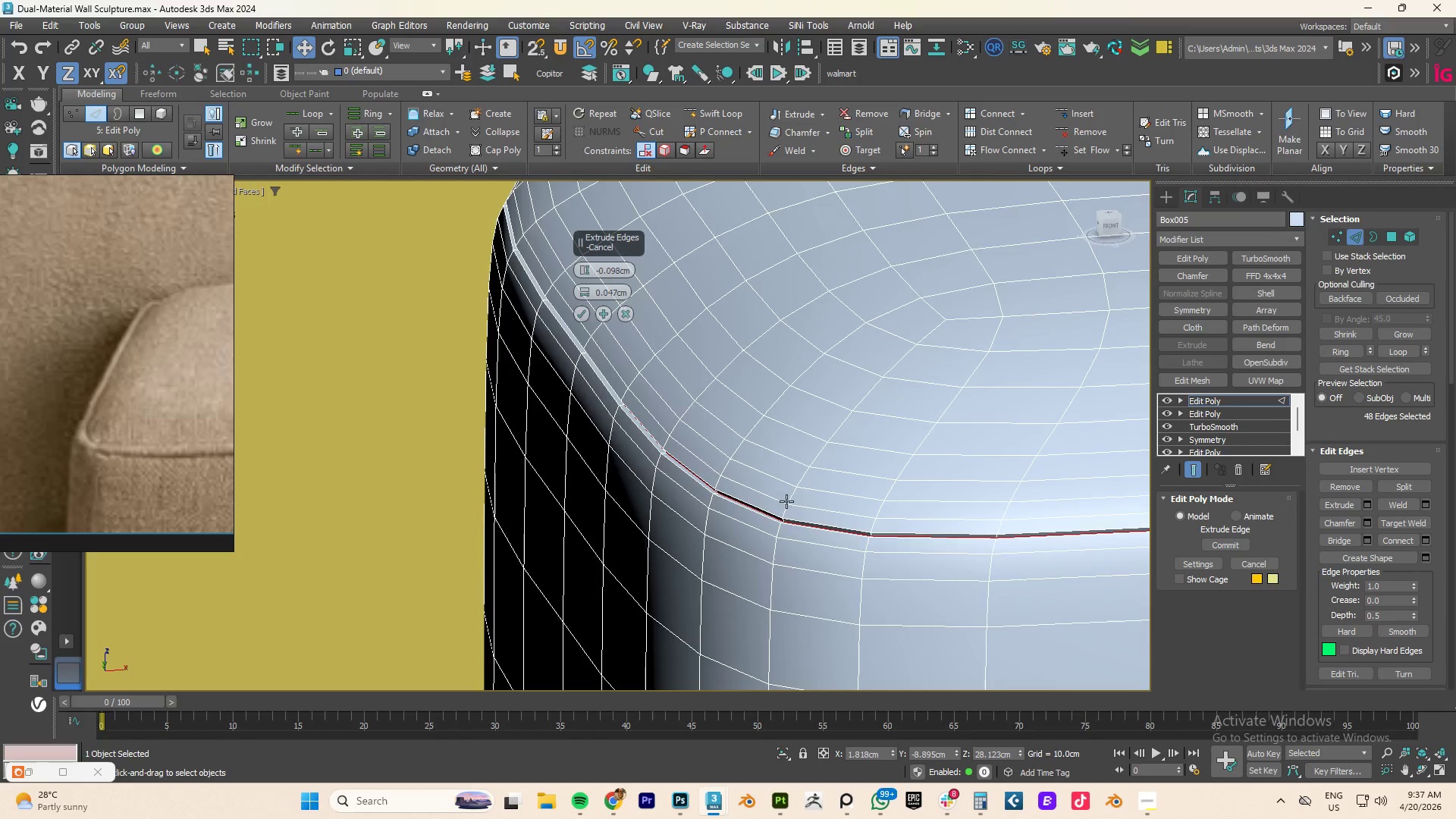 
scroll: coordinate [813, 551], scroll_direction: up, amount: 3.0
 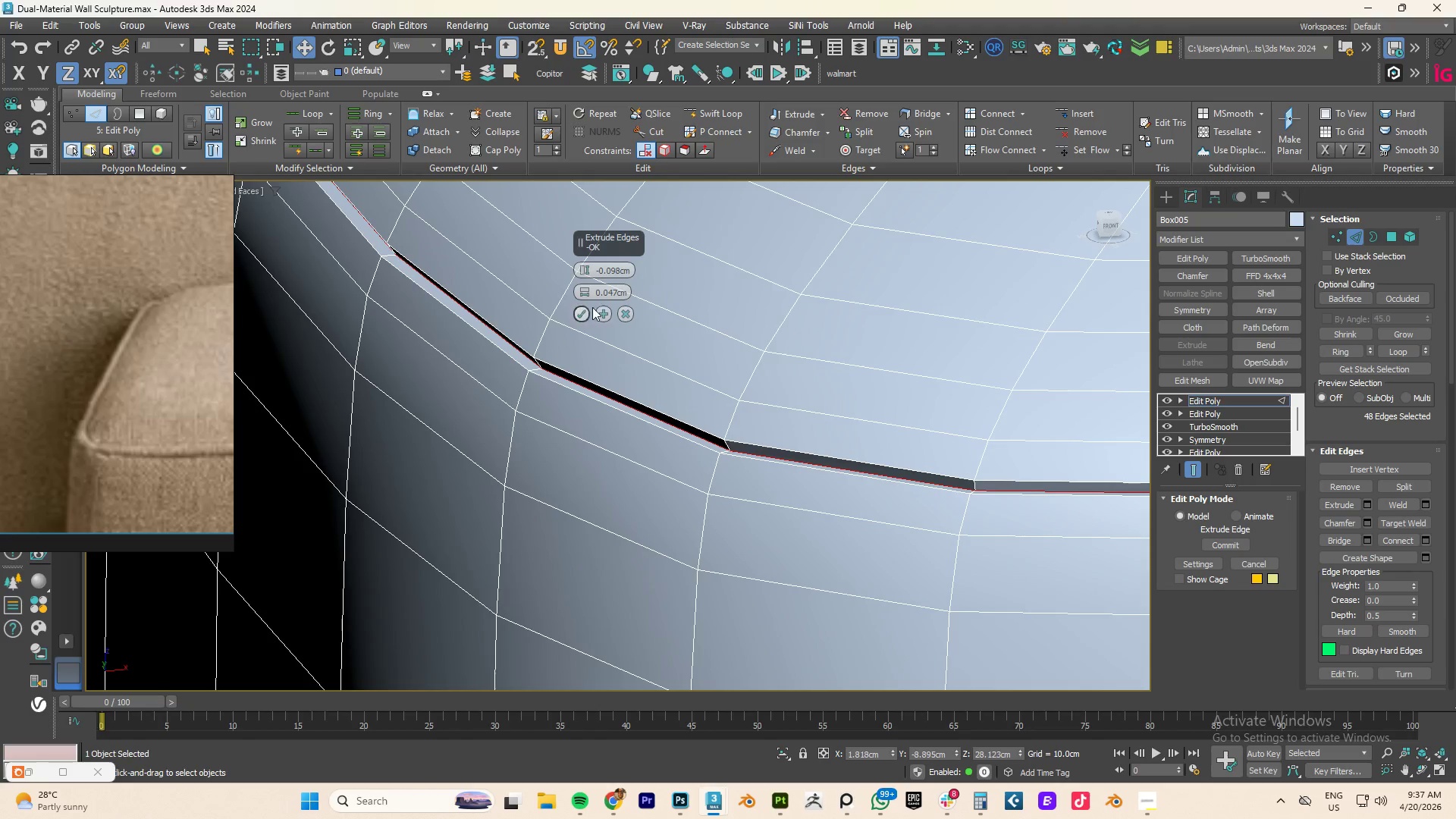 
left_click([604, 312])
 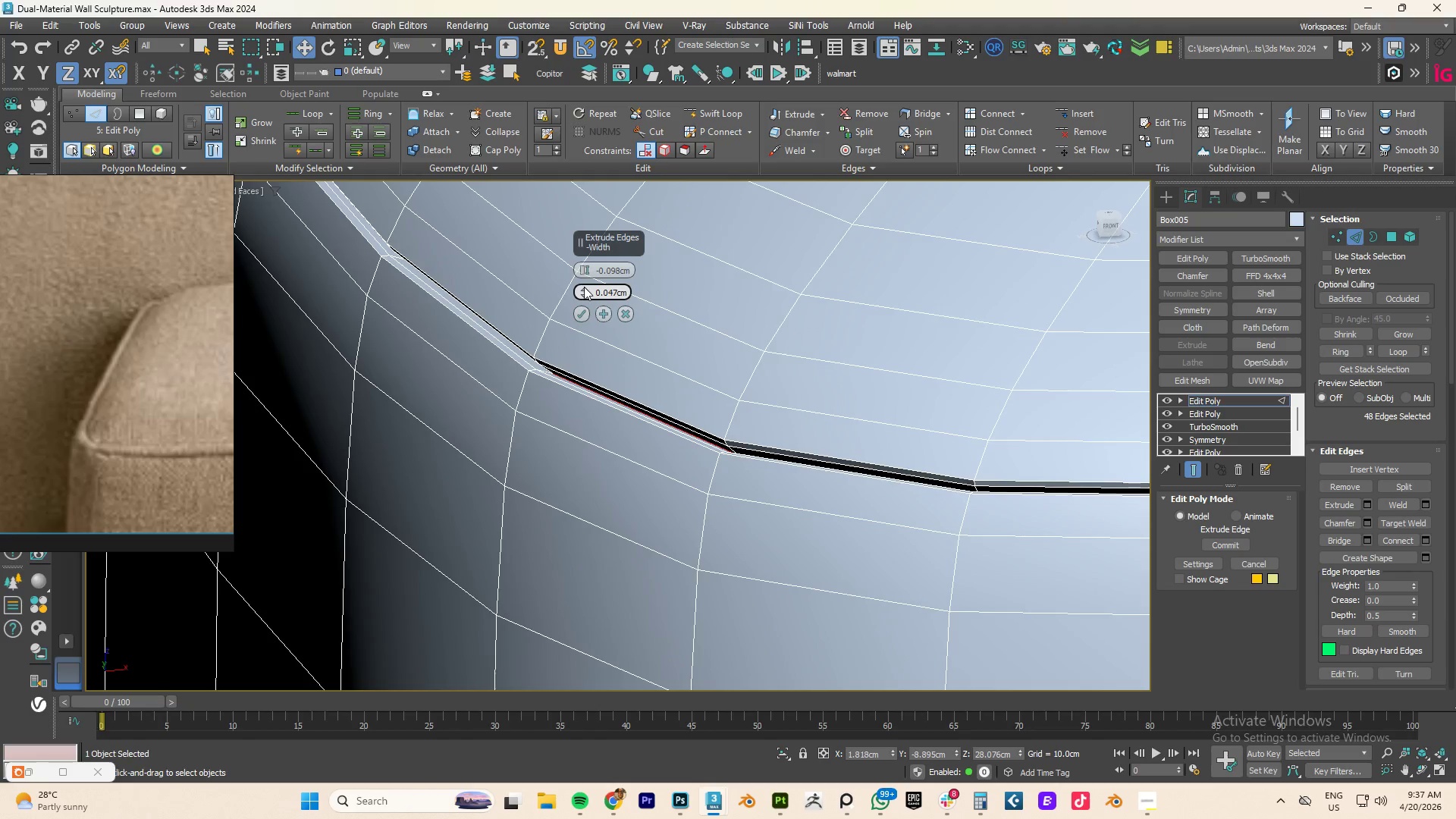 
left_click_drag(start_coordinate=[585, 288], to_coordinate=[590, 286])
 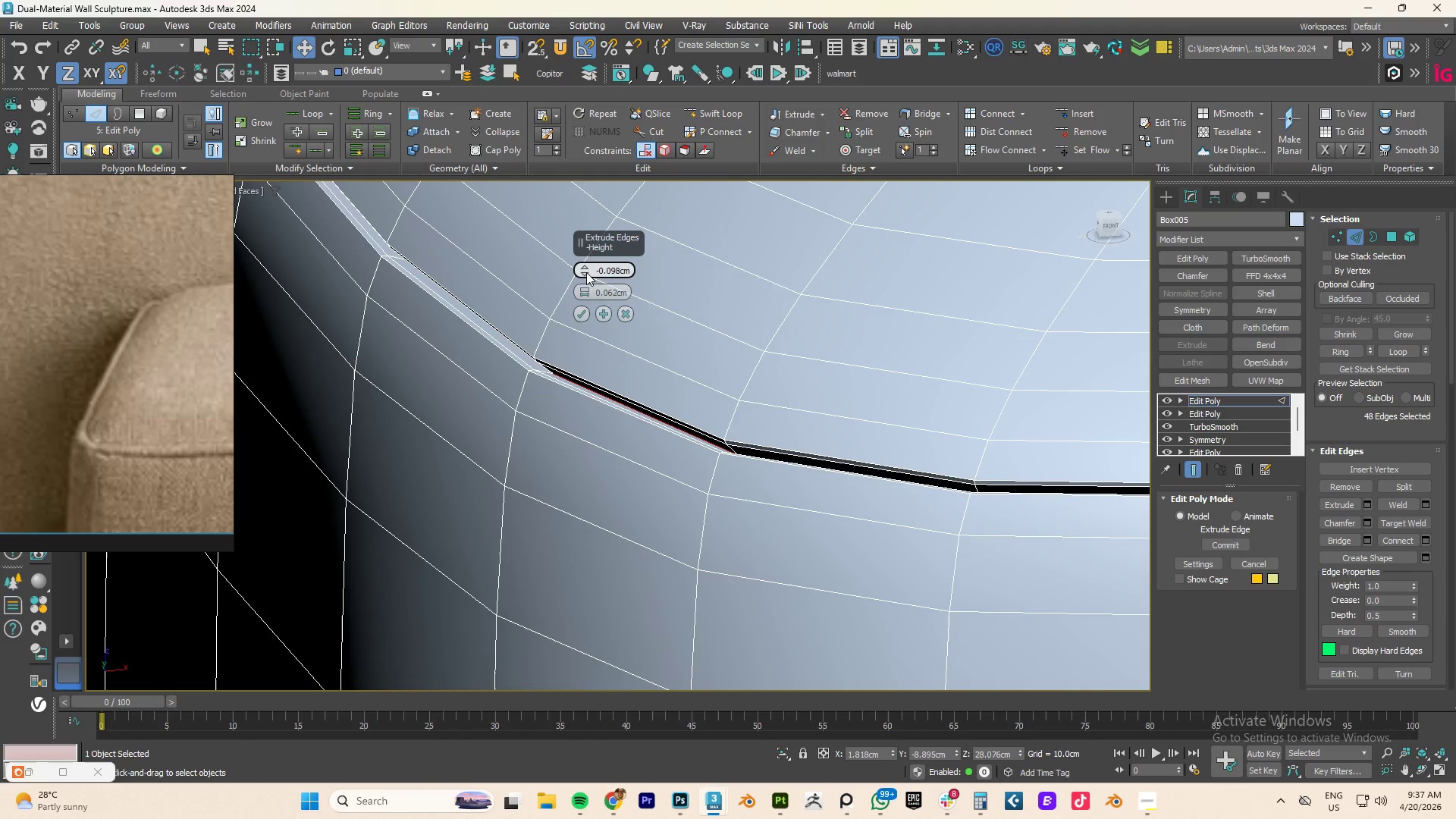 
left_click_drag(start_coordinate=[586, 272], to_coordinate=[587, 256])
 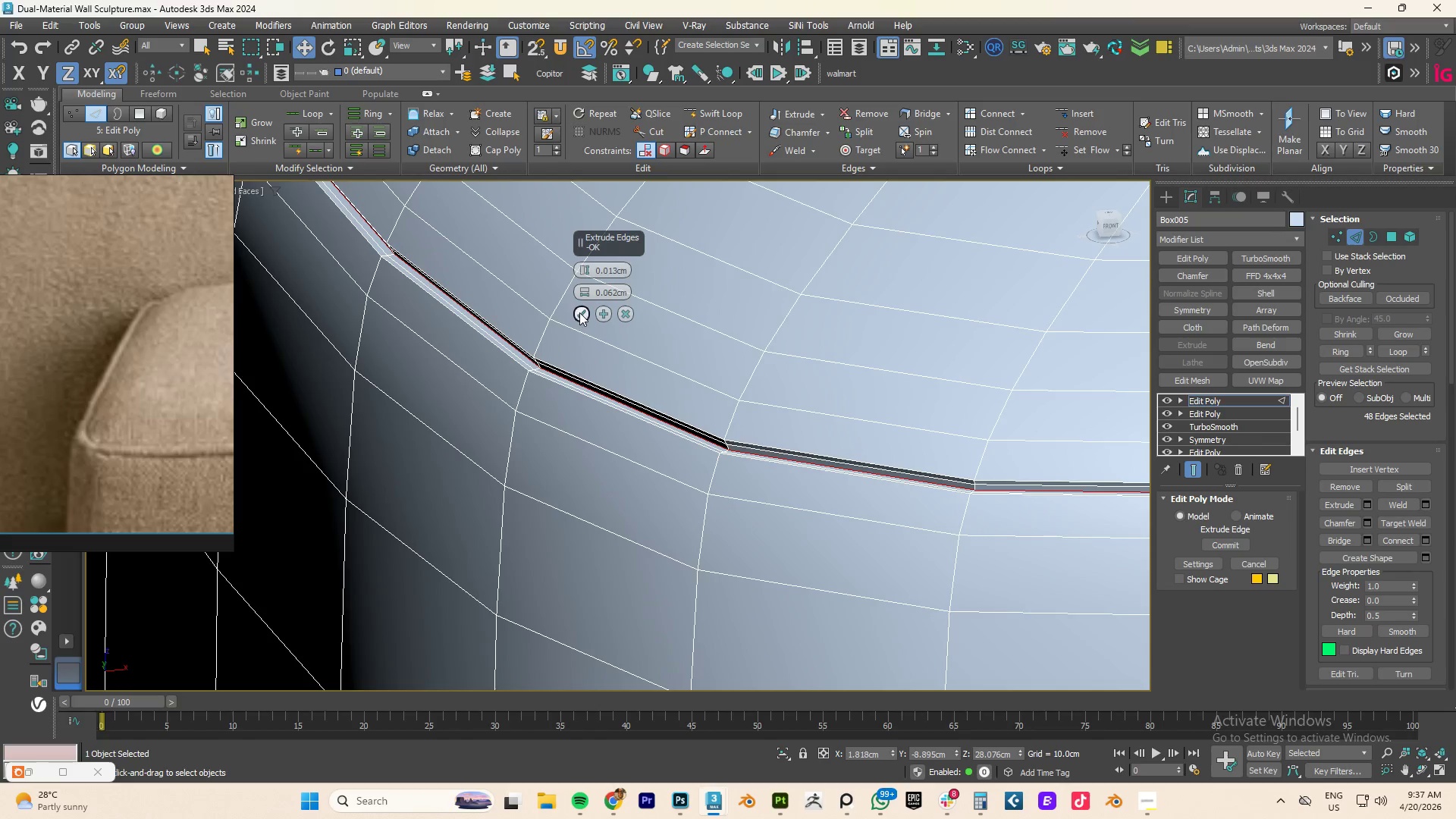 
left_click([582, 311])
 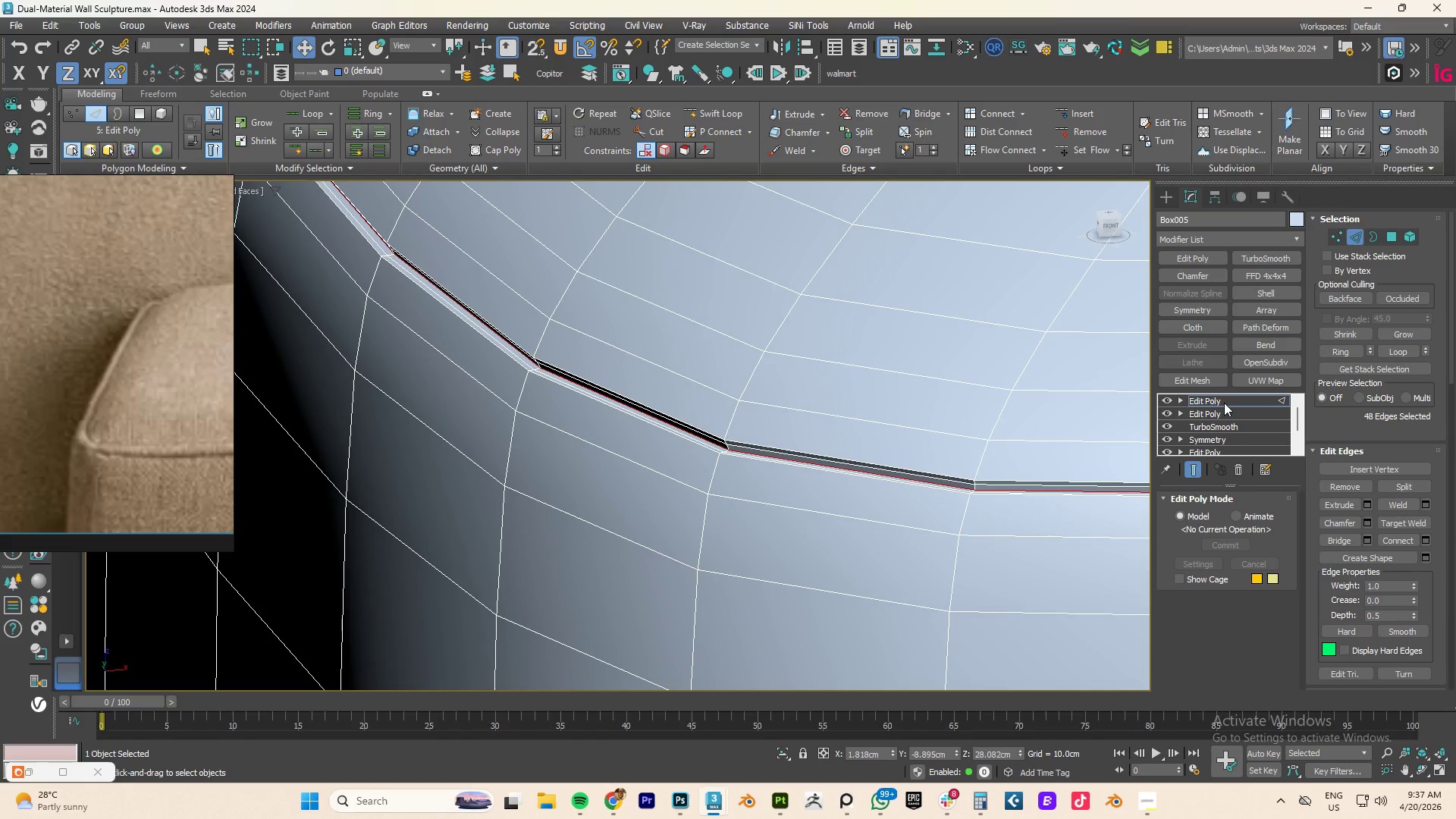 
left_click([1225, 401])
 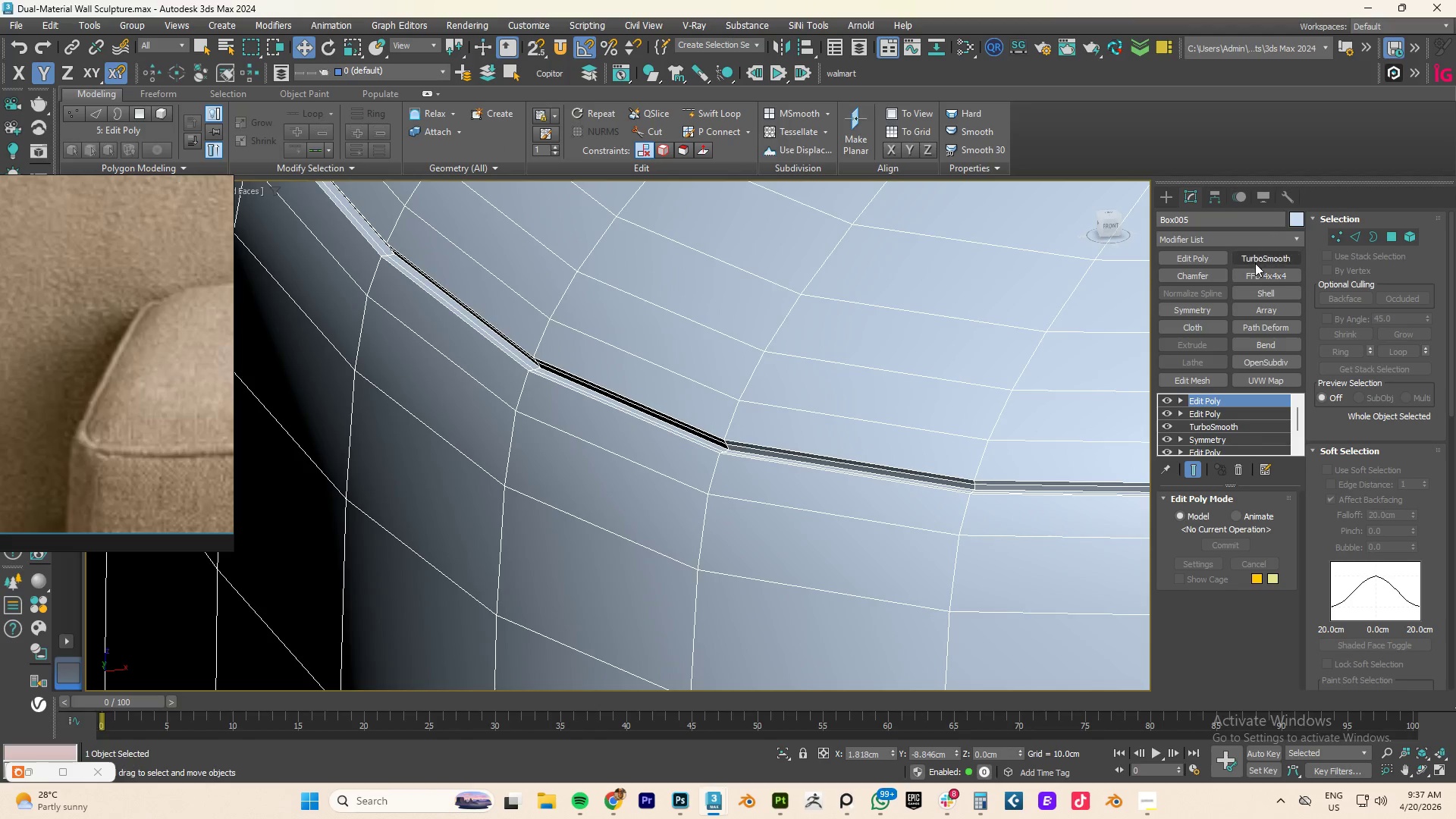 
left_click([1255, 259])
 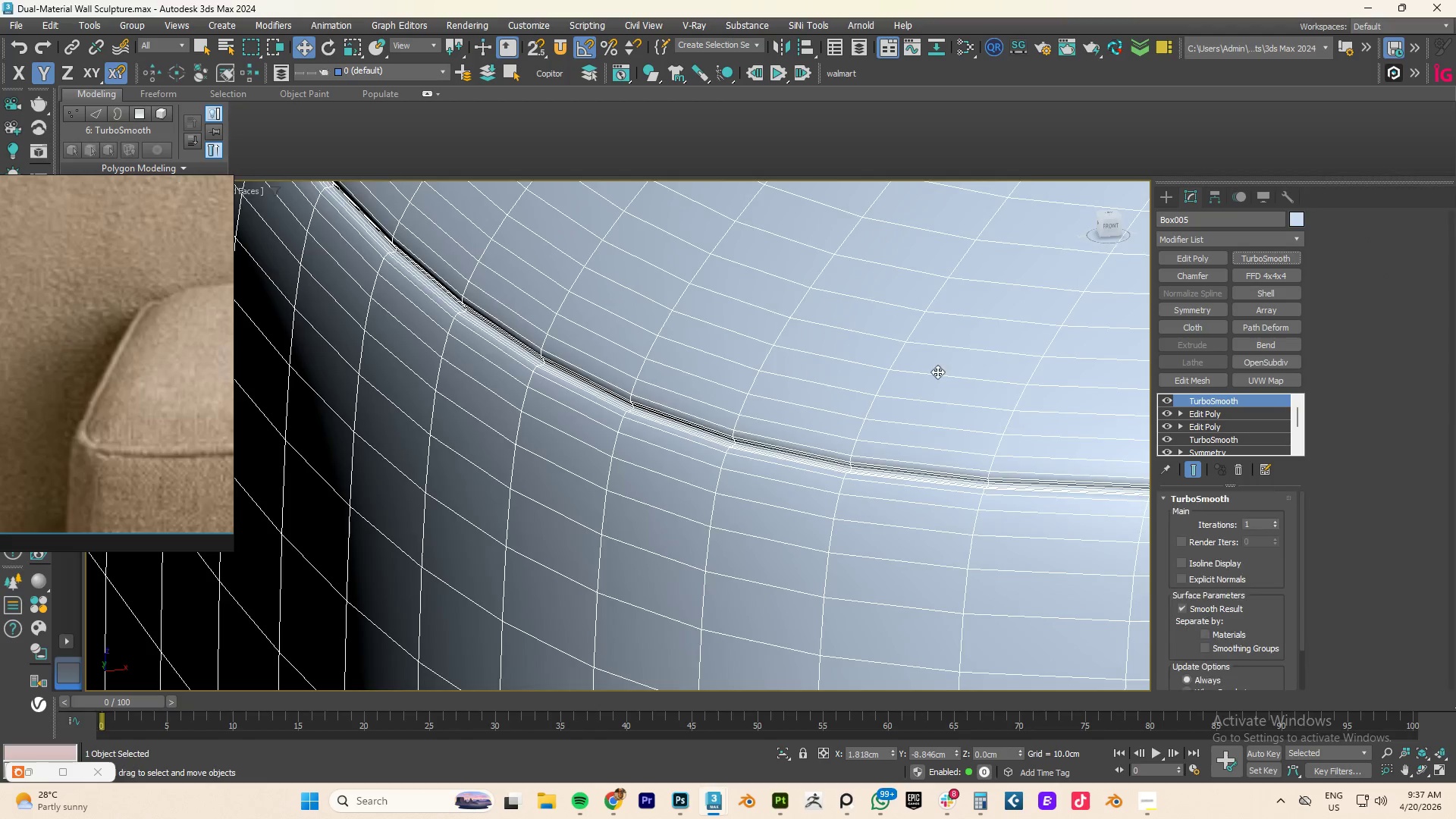 
scroll: coordinate [914, 377], scroll_direction: down, amount: 2.0
 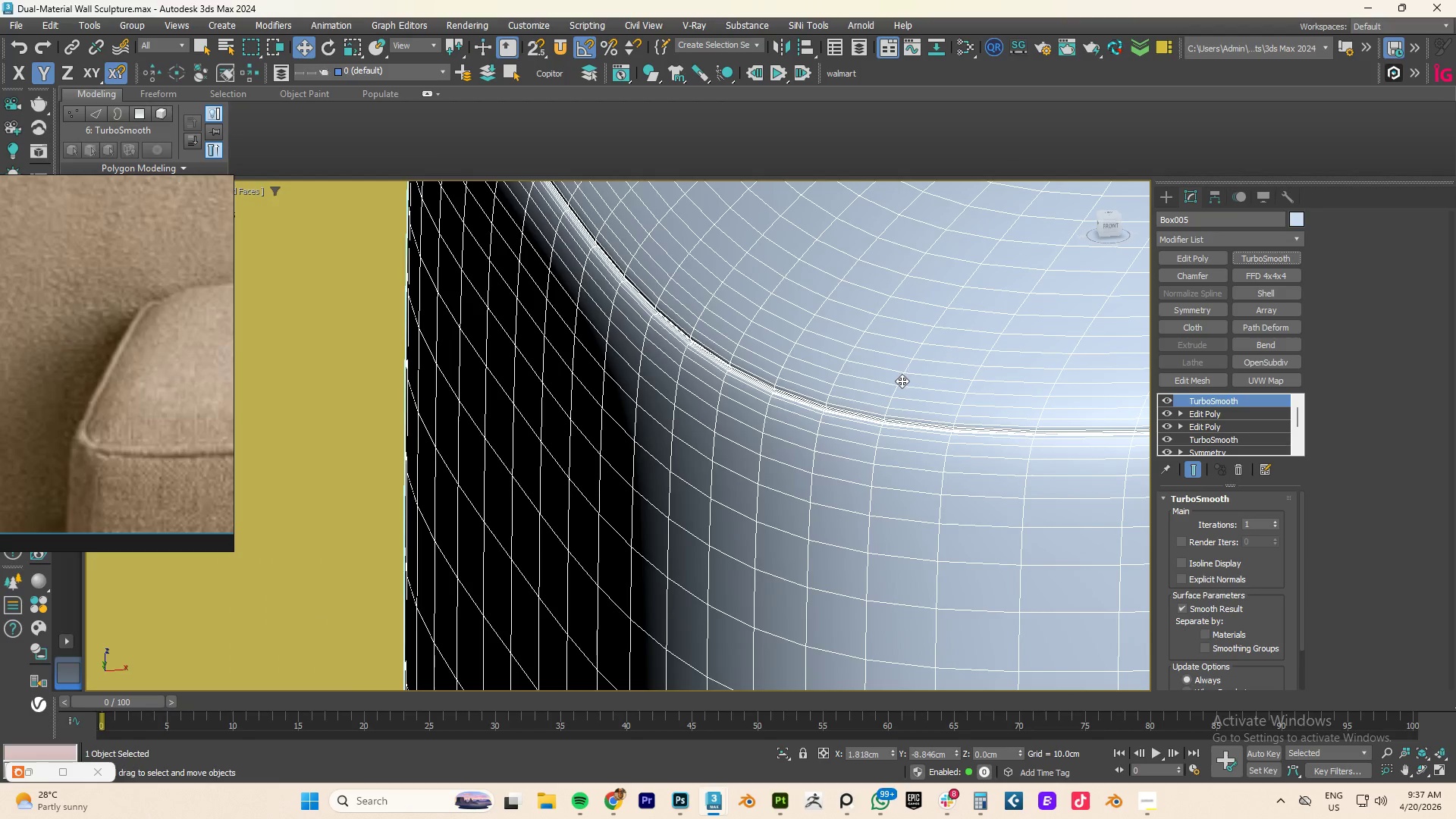 
key(F4)
 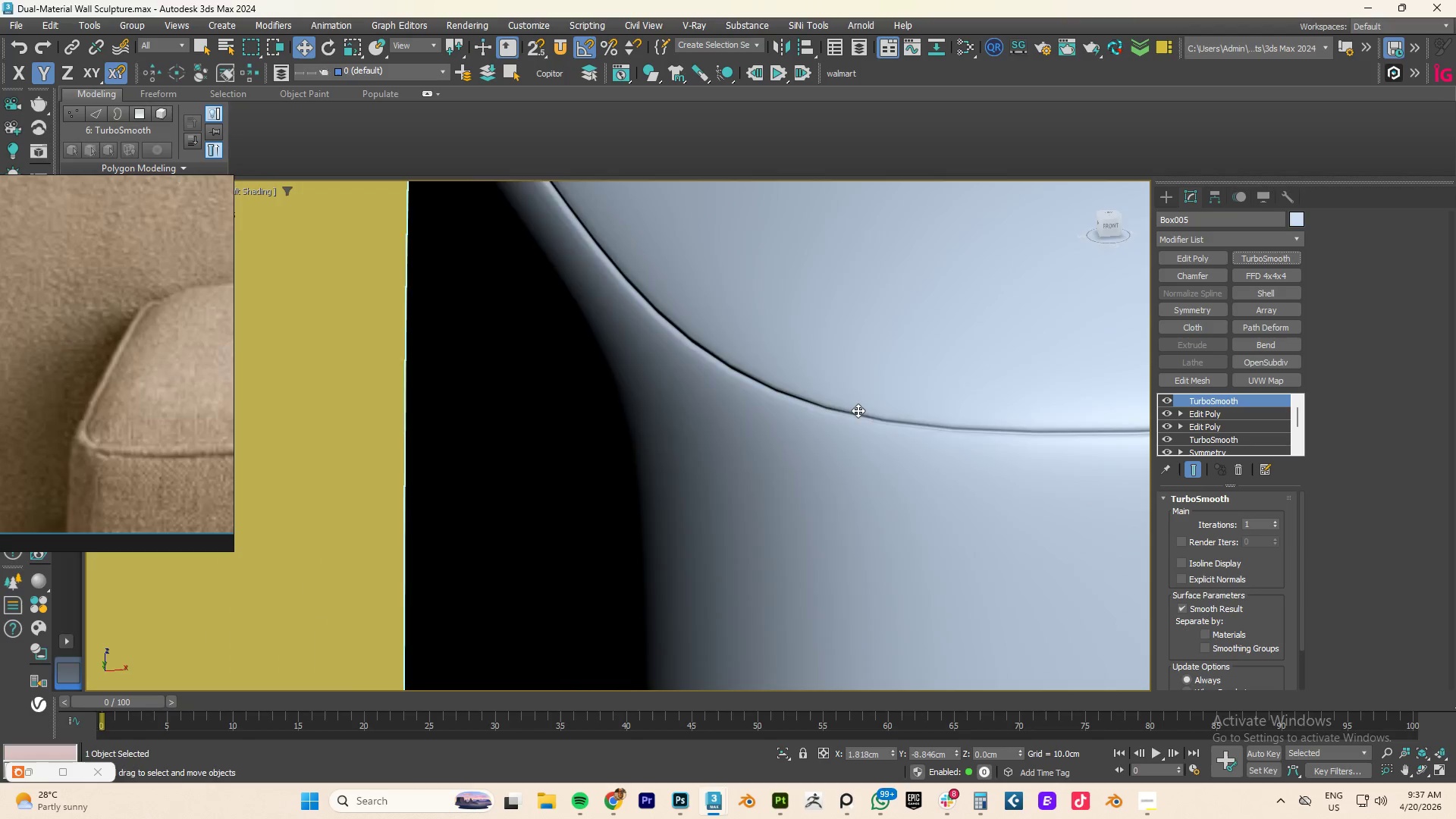 
scroll: coordinate [858, 410], scroll_direction: down, amount: 2.0
 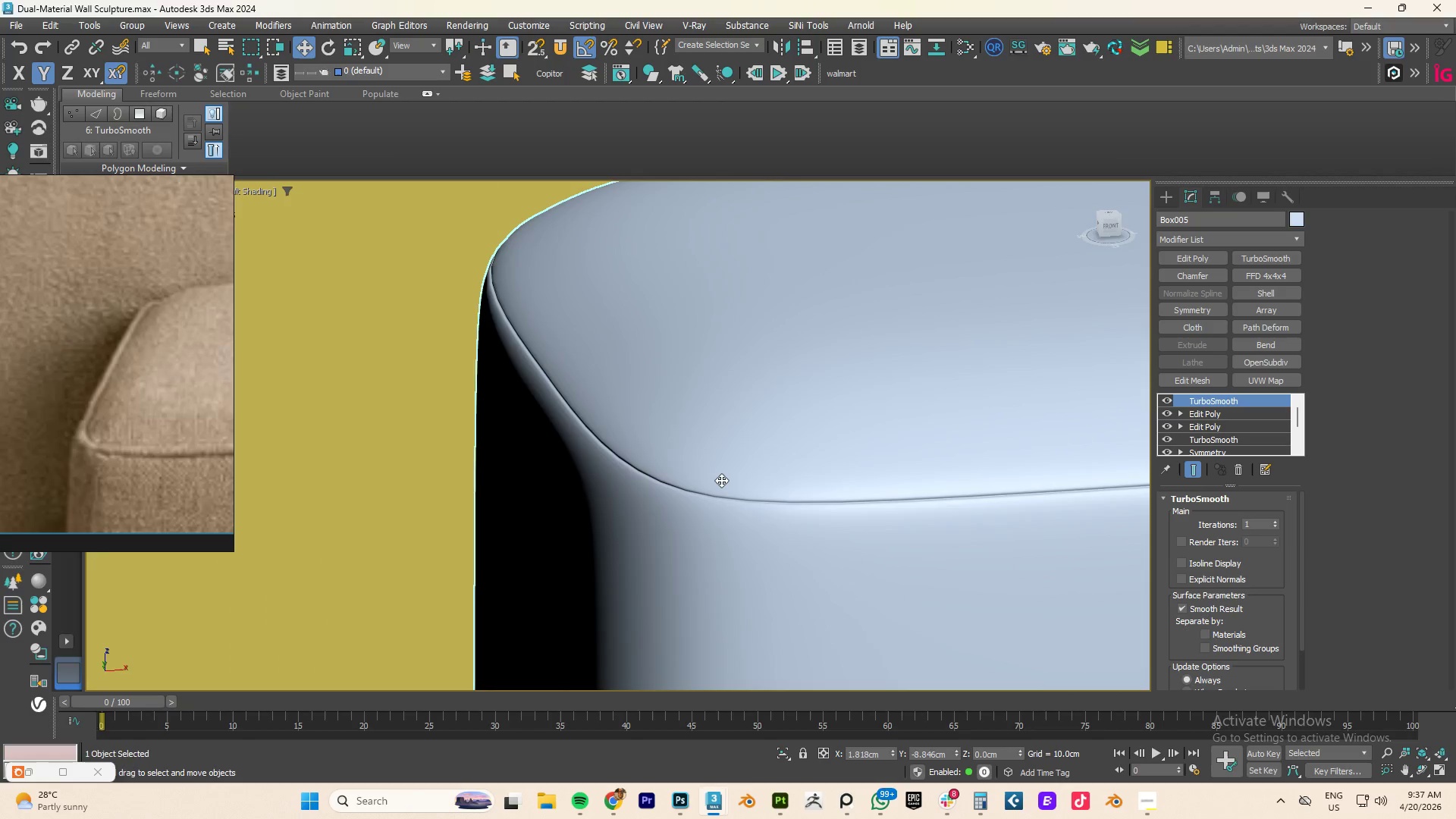 
scroll: coordinate [679, 485], scroll_direction: up, amount: 1.0
 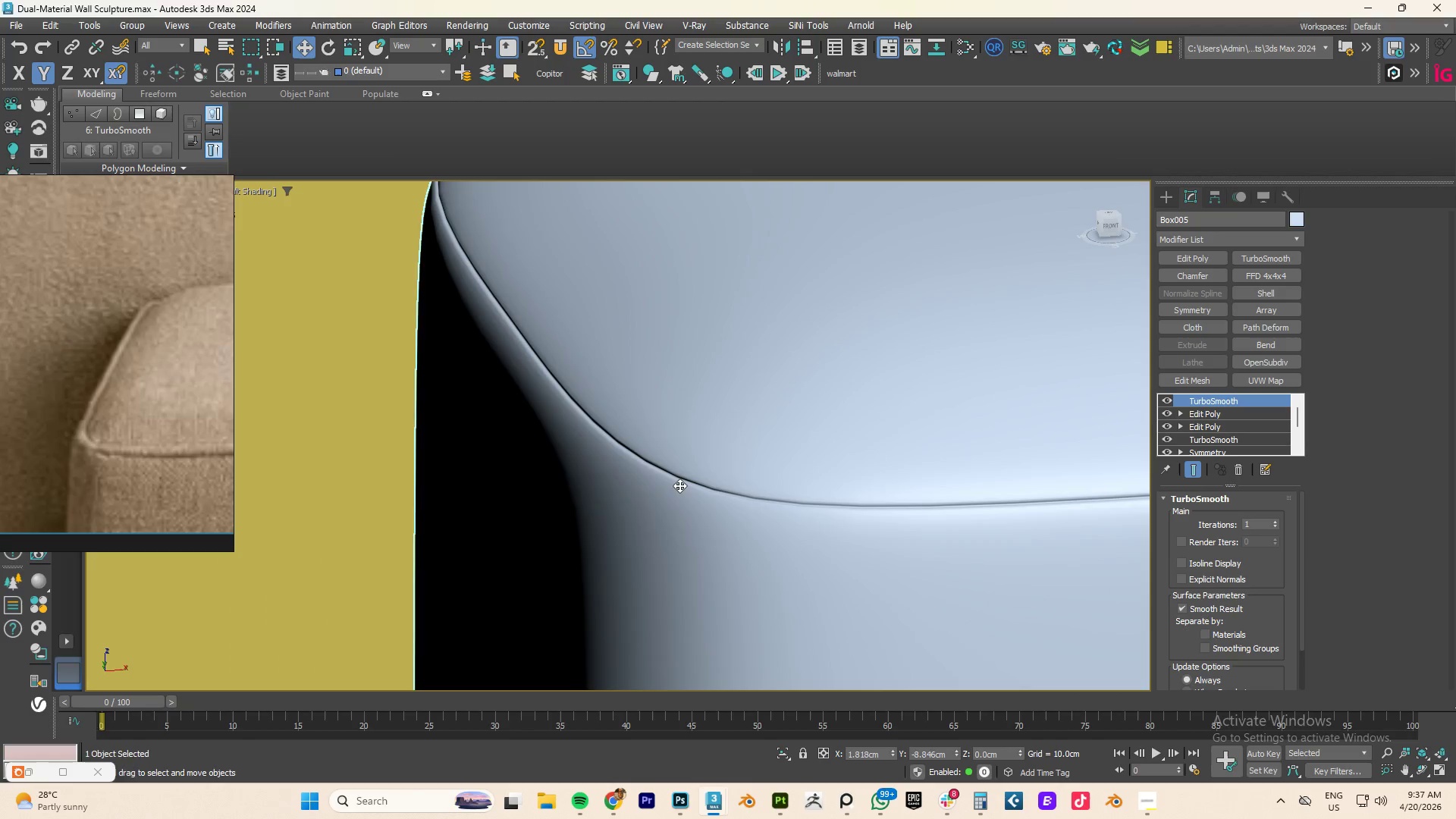 
scroll: coordinate [679, 485], scroll_direction: down, amount: 2.0
 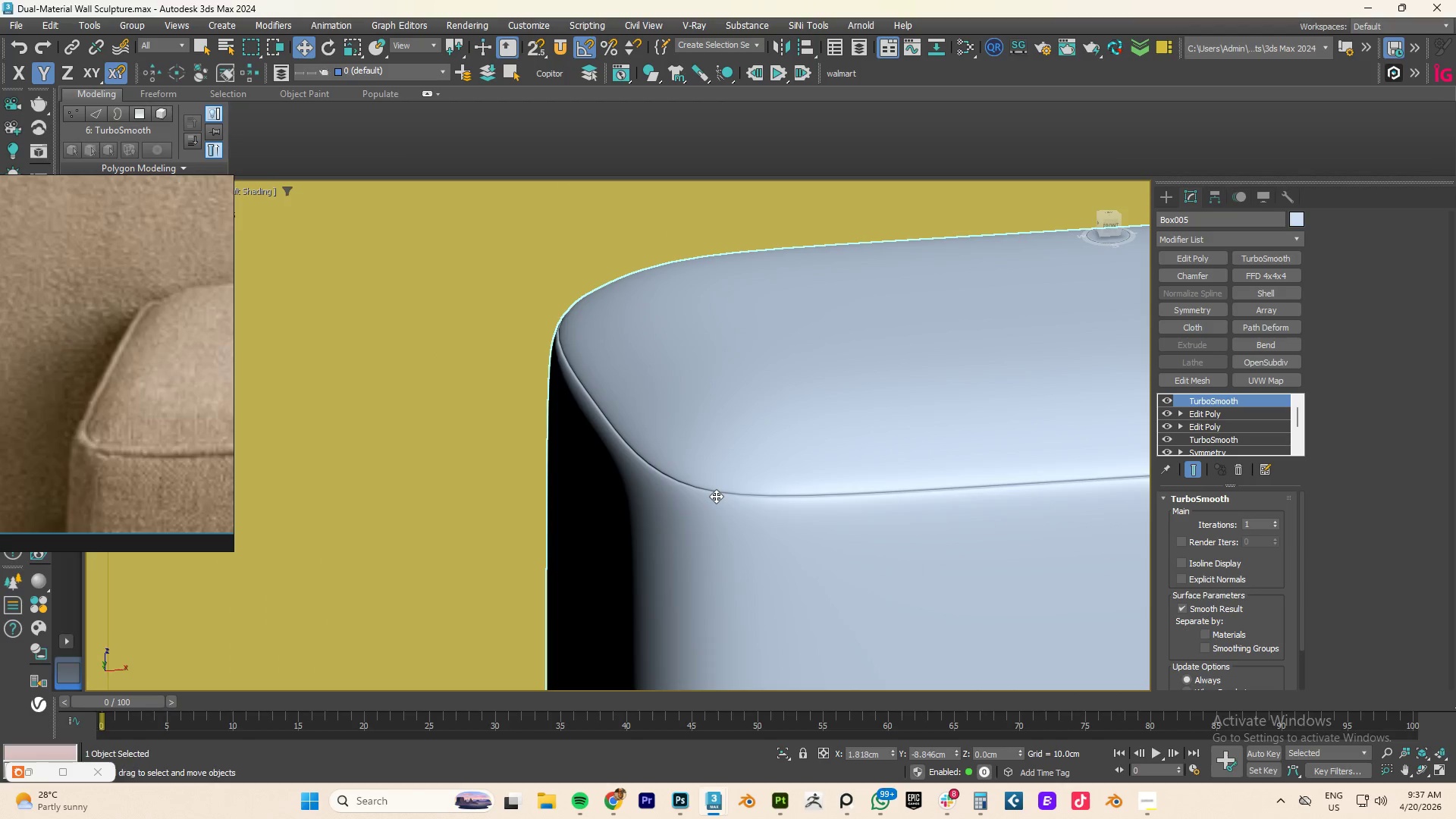 
key(F4)
 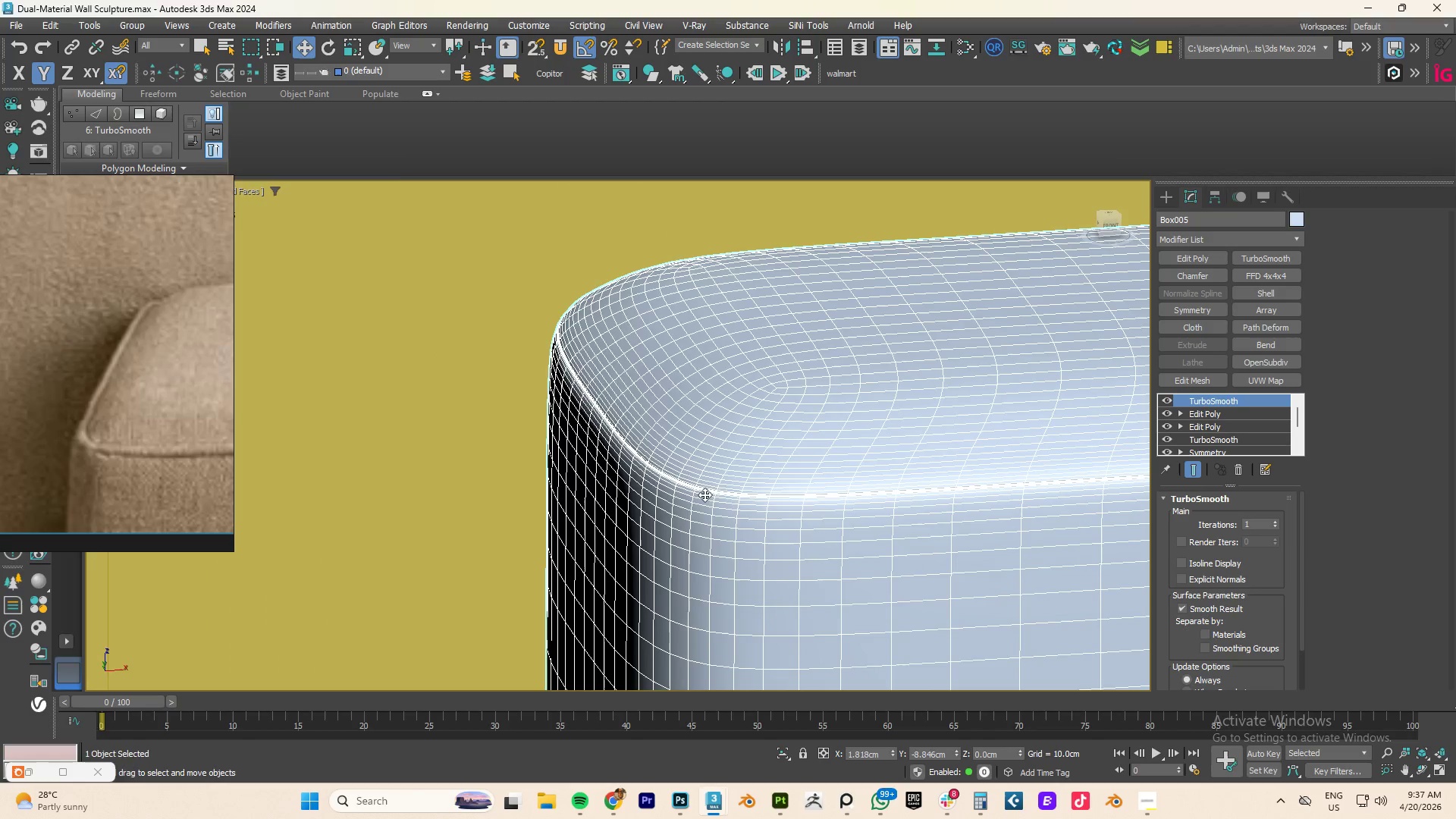 
scroll: coordinate [720, 491], scroll_direction: up, amount: 3.0
 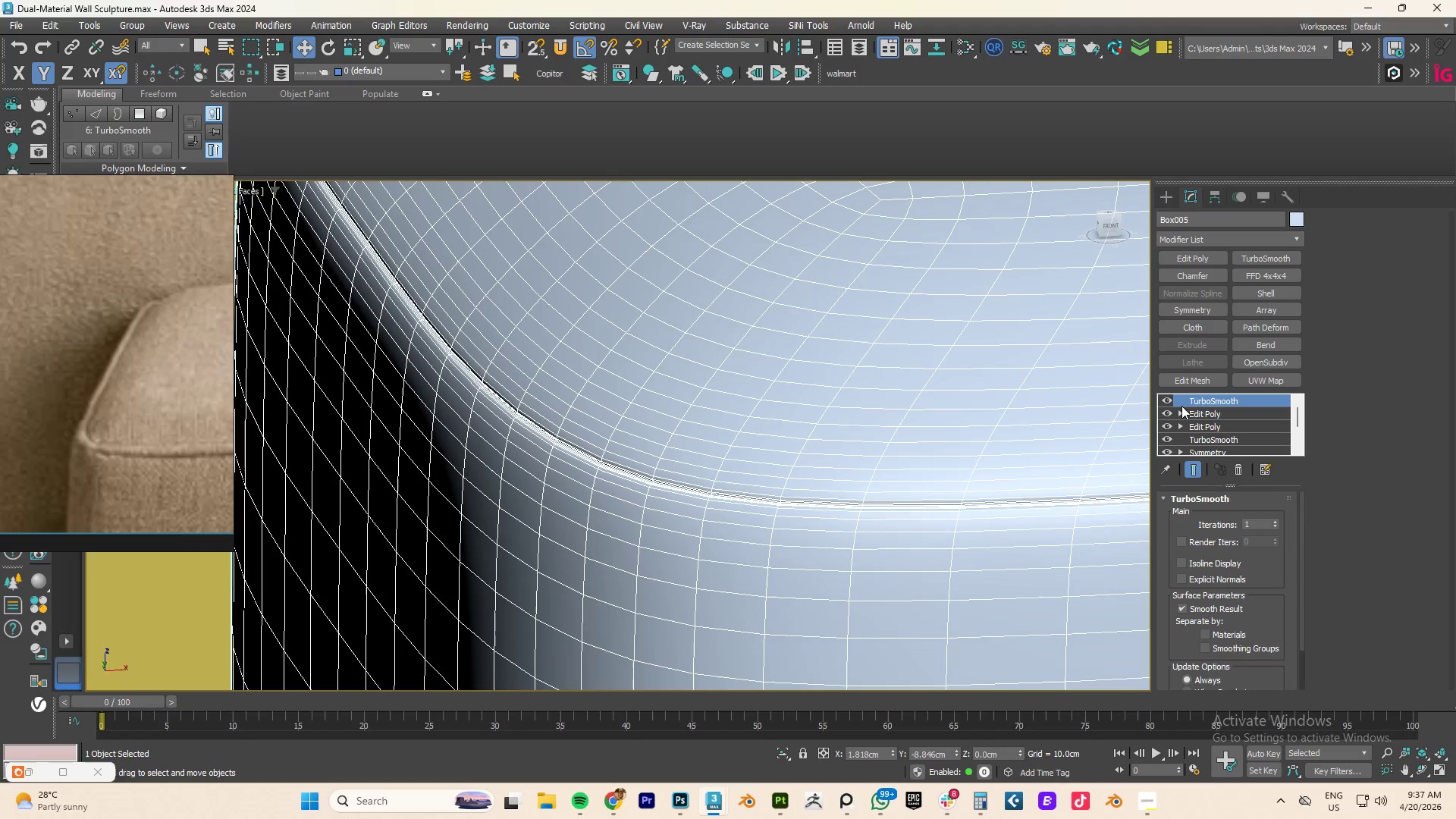 
left_click([1166, 400])
 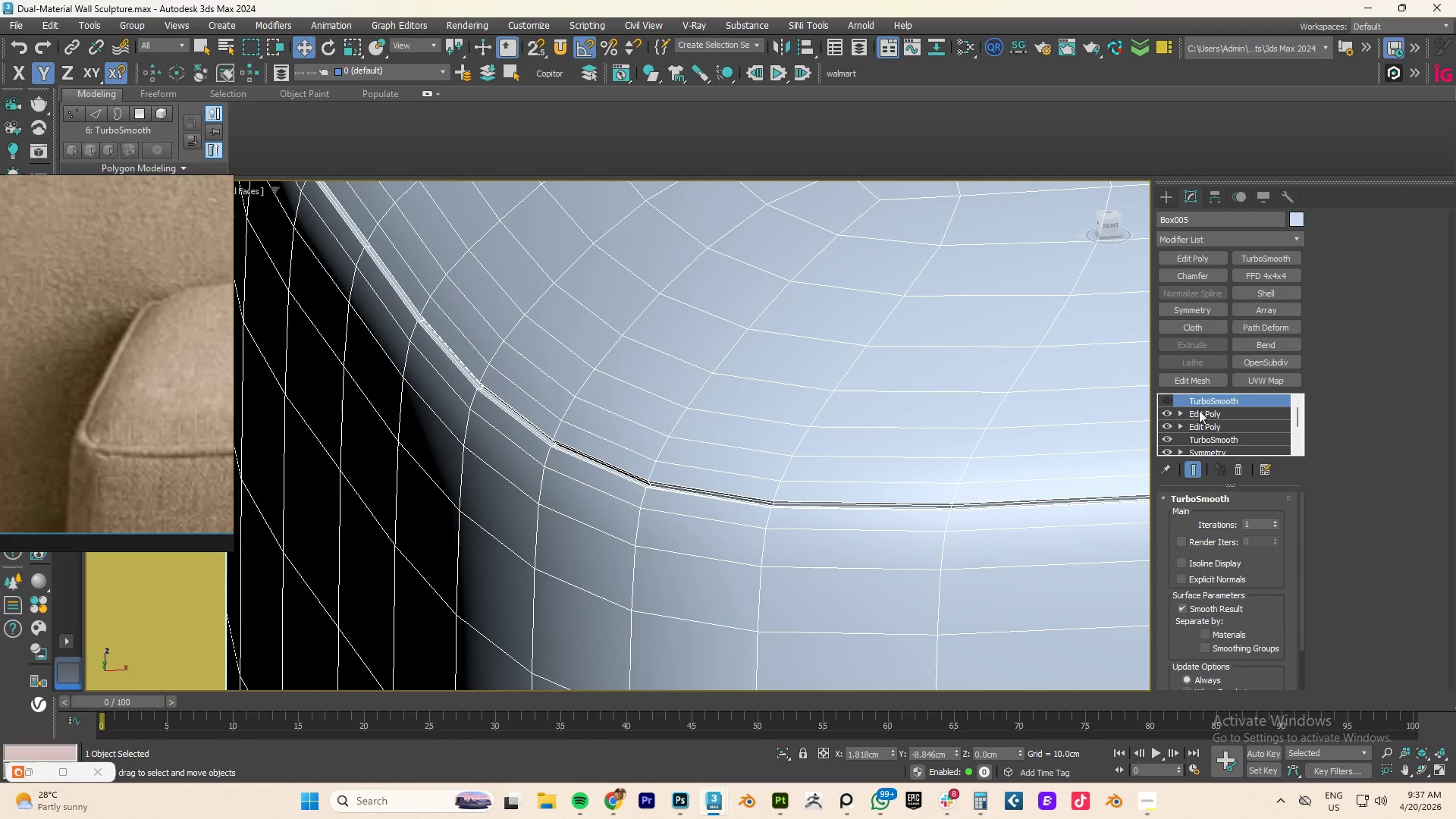 
left_click([1204, 413])
 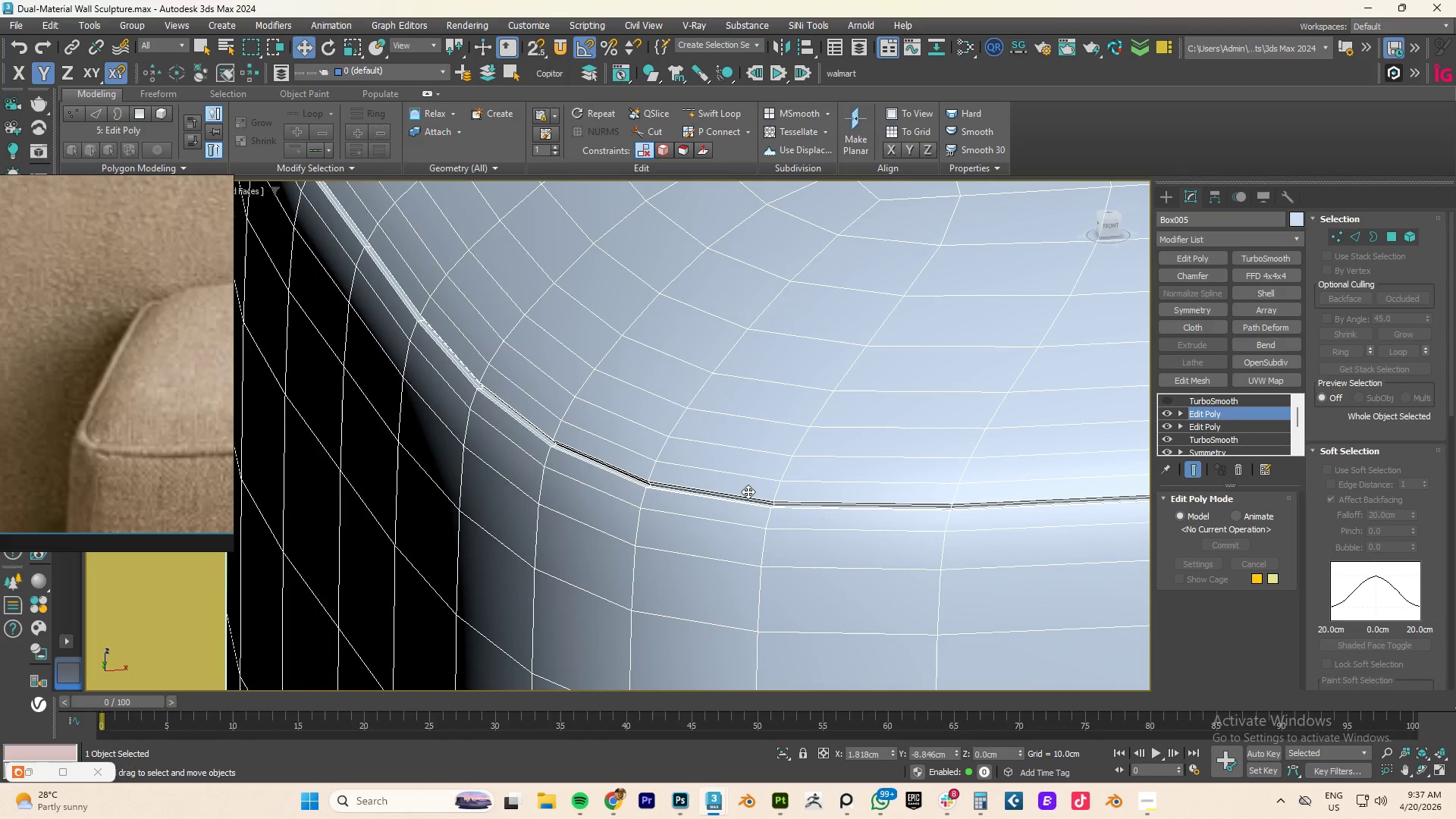 
key(2)
 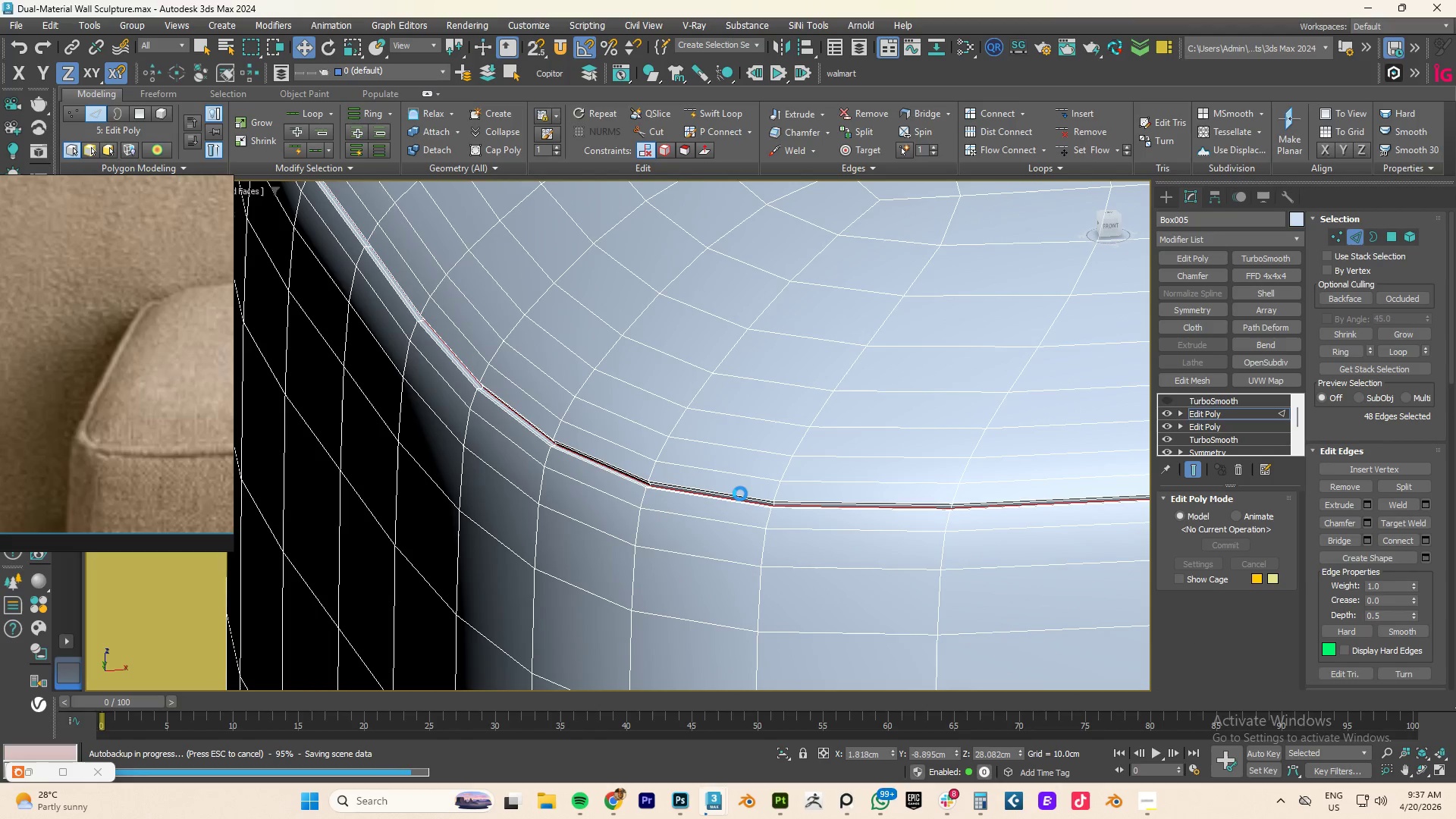 
double_click([740, 494])
 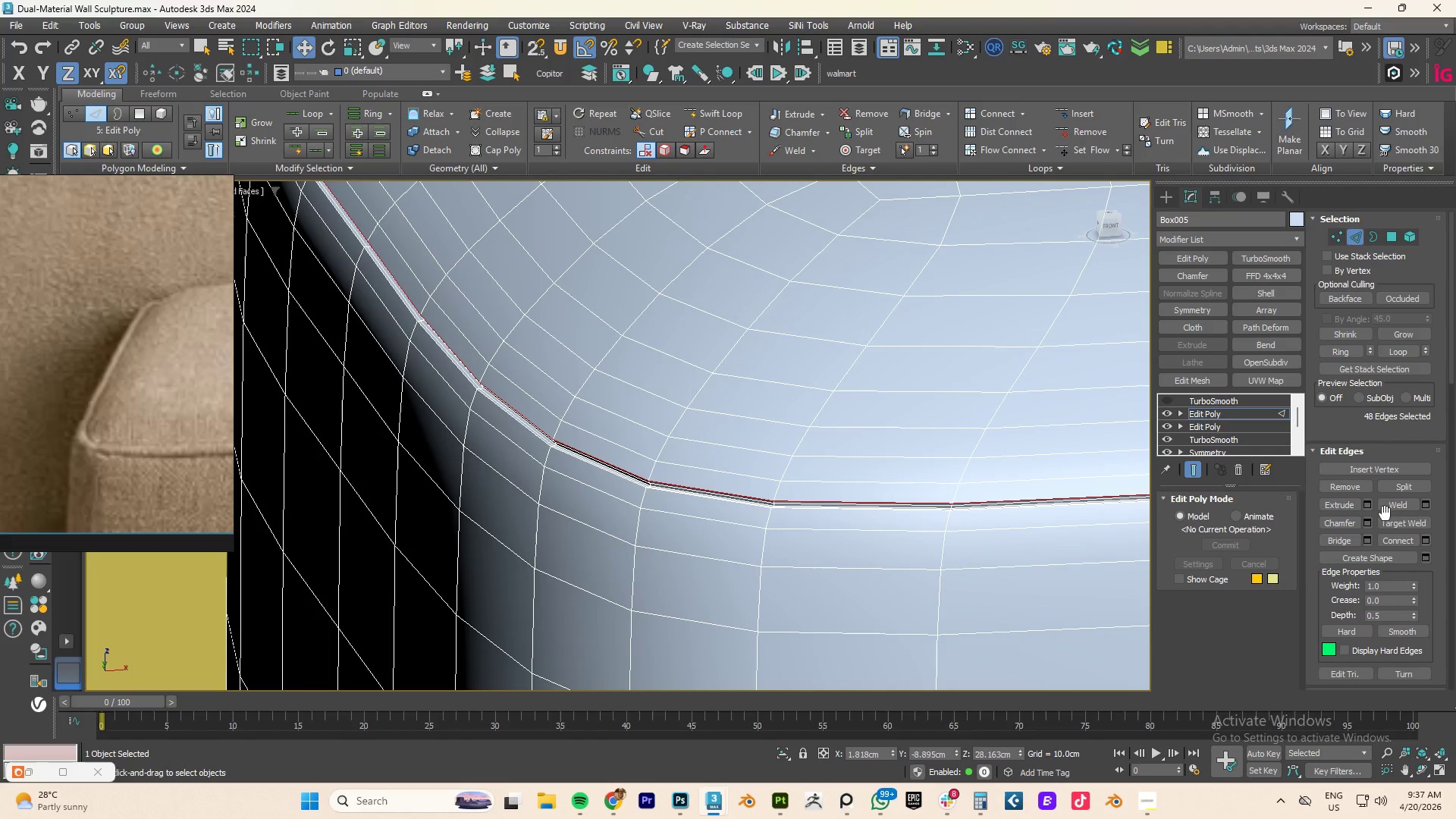 
wait(5.59)
 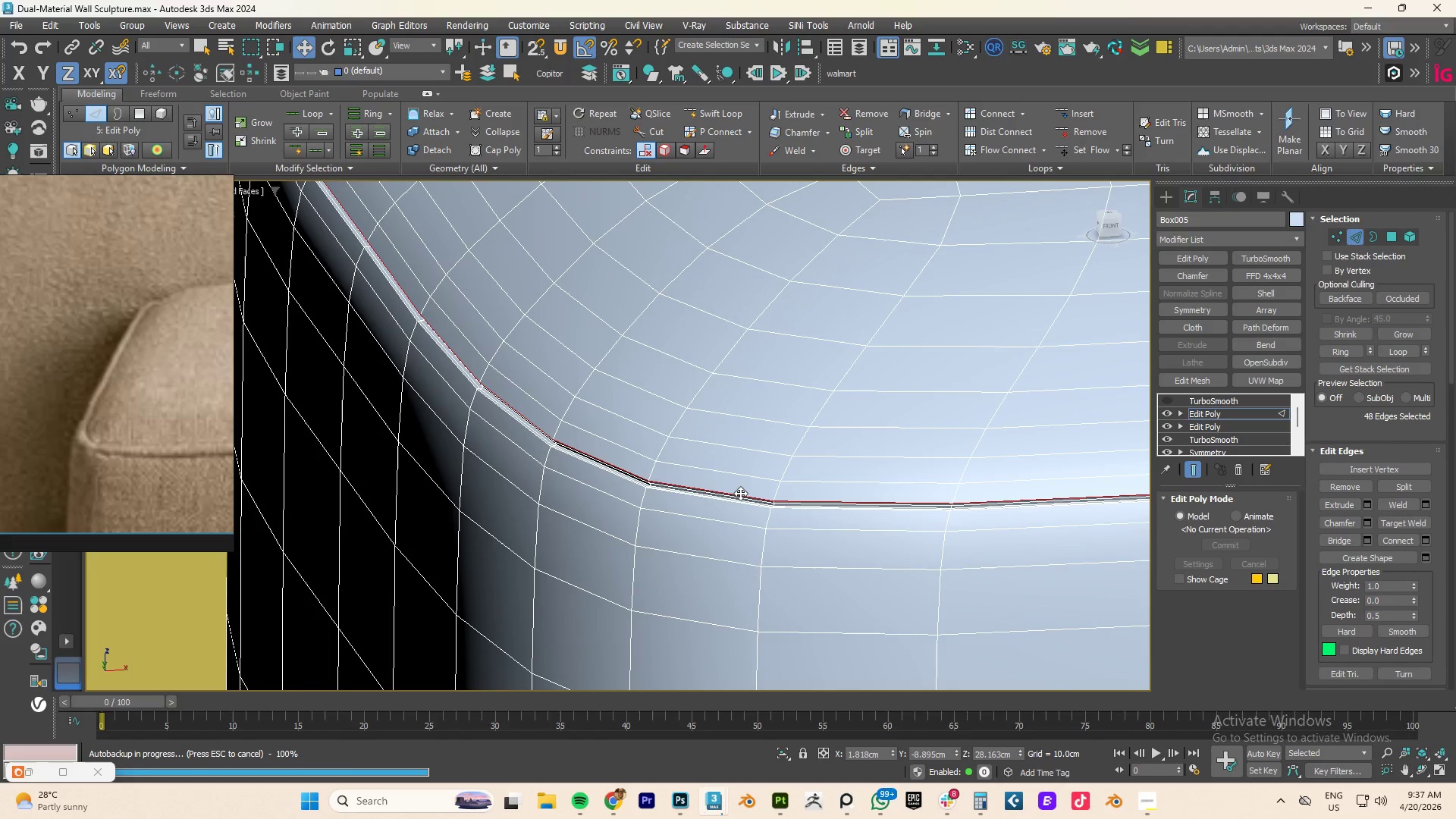 
left_click([1383, 557])
 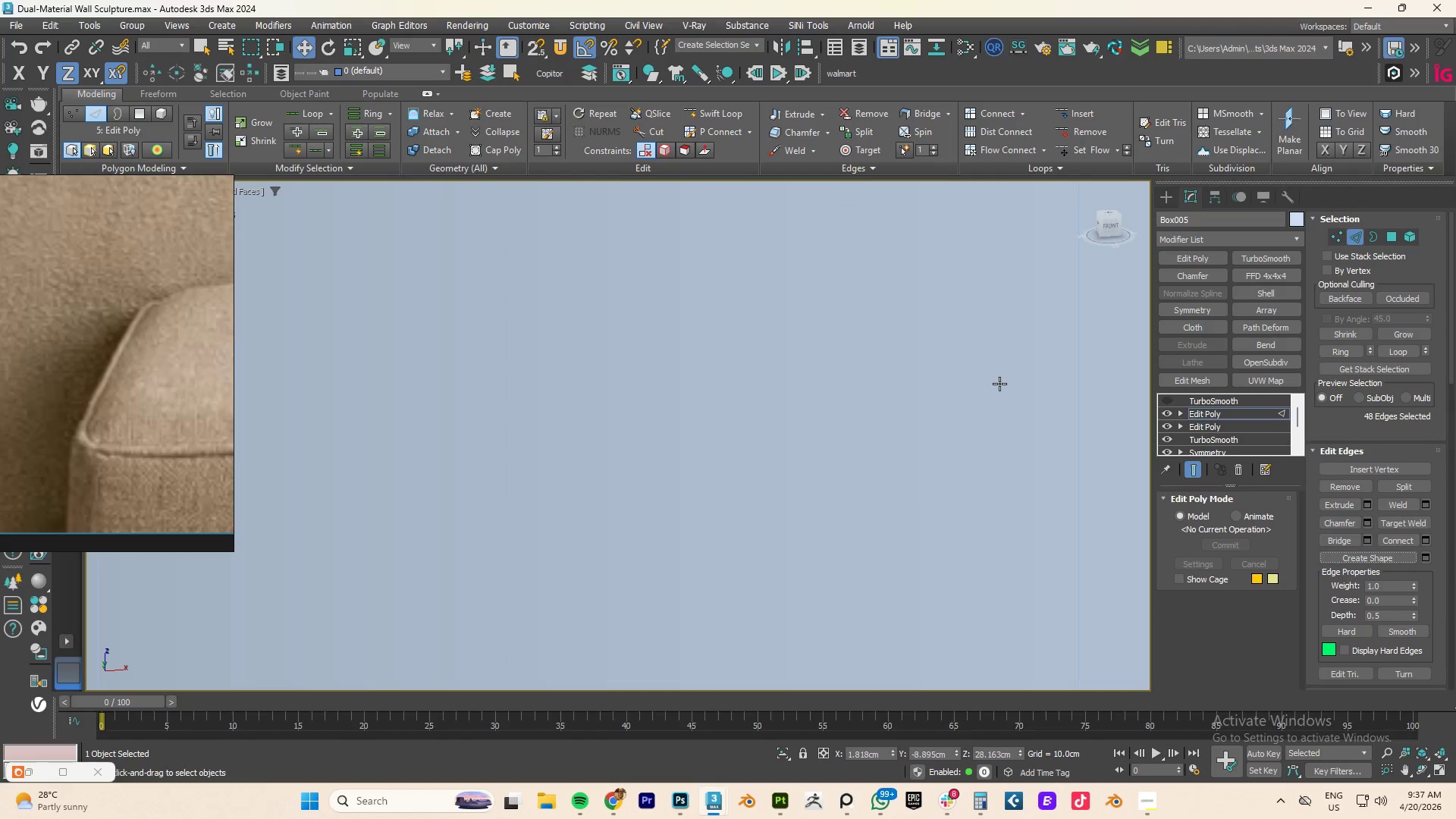 
scroll: coordinate [762, 413], scroll_direction: down, amount: 14.0
 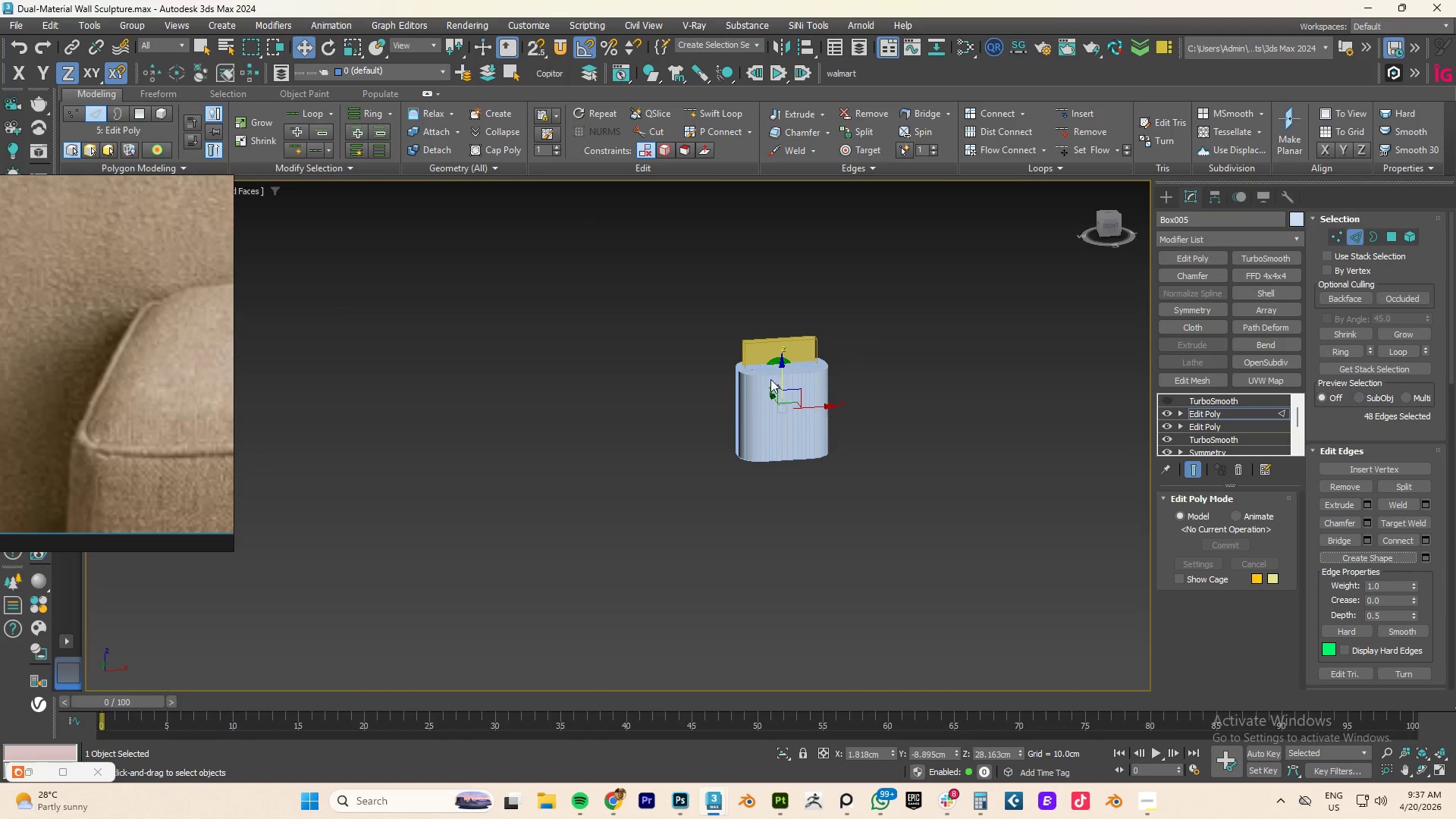 
scroll: coordinate [770, 379], scroll_direction: up, amount: 5.0
 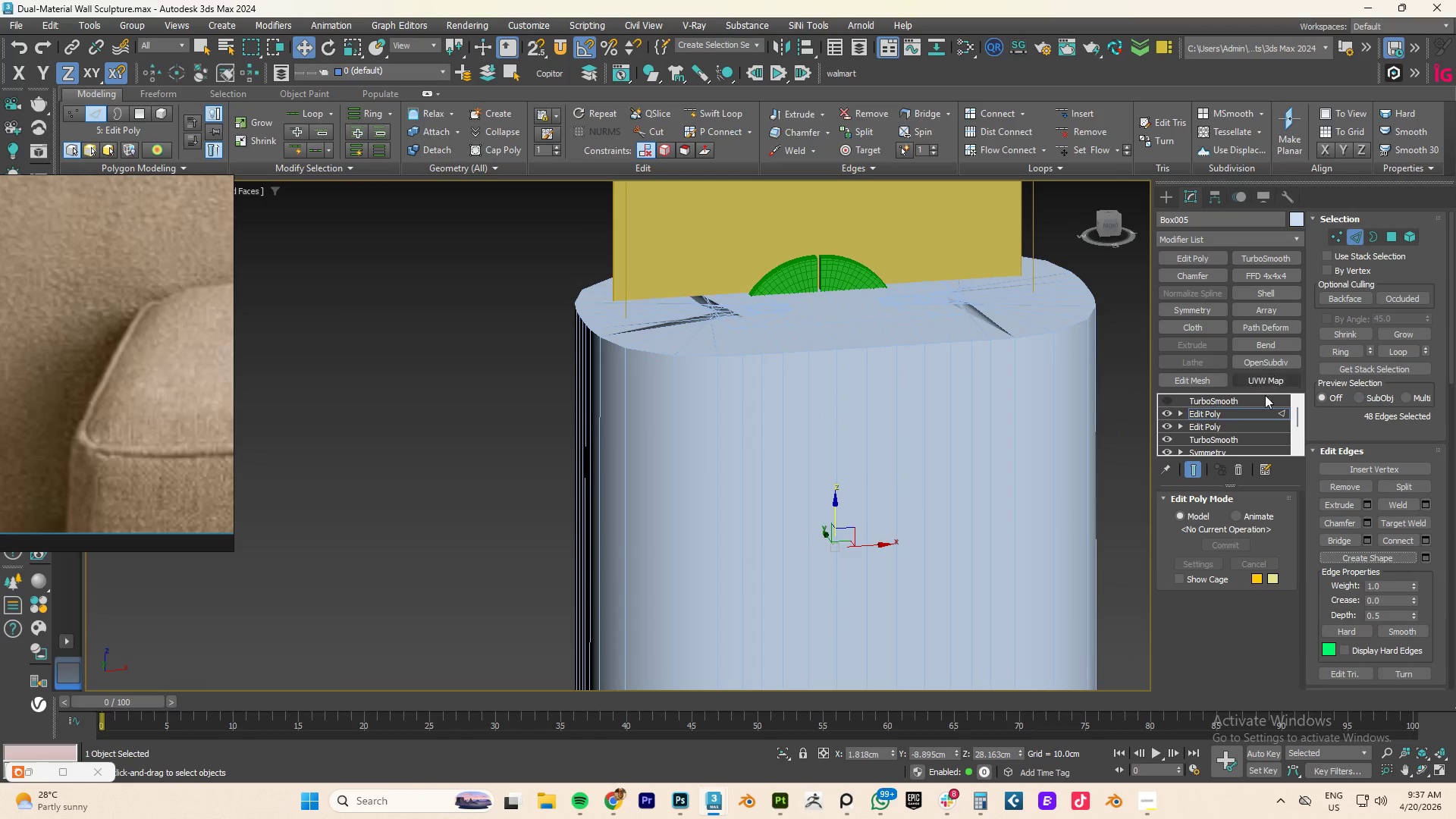 
left_click([1220, 413])
 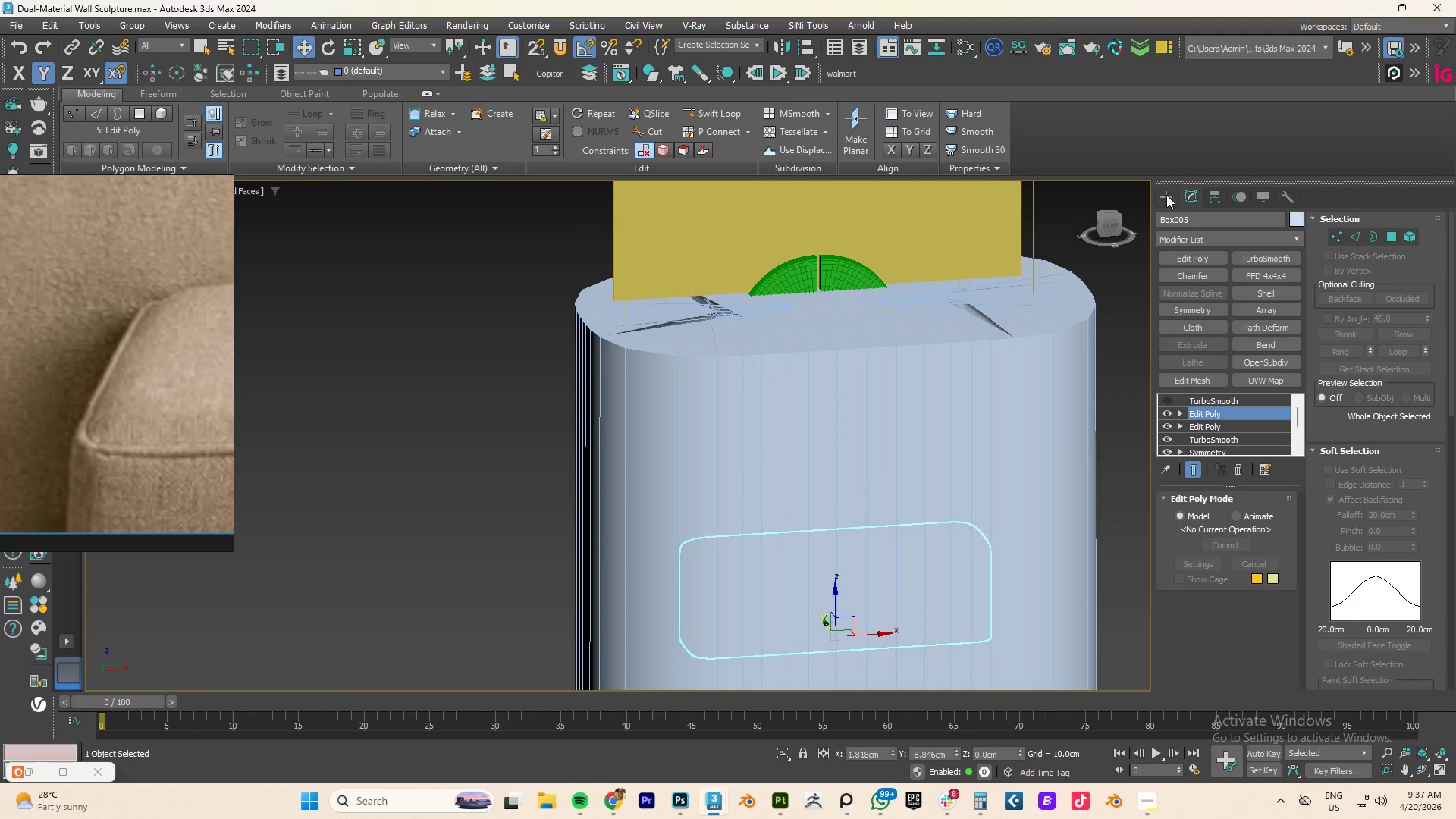 
left_click([1166, 194])
 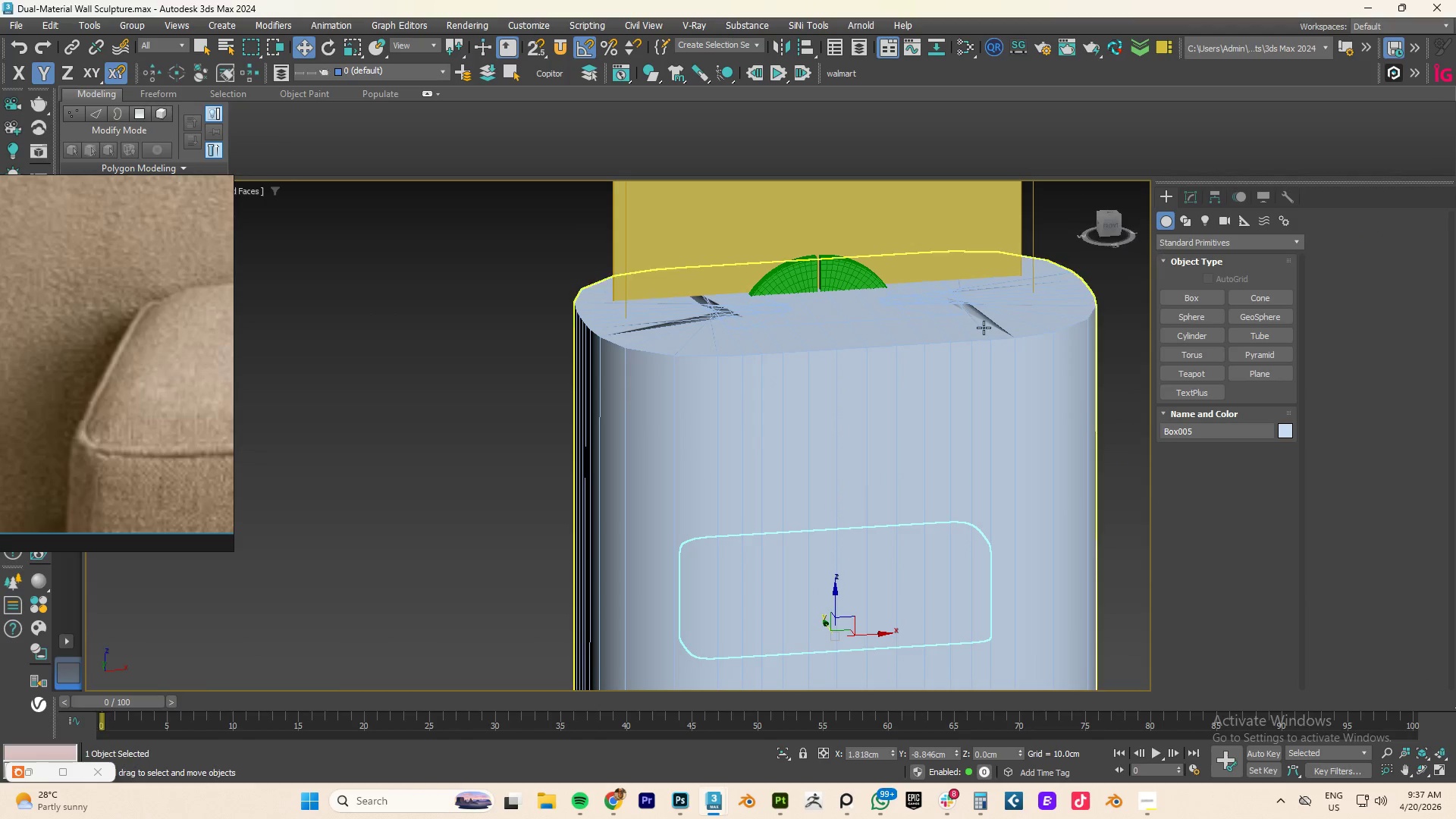 
left_click([772, 372])
 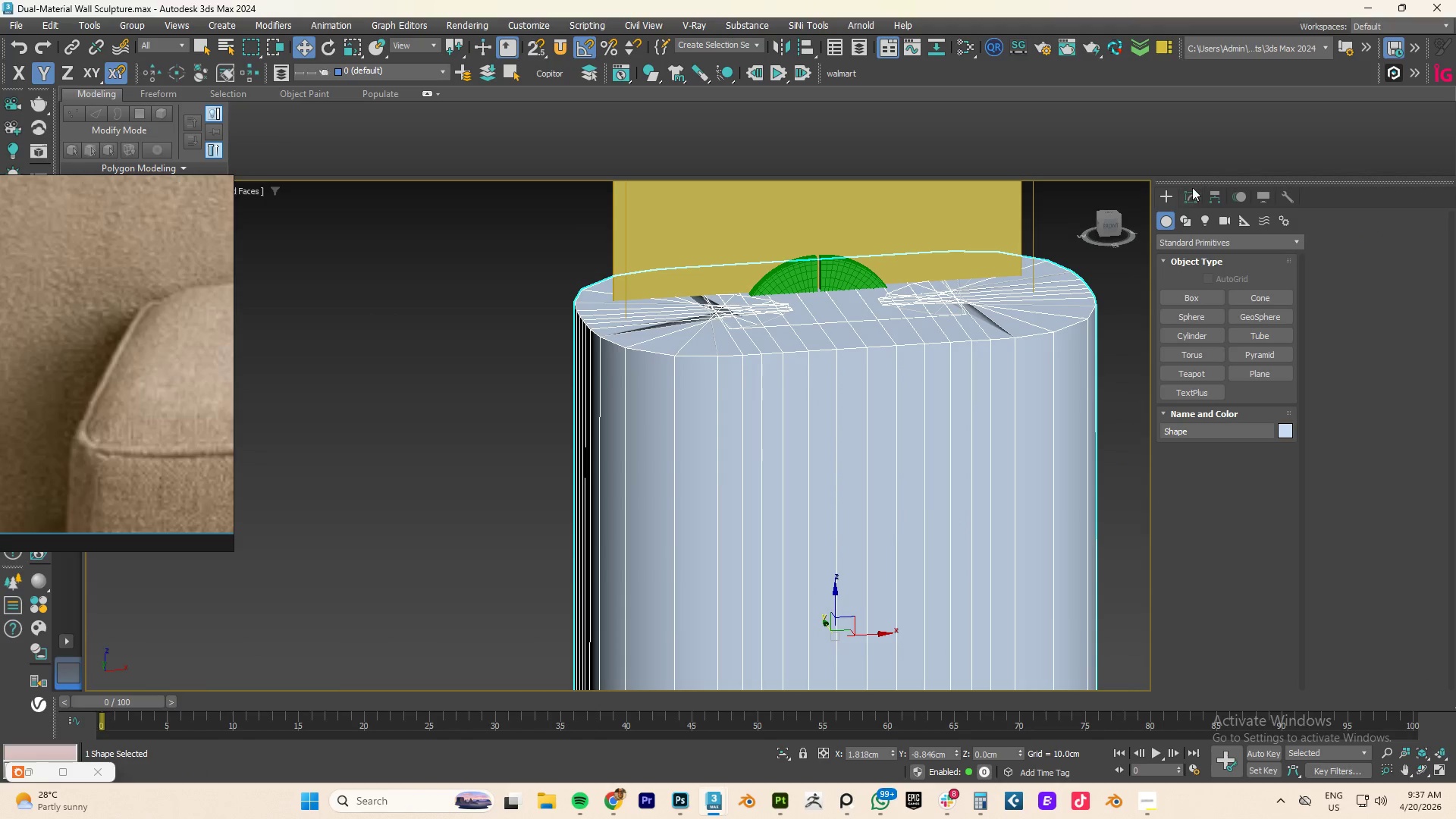 
left_click([1188, 191])
 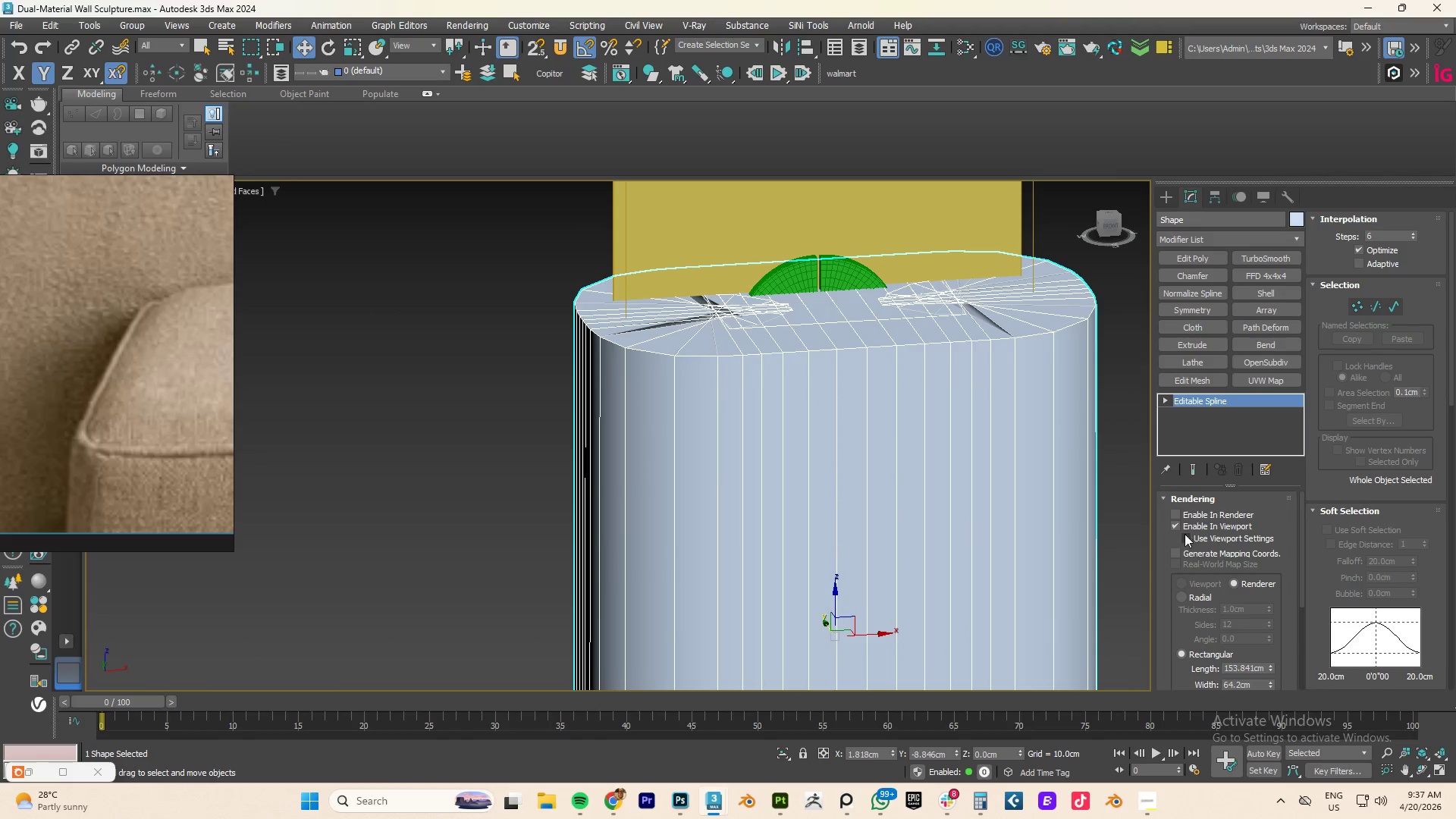 
left_click([1173, 526])
 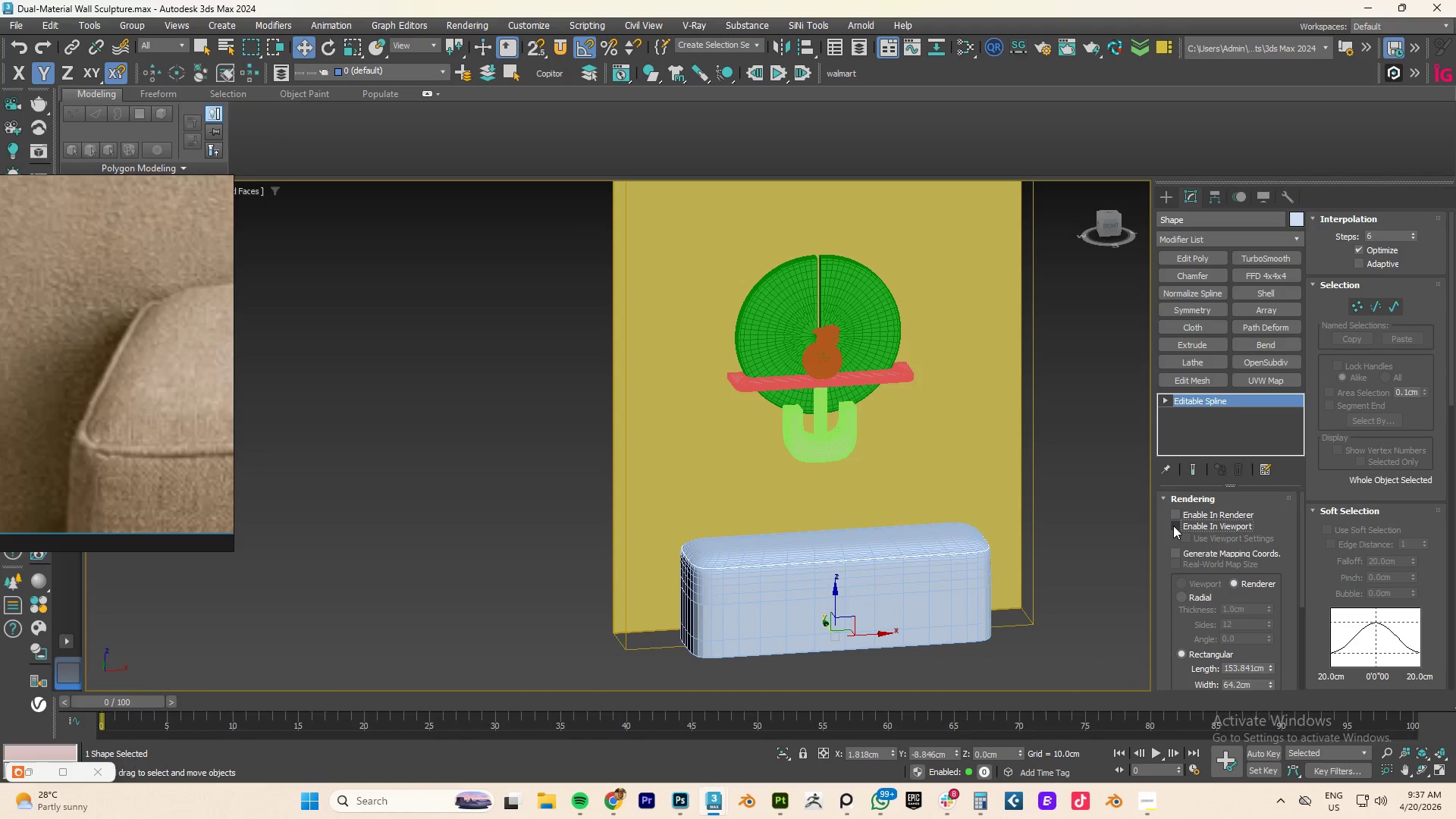 
left_click([1173, 526])
 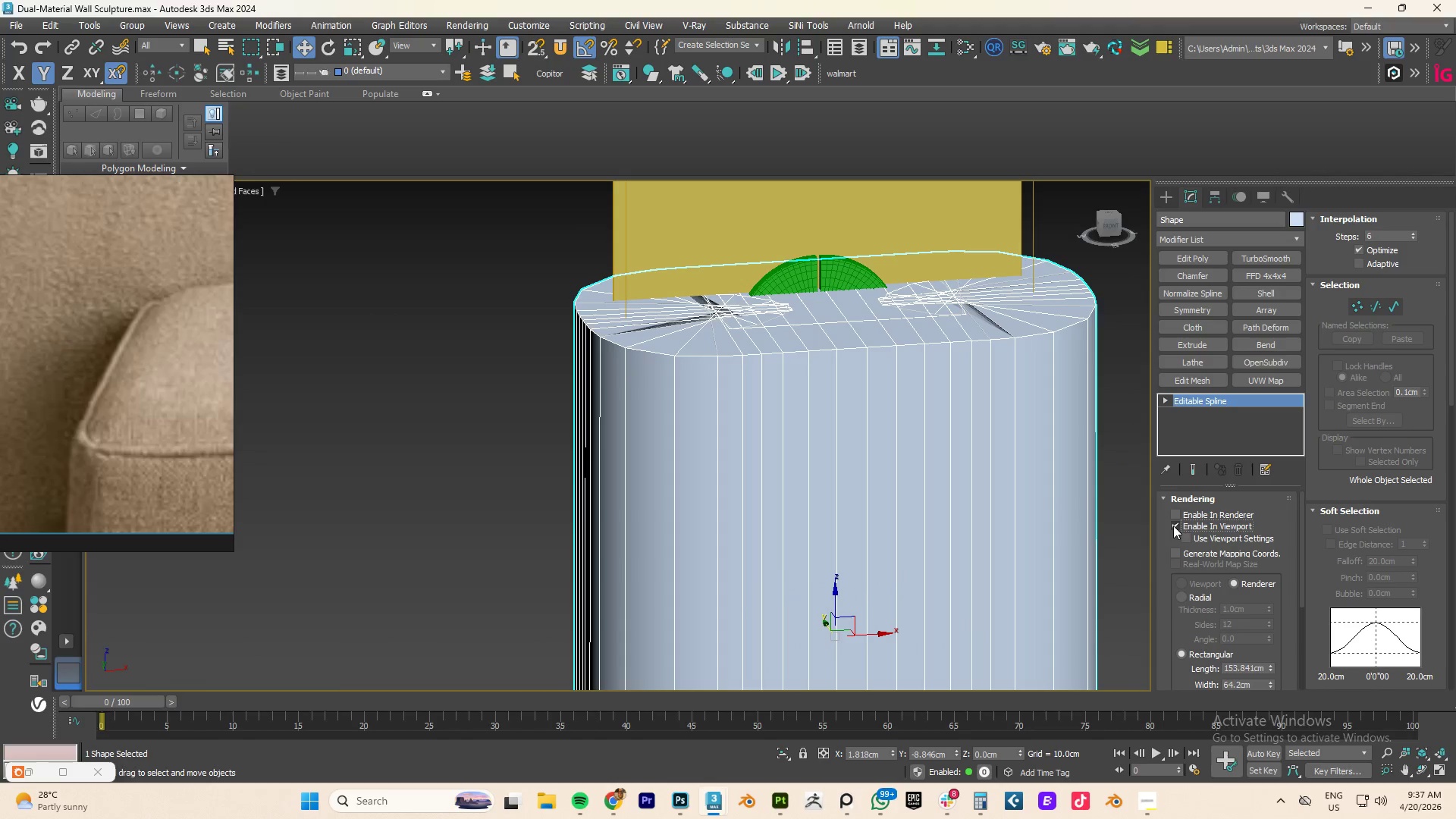 
scroll: coordinate [1190, 536], scroll_direction: down, amount: 3.0
 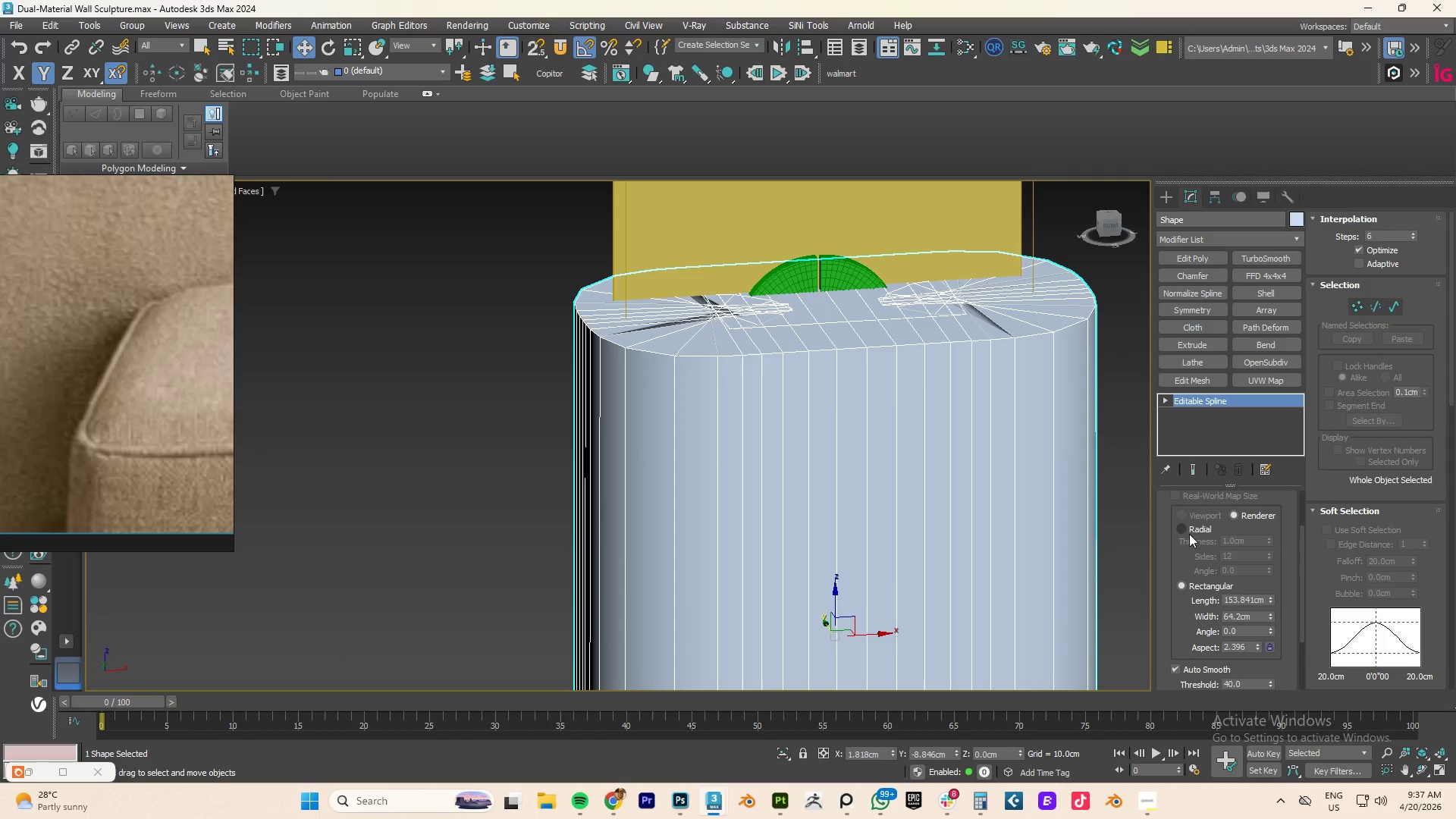 
left_click([1183, 530])
 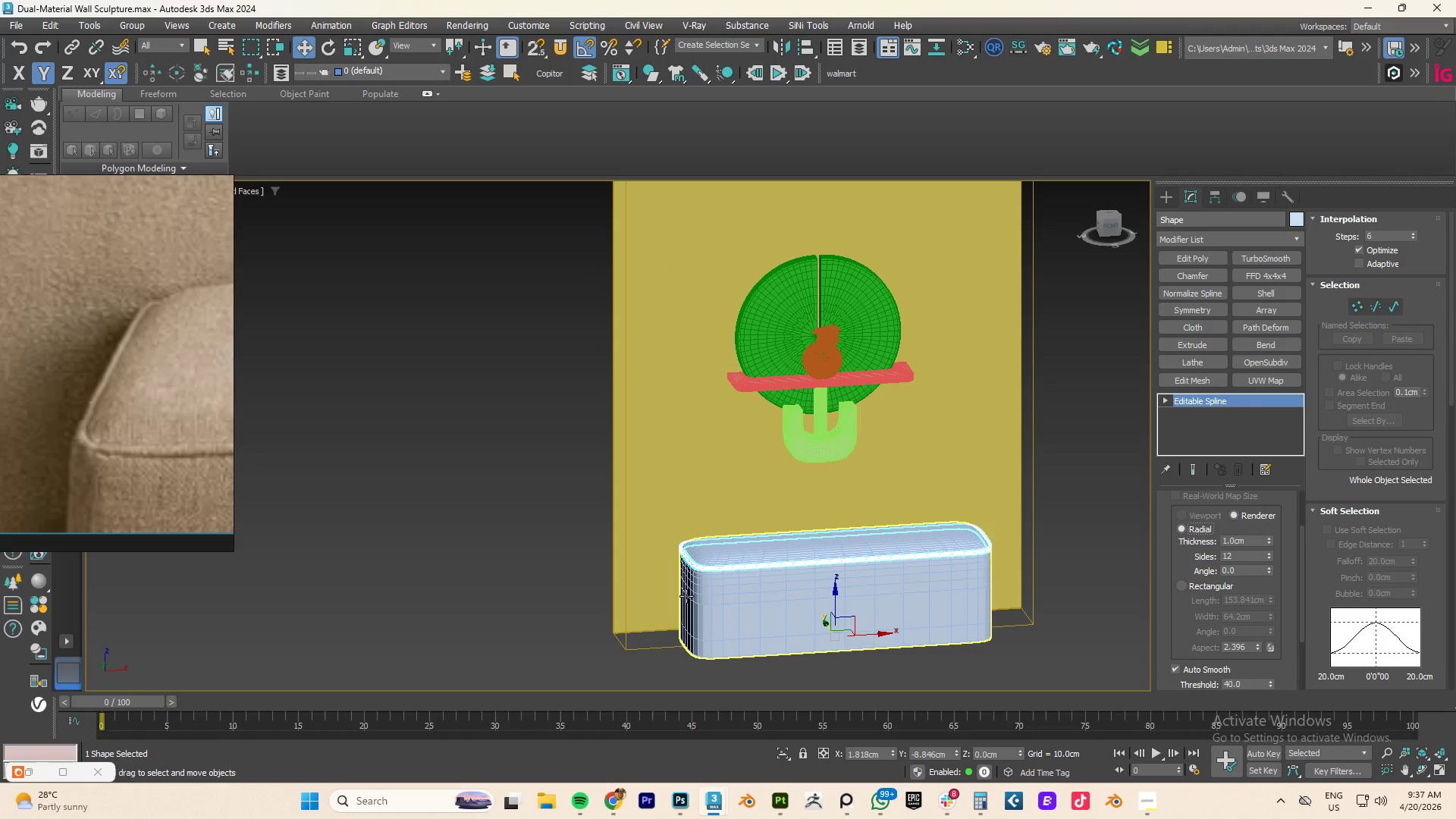 
scroll: coordinate [731, 557], scroll_direction: up, amount: 7.0
 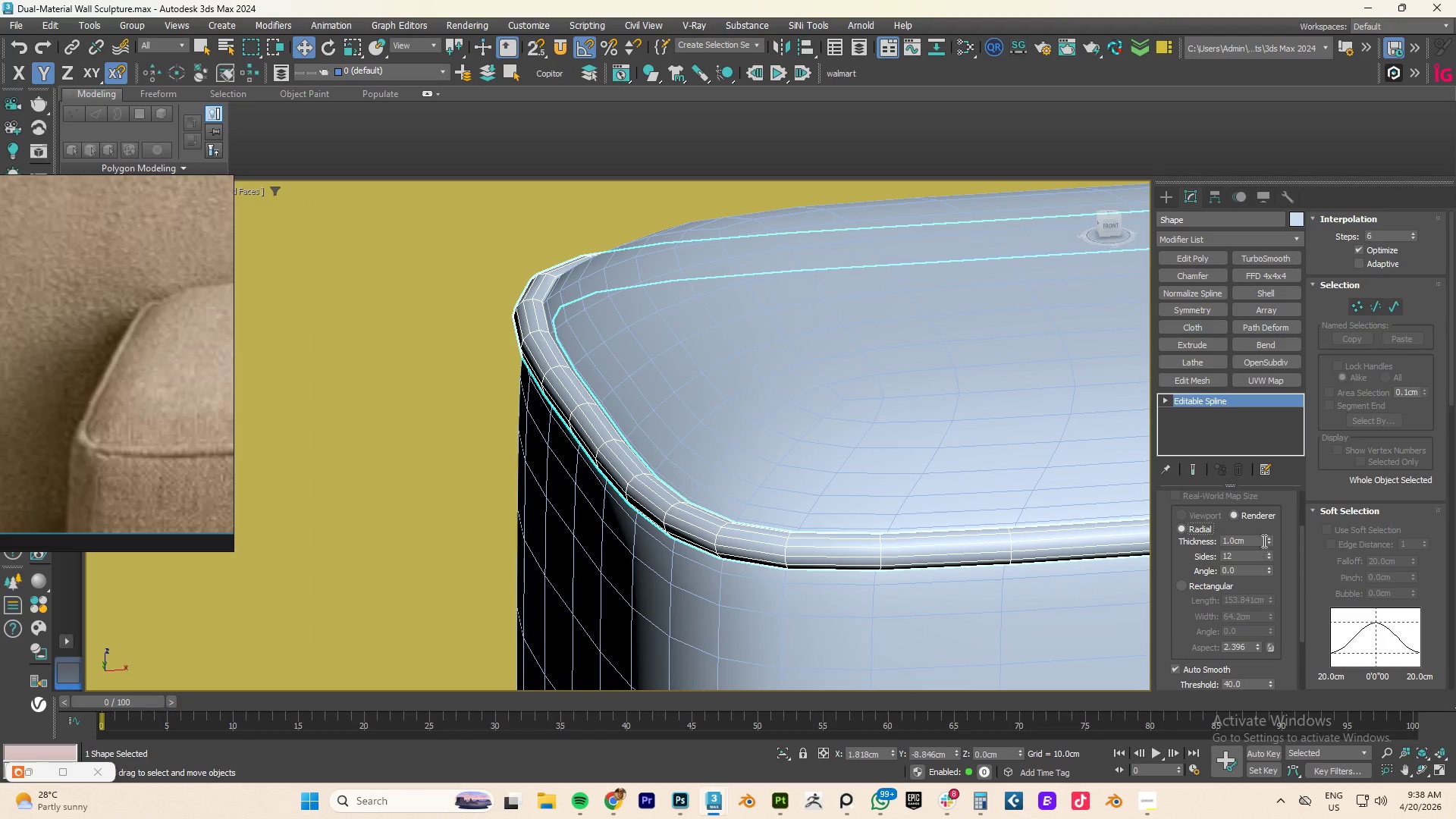 
left_click_drag(start_coordinate=[1266, 540], to_coordinate=[1268, 601])
 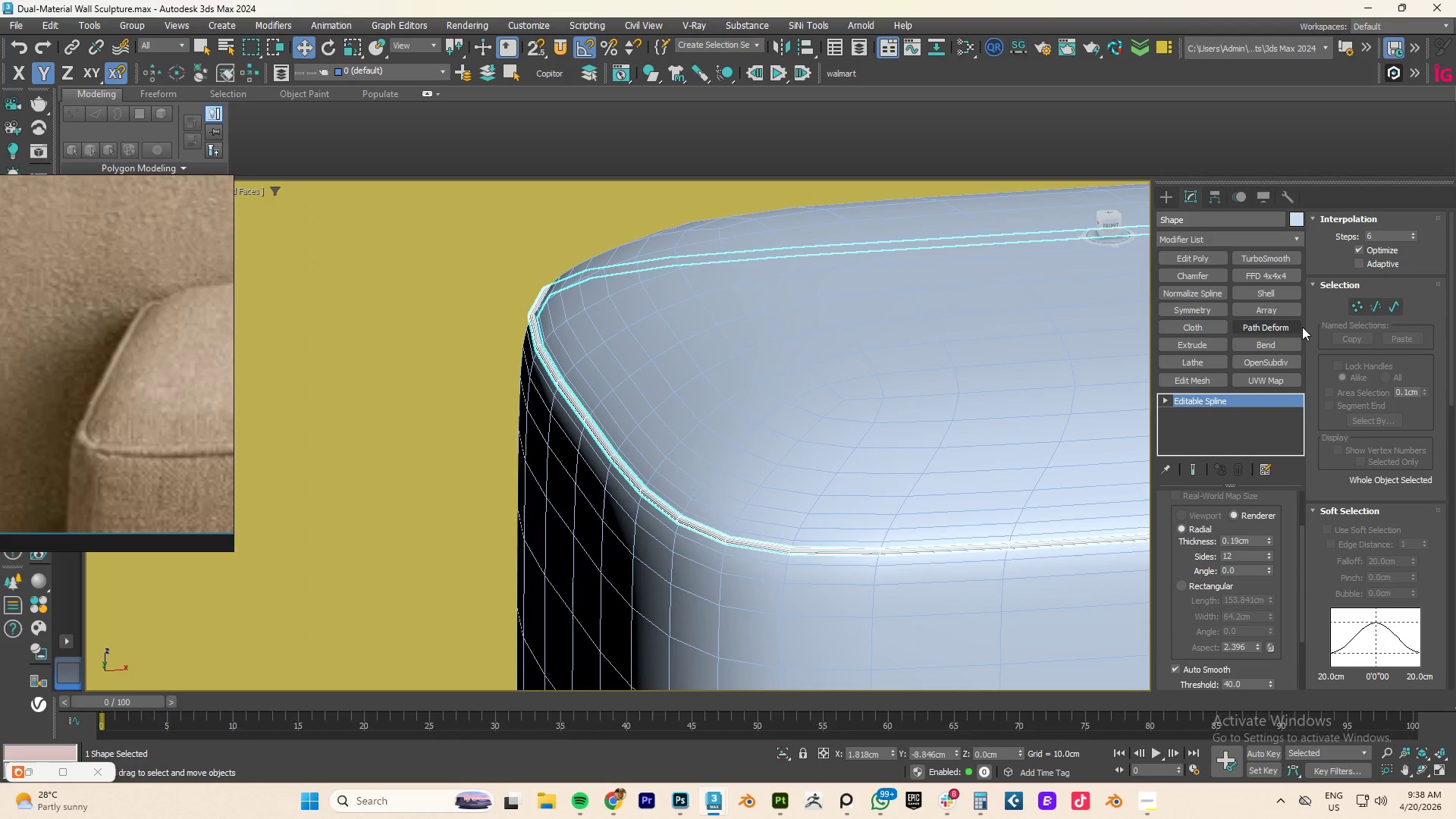 
left_click([1264, 259])
 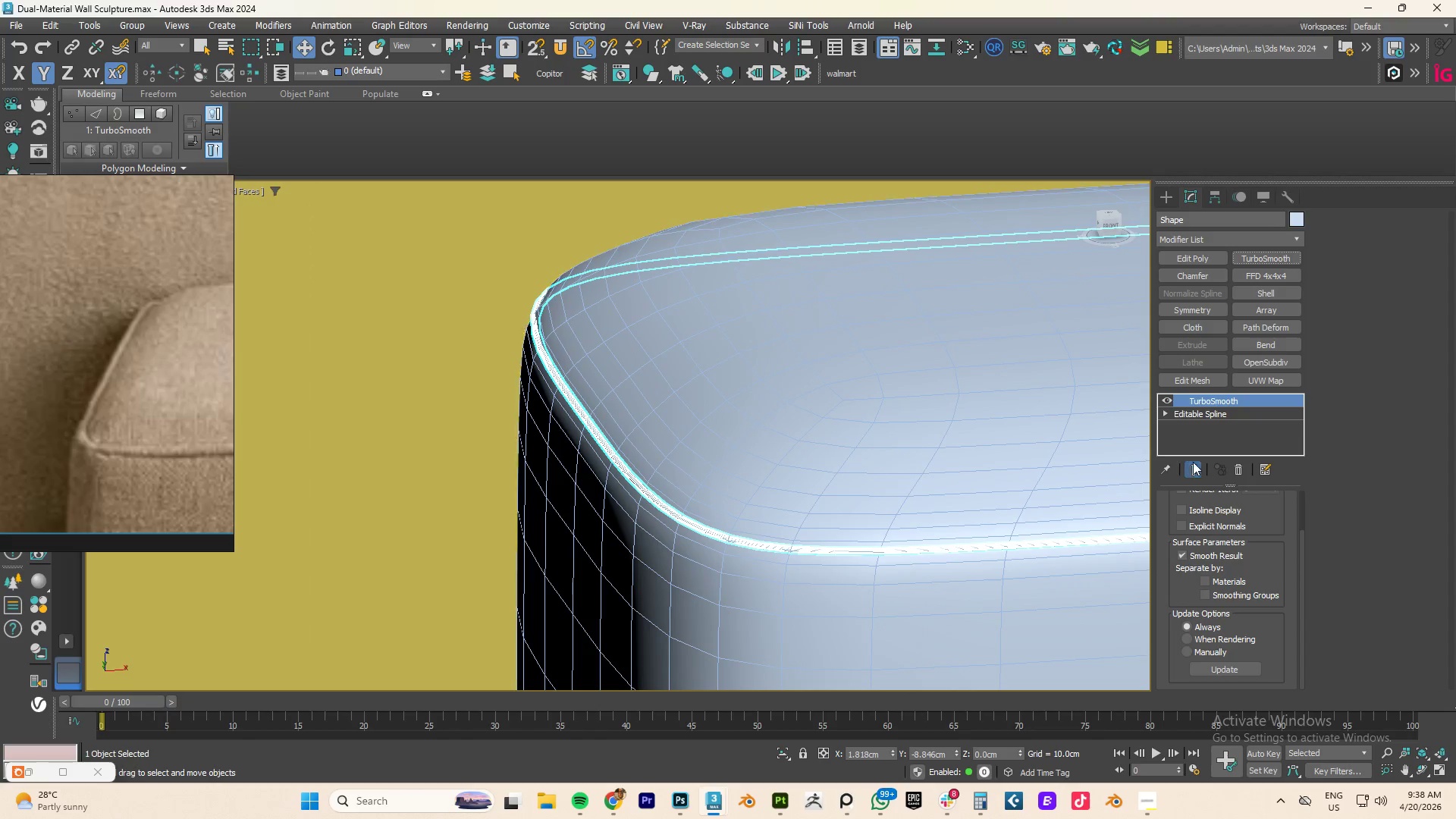 
key(F4)
 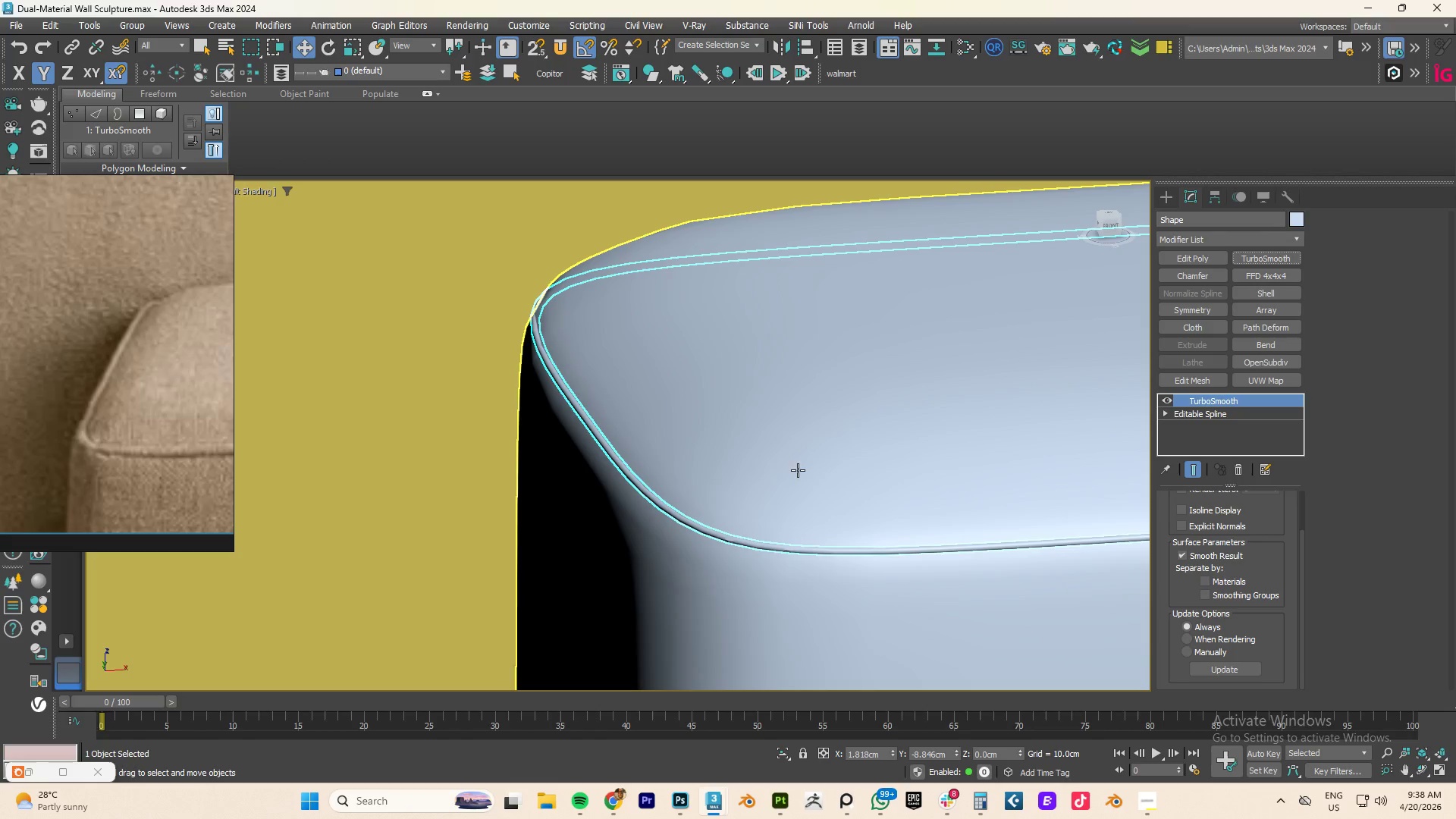 
key(F4)
 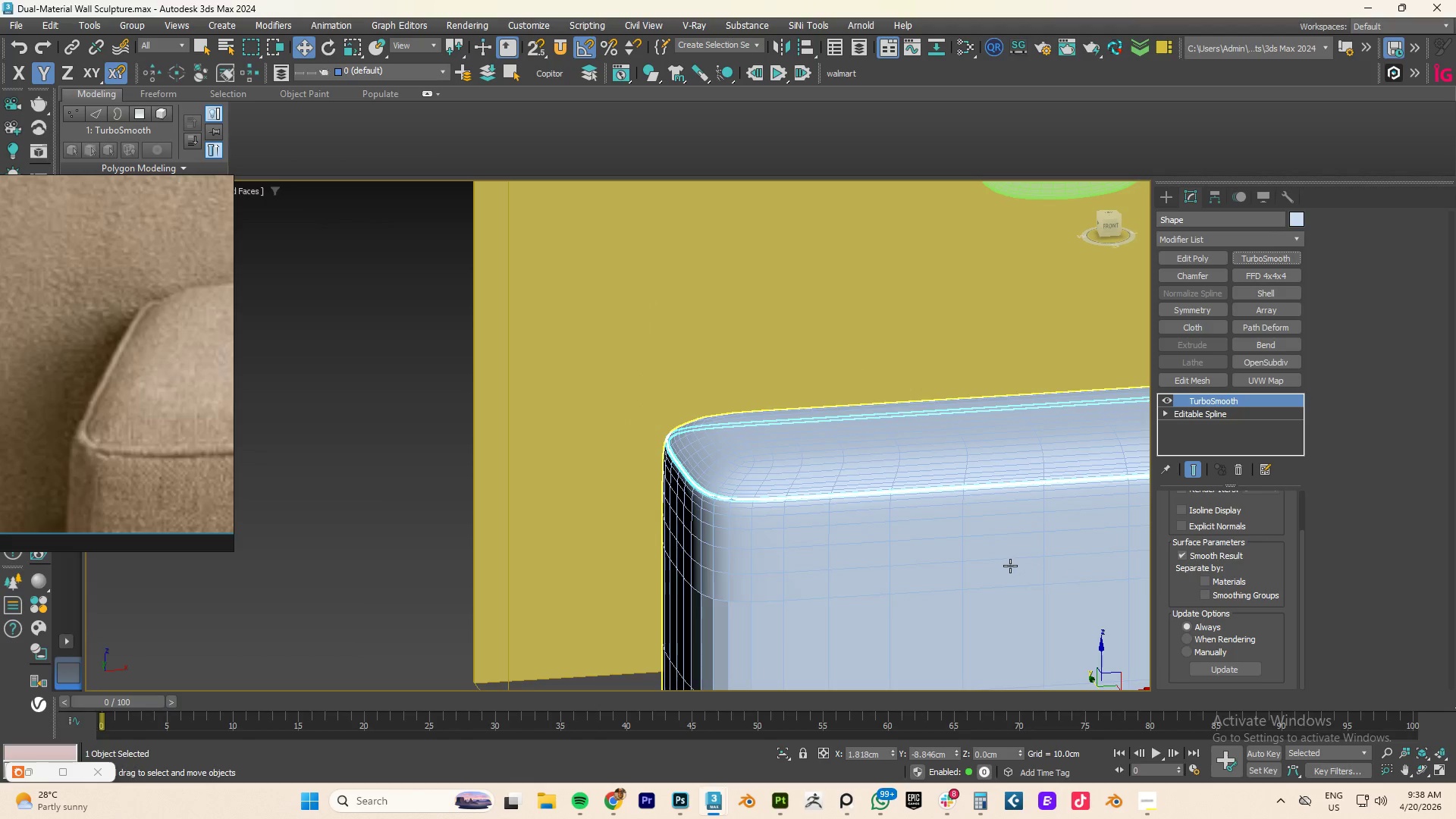 
scroll: coordinate [710, 482], scroll_direction: down, amount: 4.0
 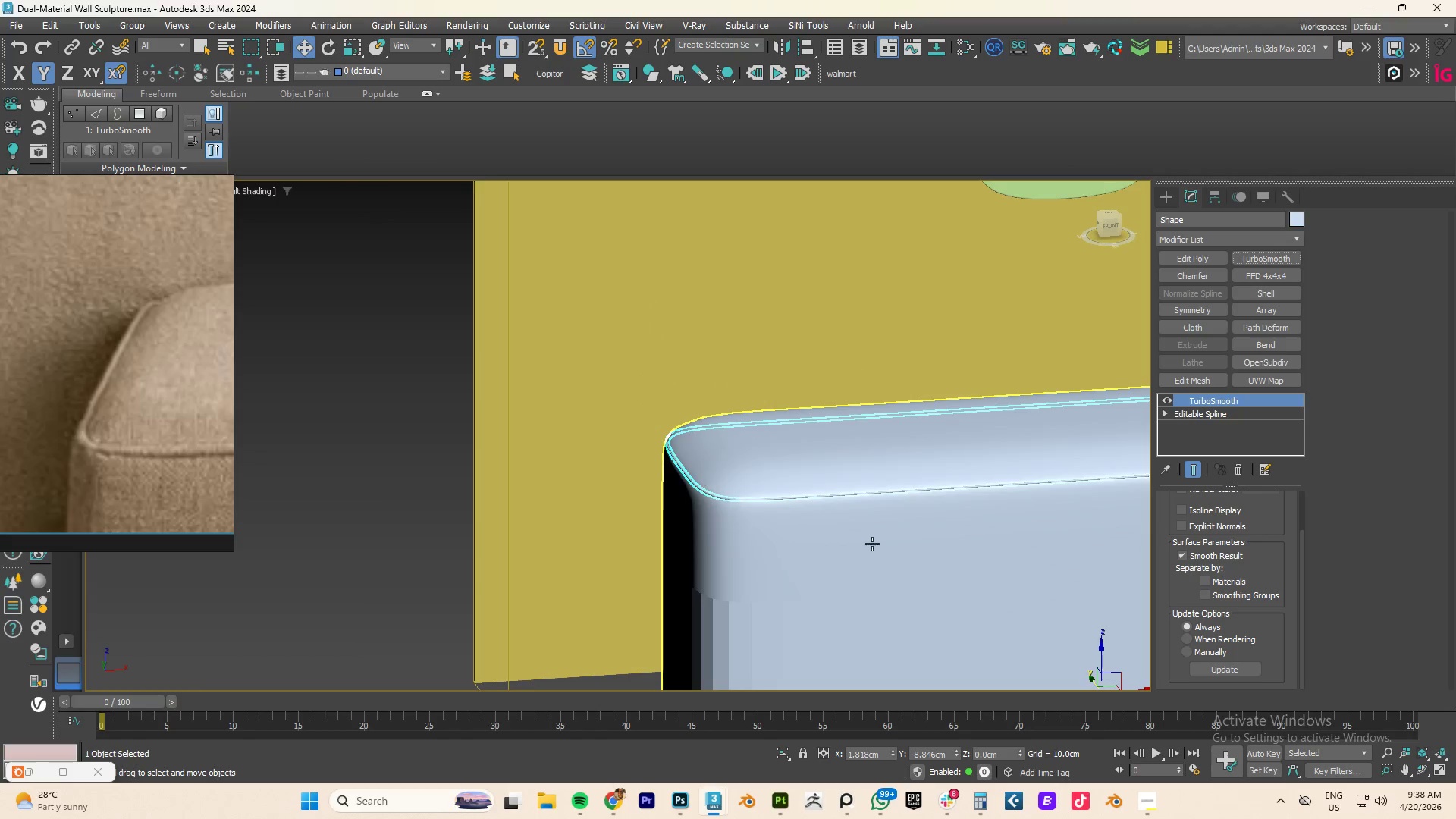 
key(F4)
 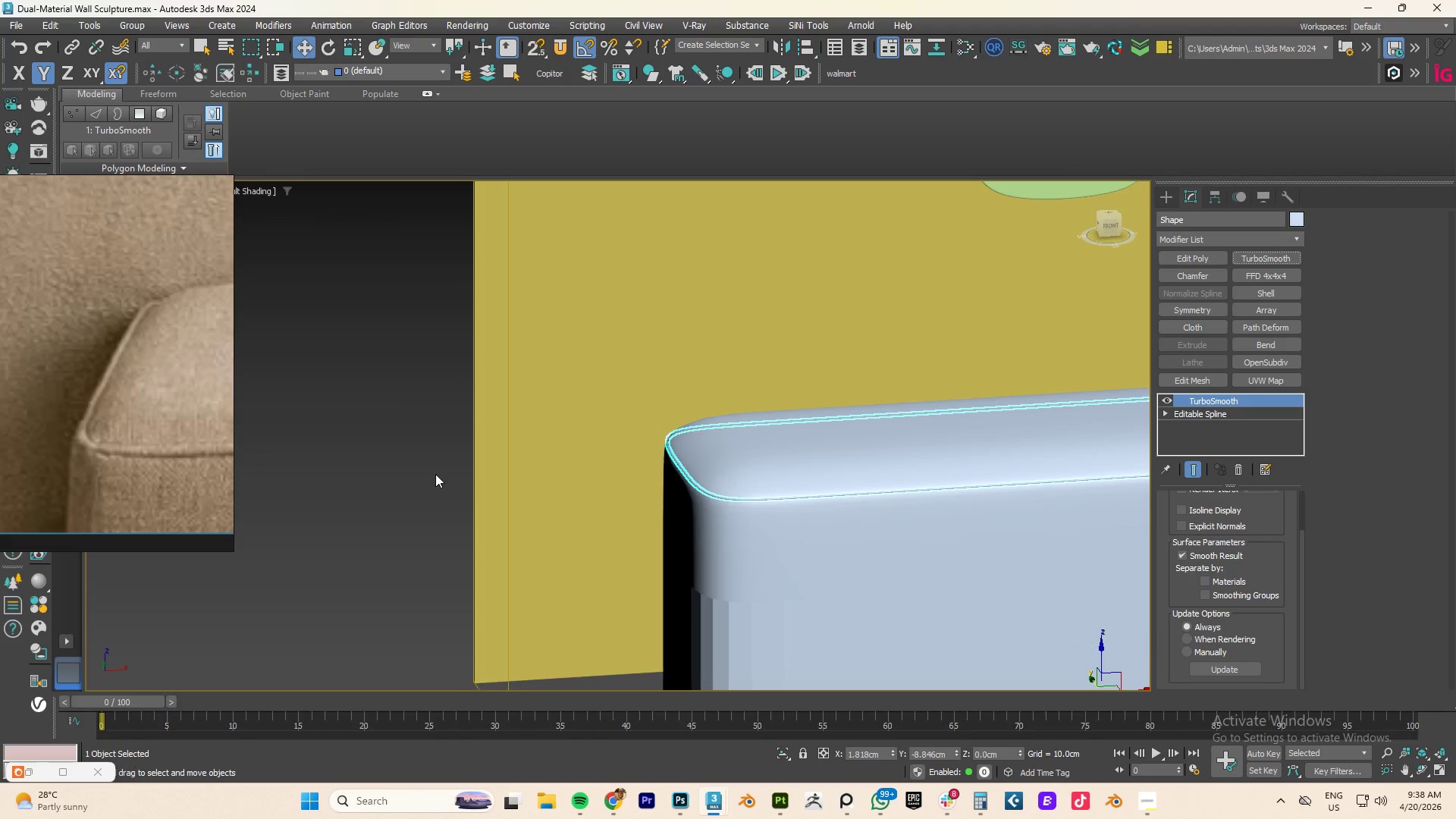 
left_click([387, 466])
 